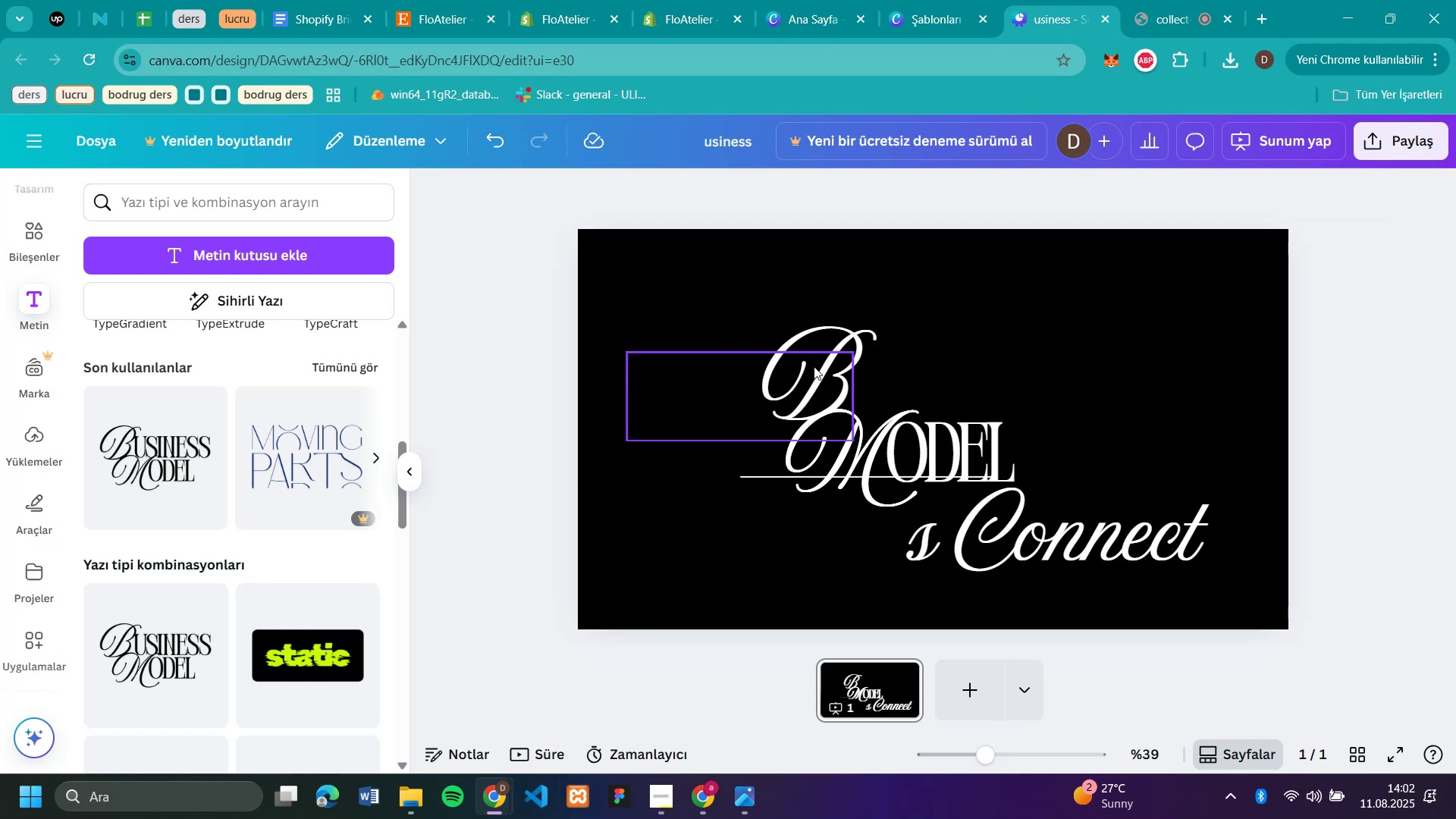 
key(Backspace)
 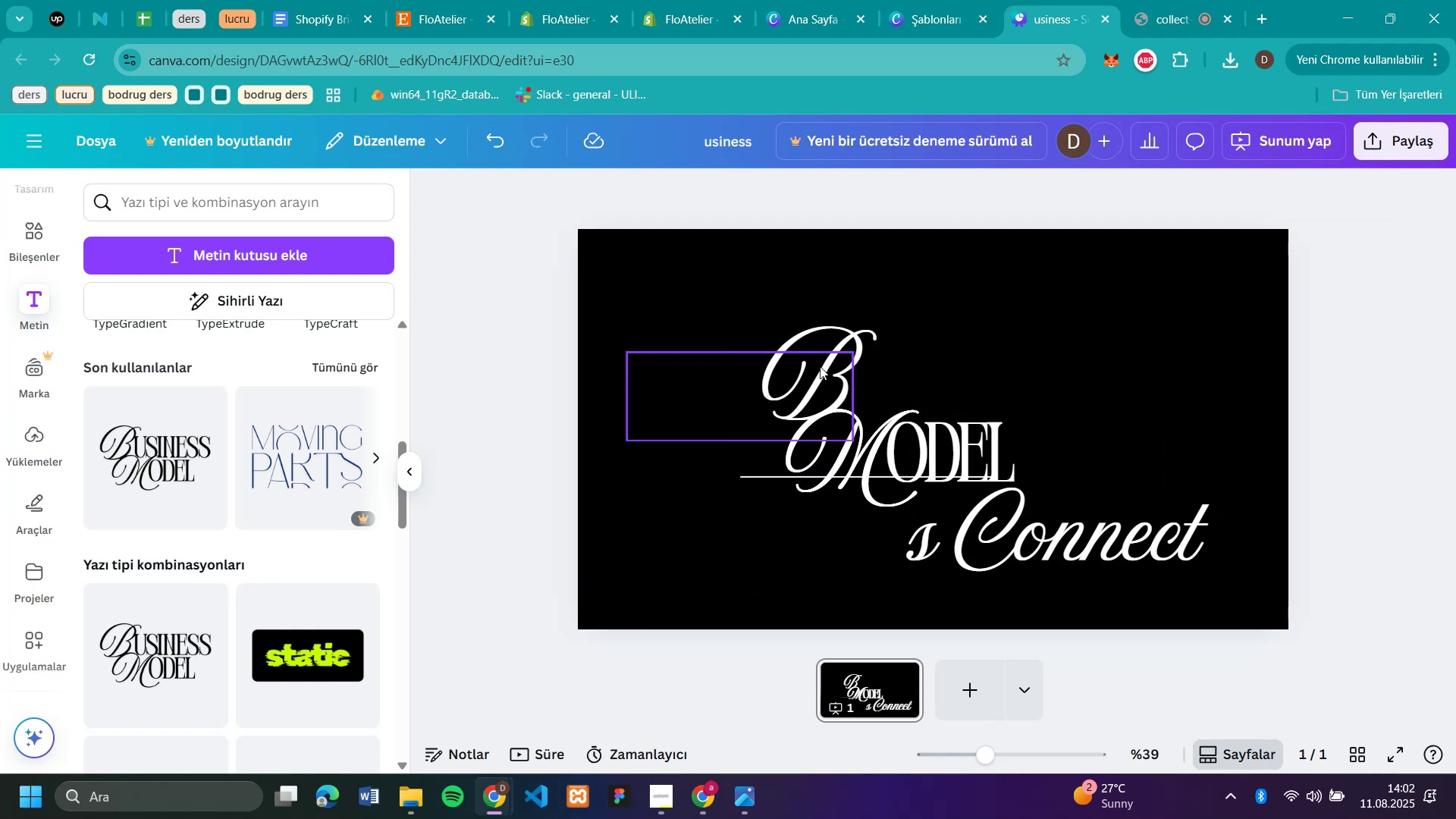 
left_click([820, 366])
 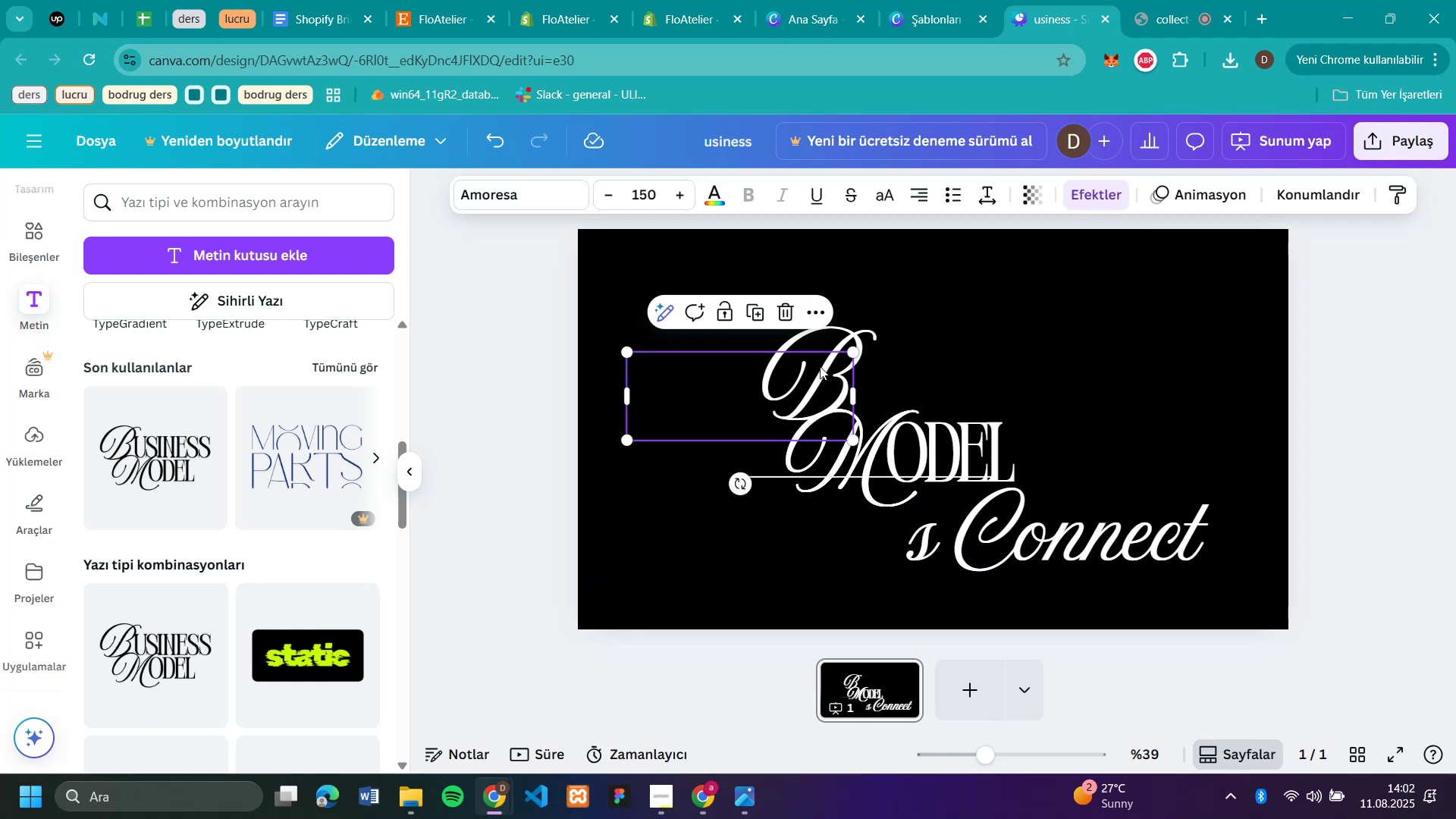 
key(Backspace)
 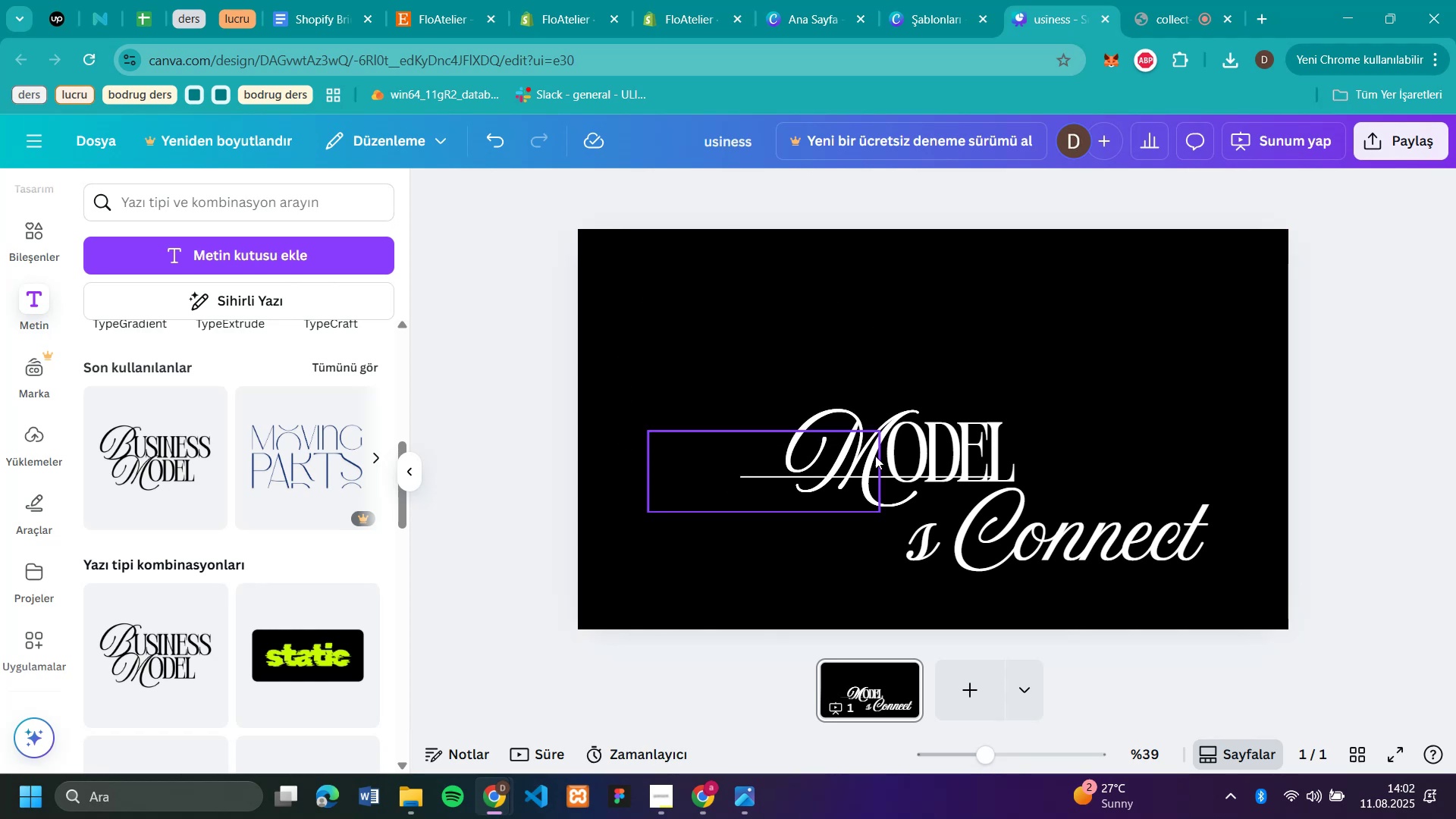 
left_click([876, 464])
 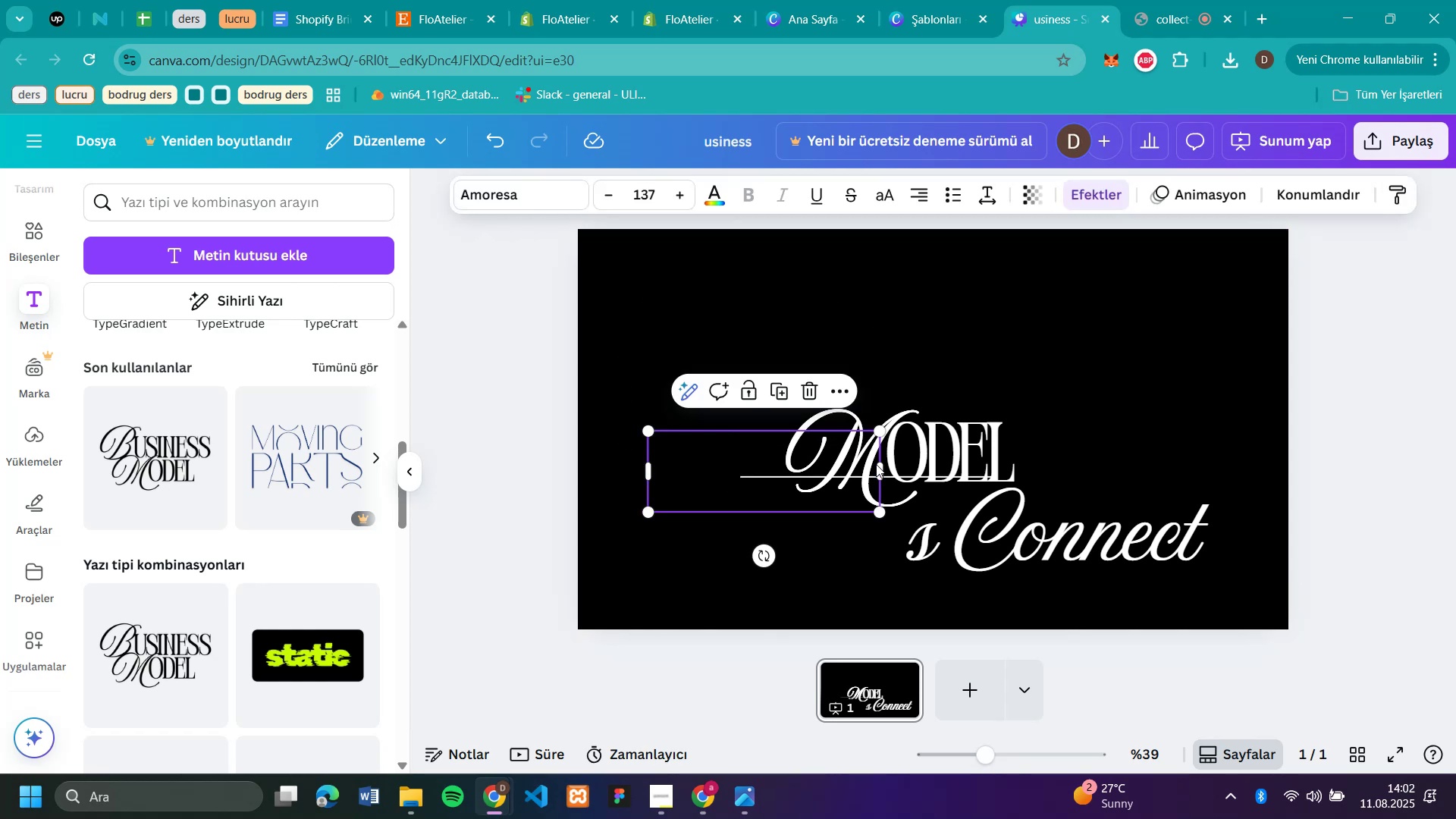 
key(Backspace)
 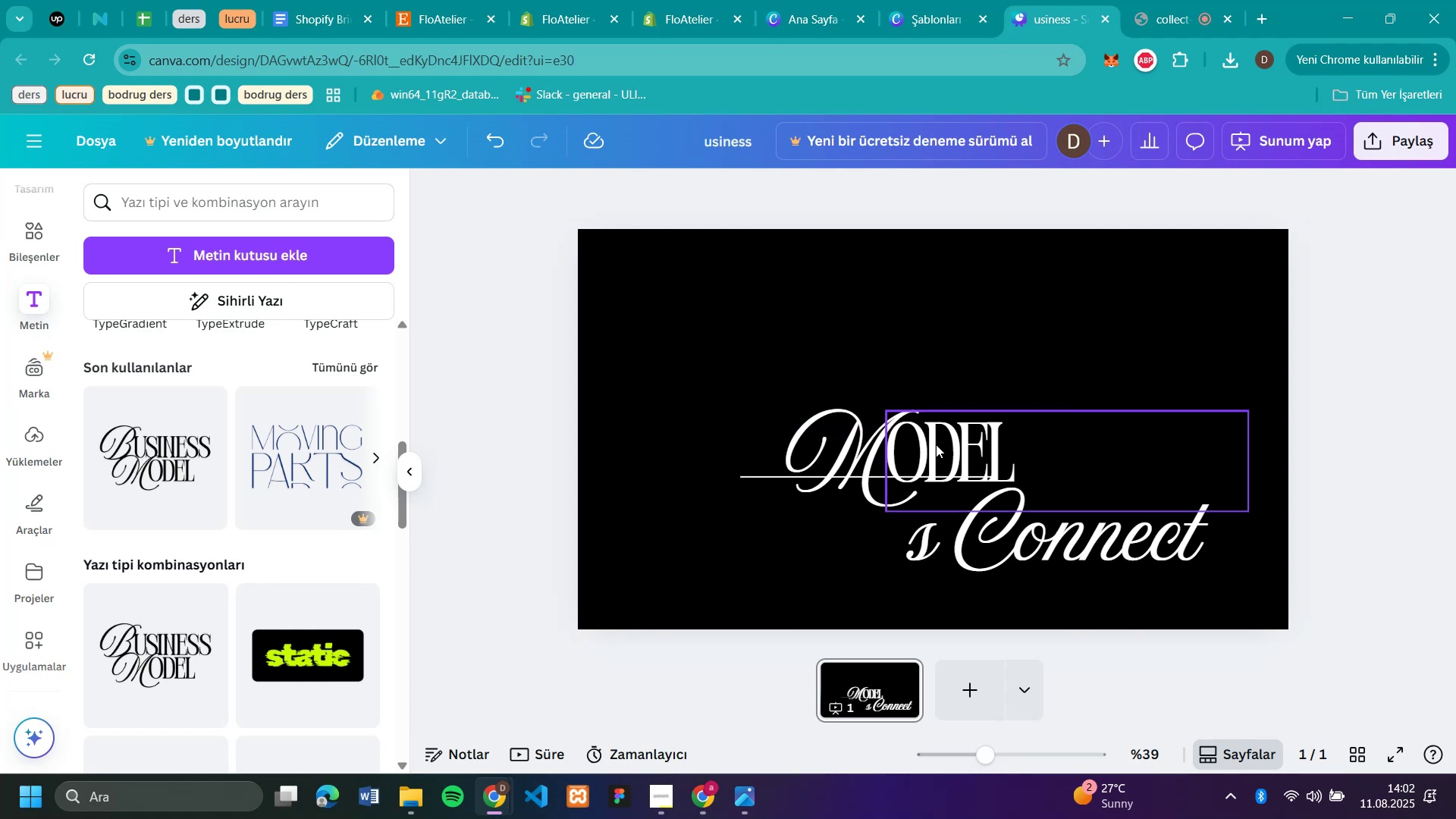 
left_click([939, 444])
 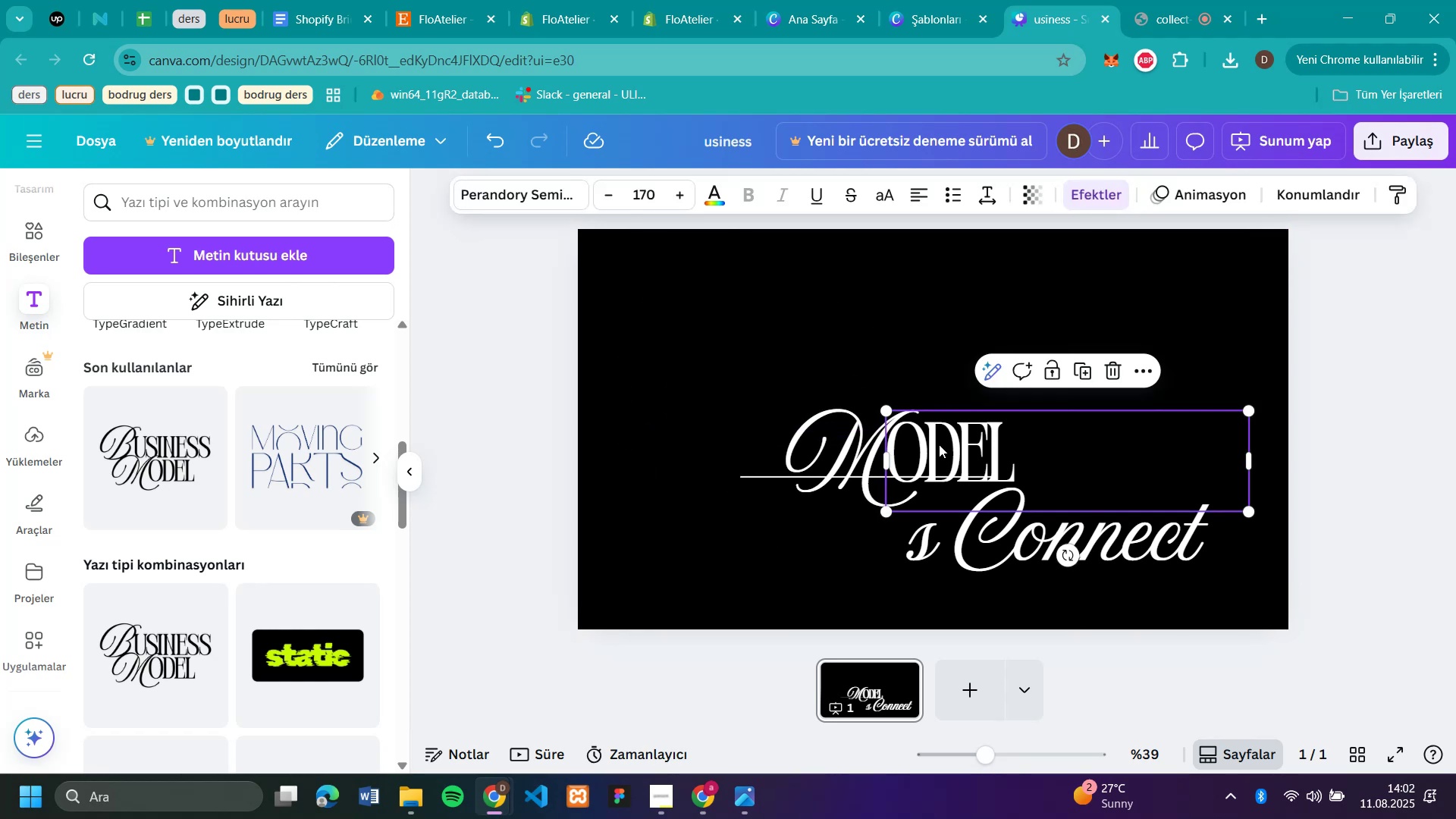 
key(Backspace)
 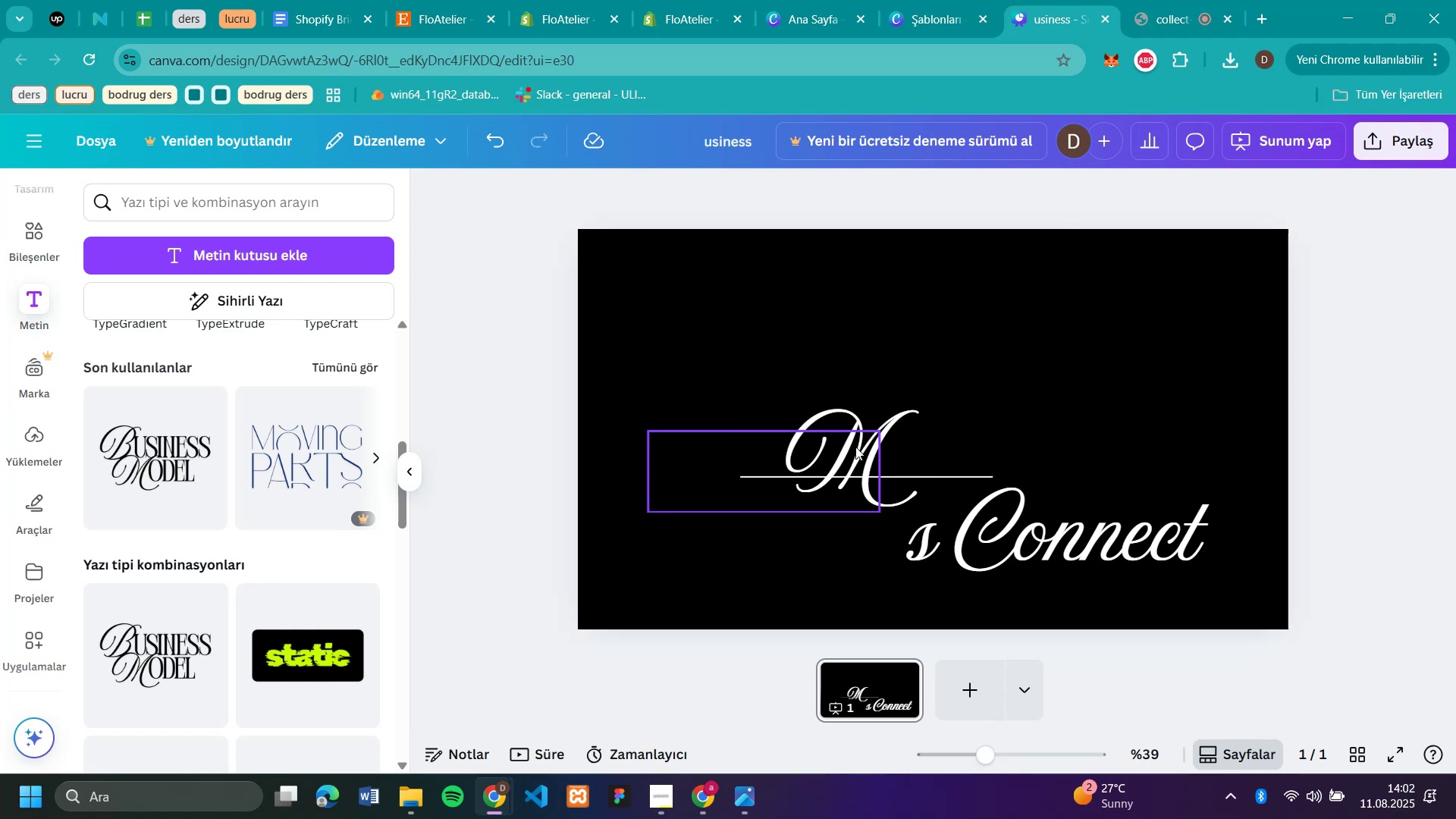 
left_click([838, 447])
 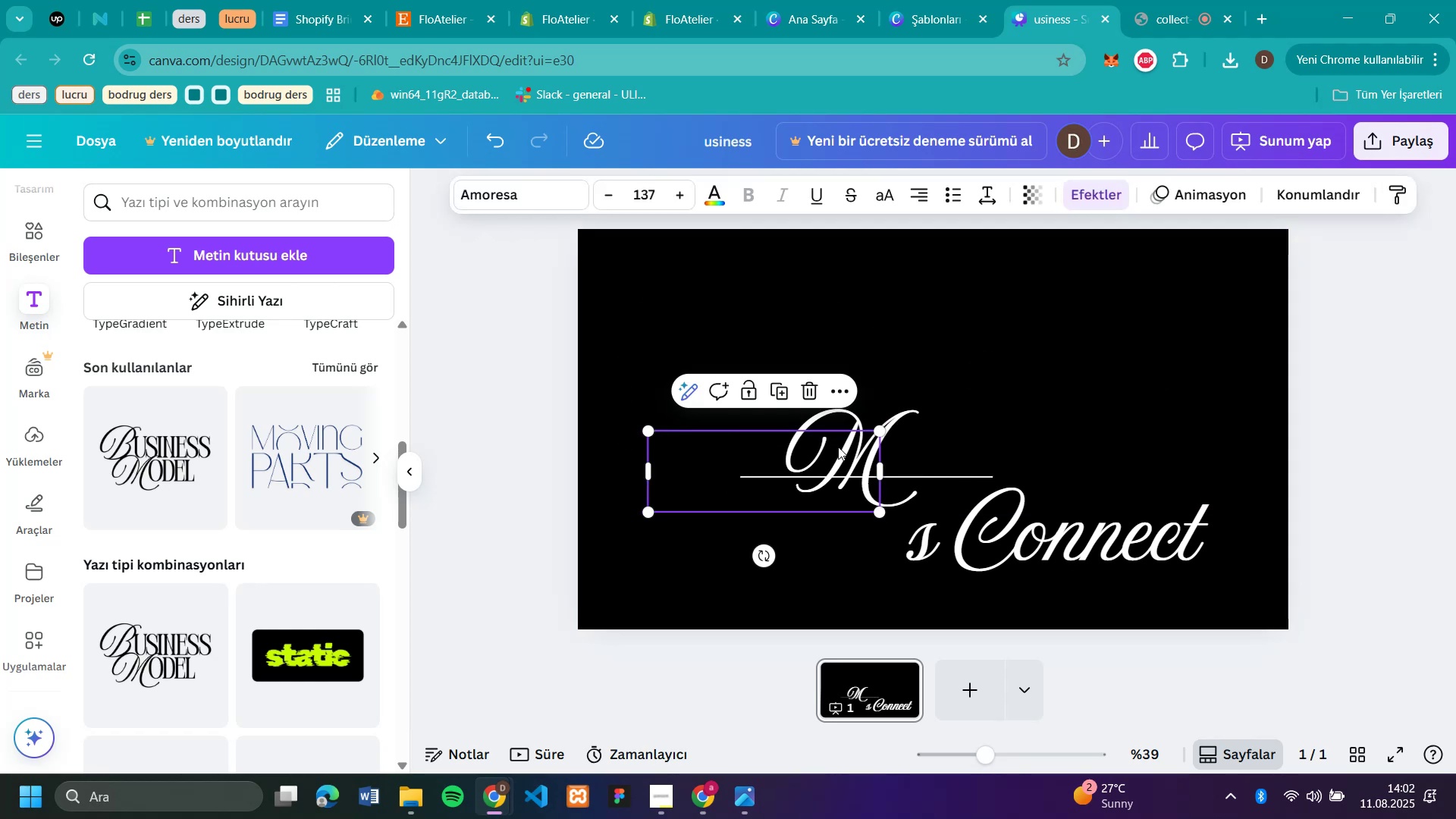 
key(Backspace)
 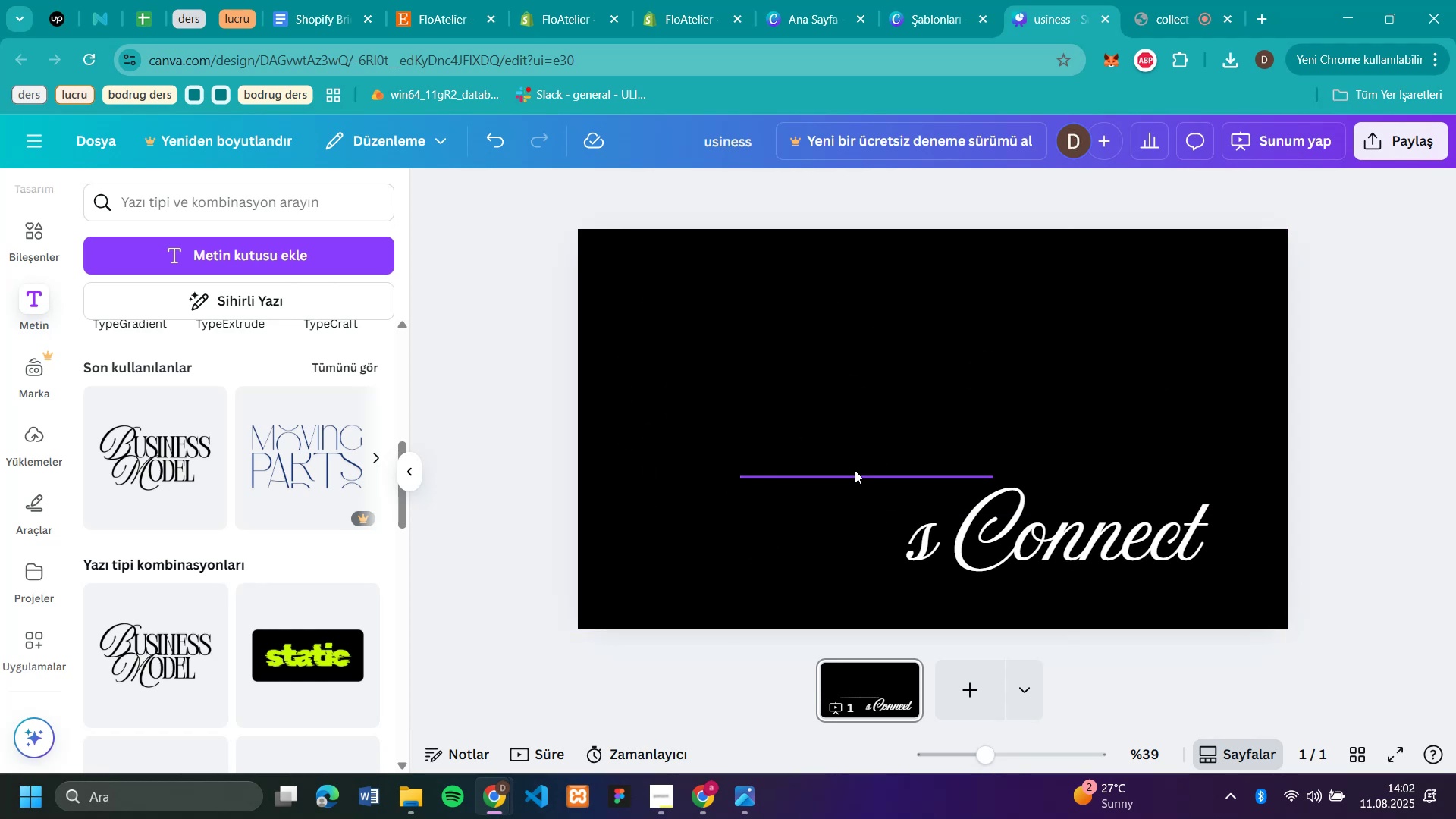 
left_click([855, 471])
 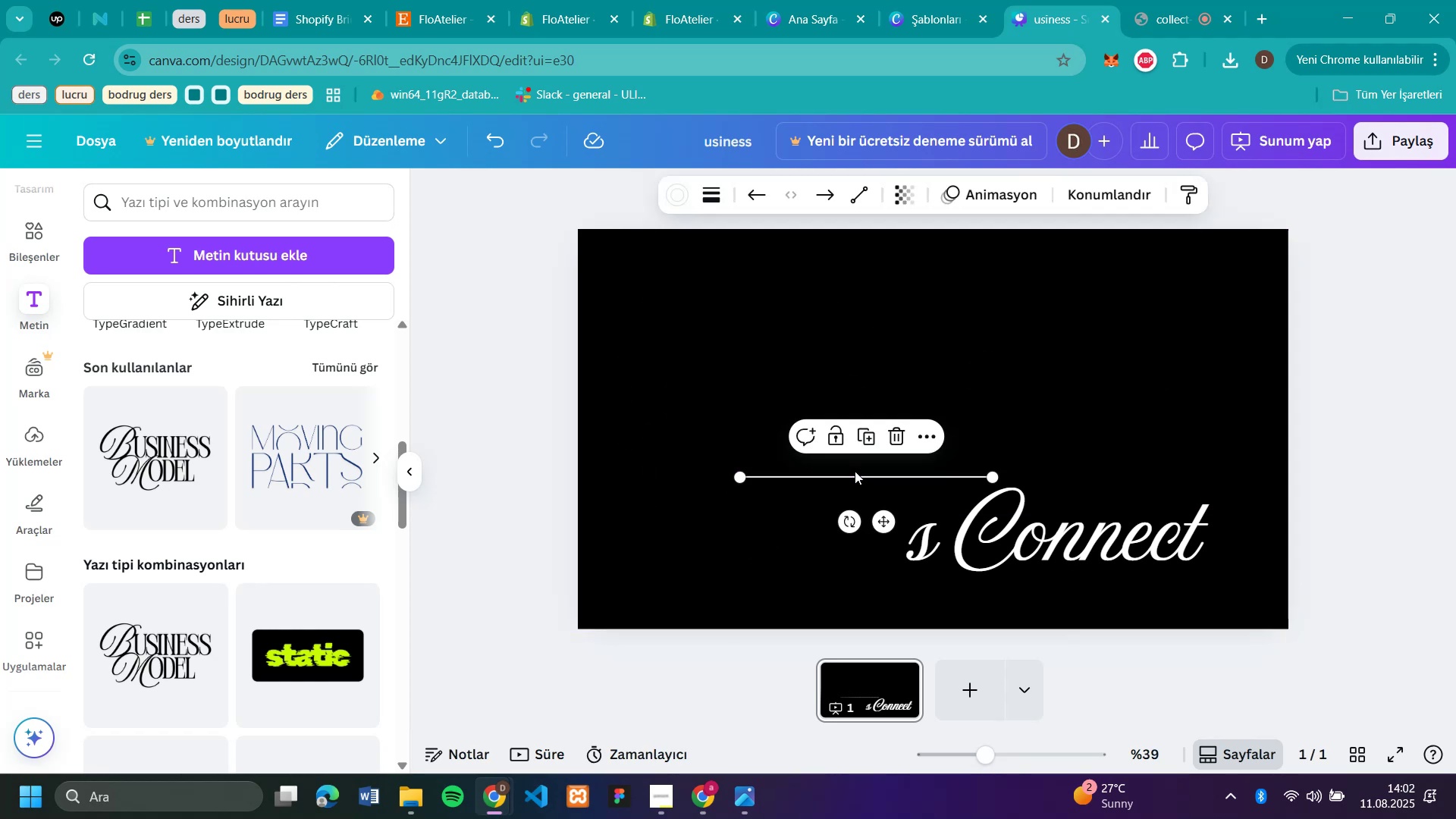 
left_click_drag(start_coordinate=[855, 471], to_coordinate=[1070, 557])
 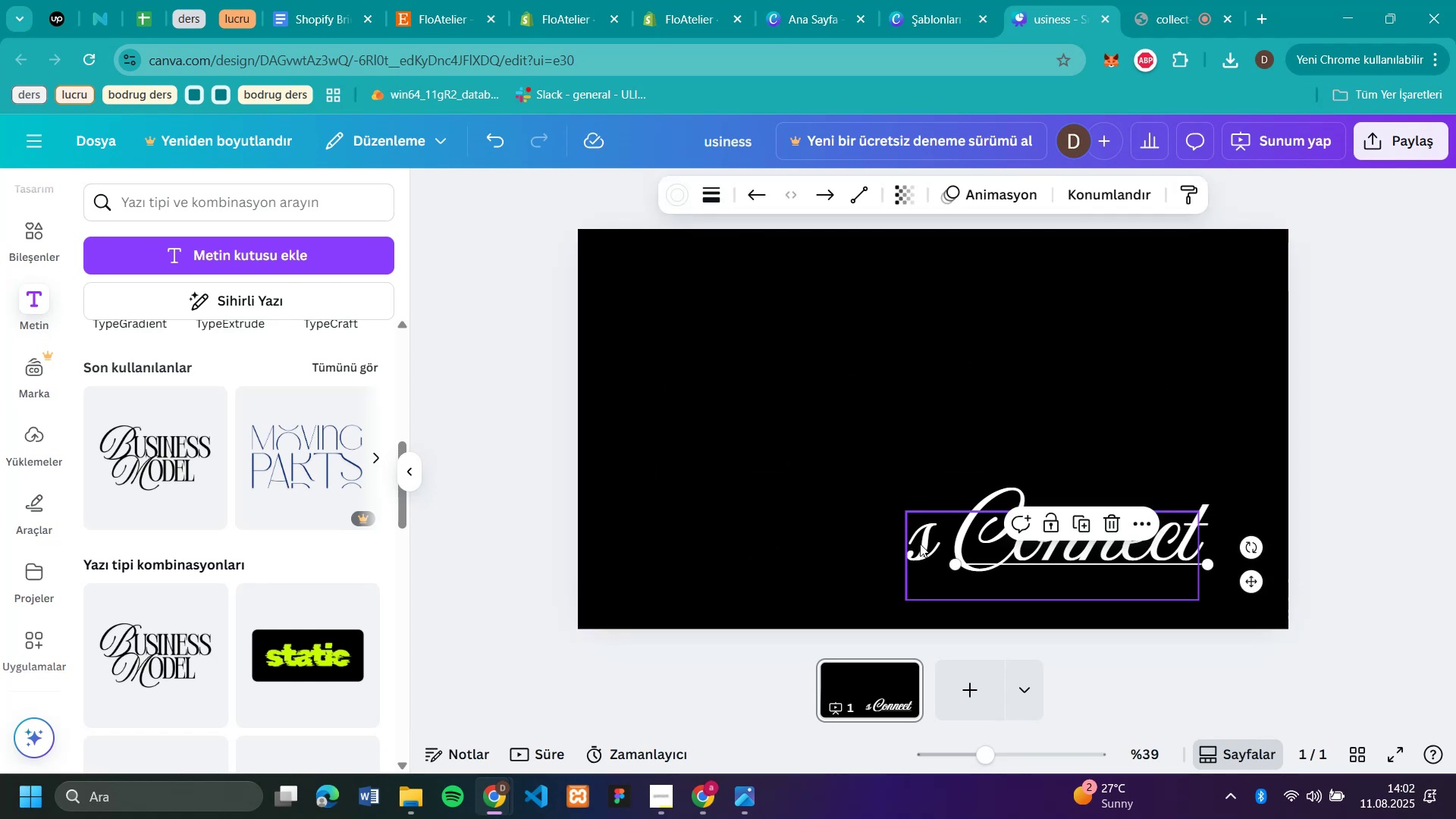 
left_click([927, 547])
 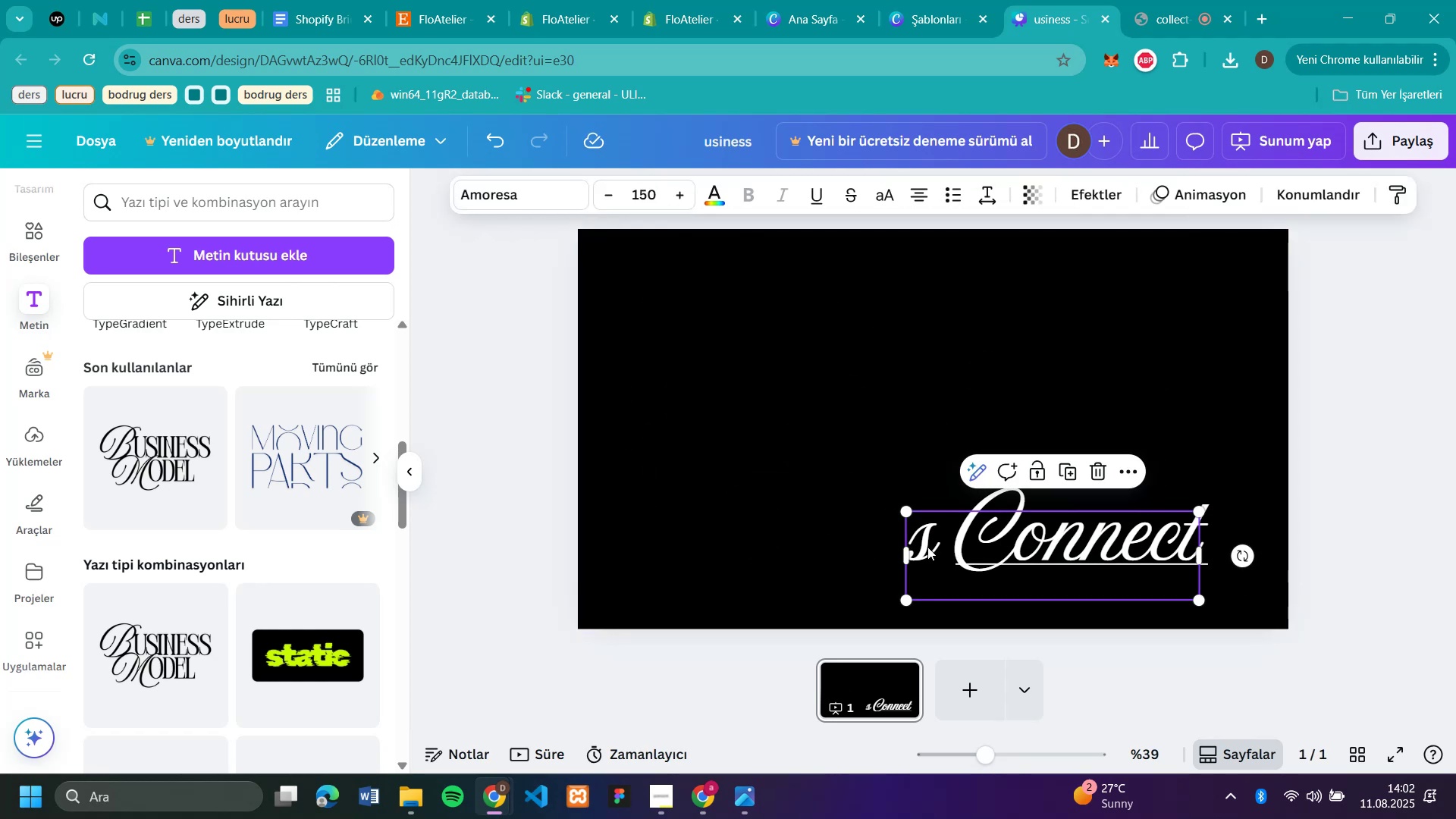 
key(Backspace)
 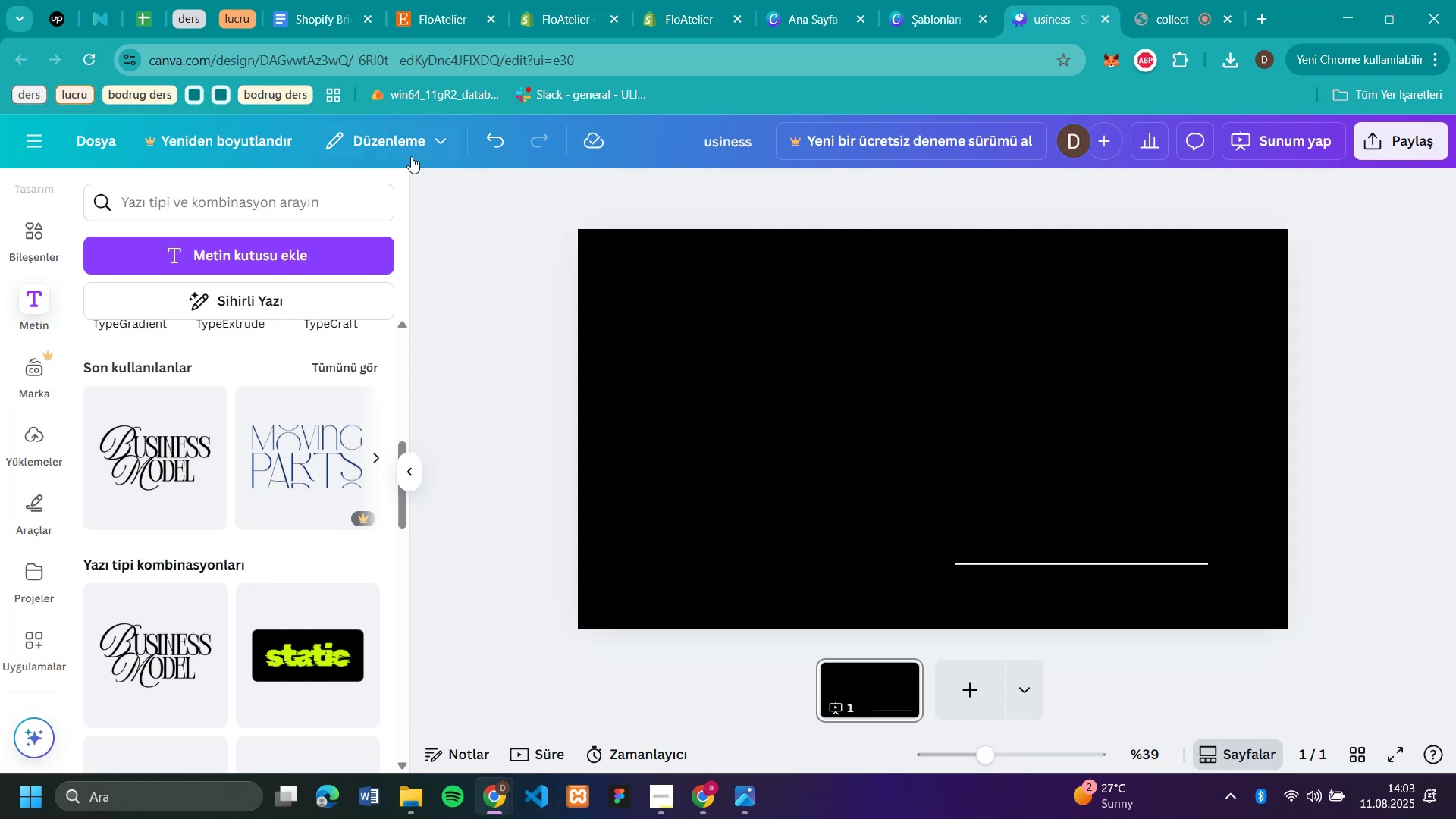 
left_click([493, 154])
 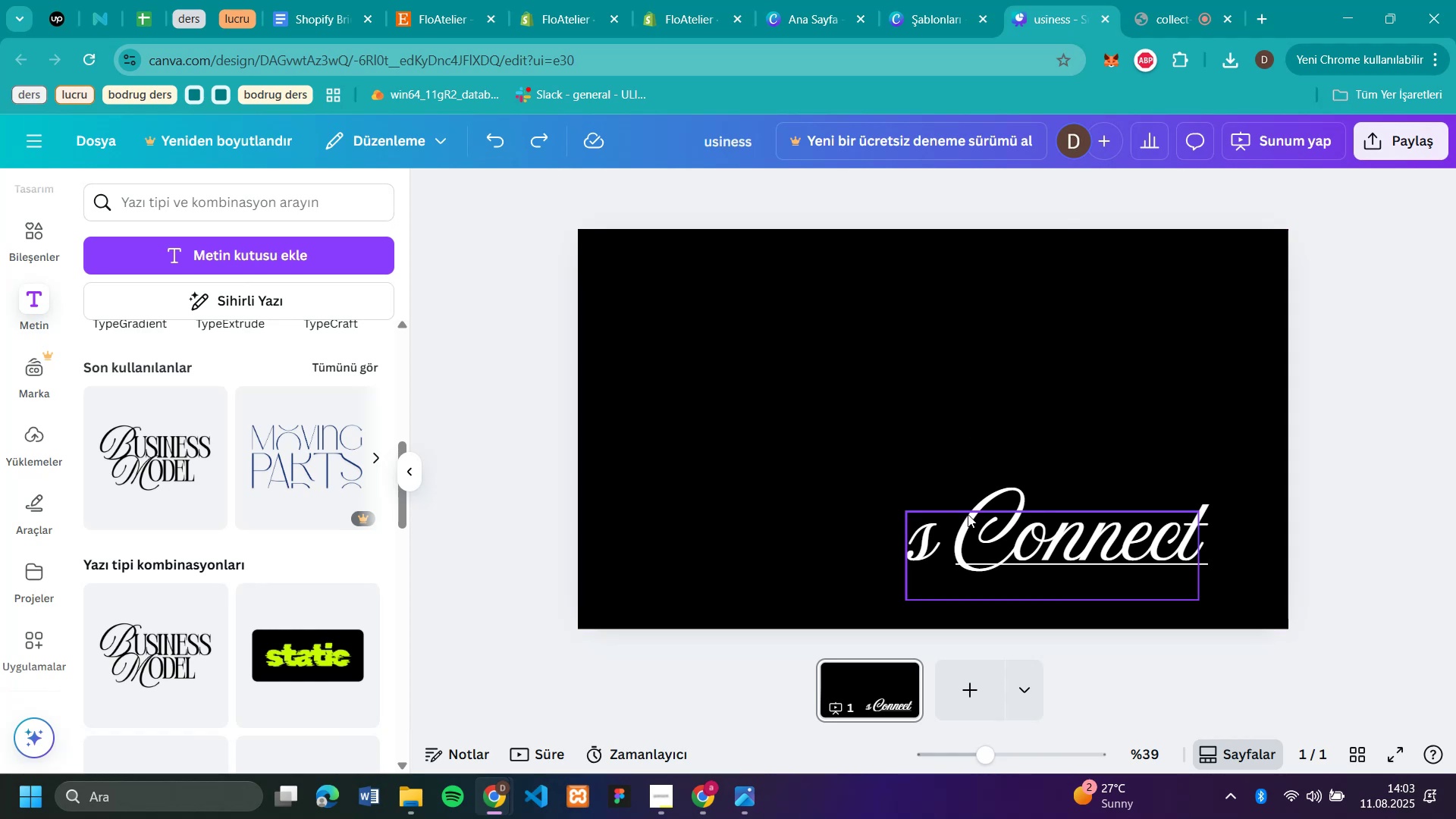 
left_click([943, 541])
 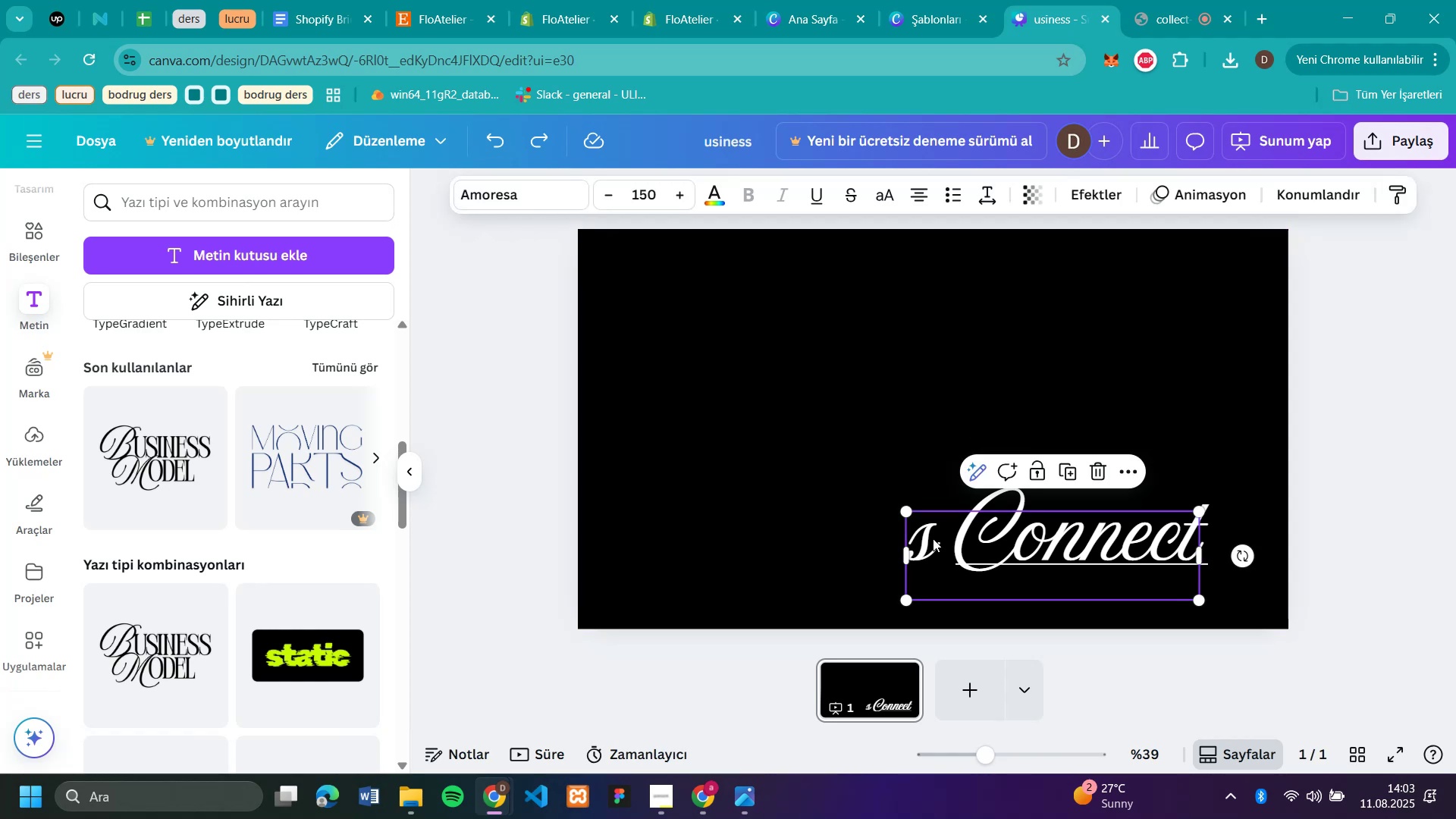 
left_click([931, 538])
 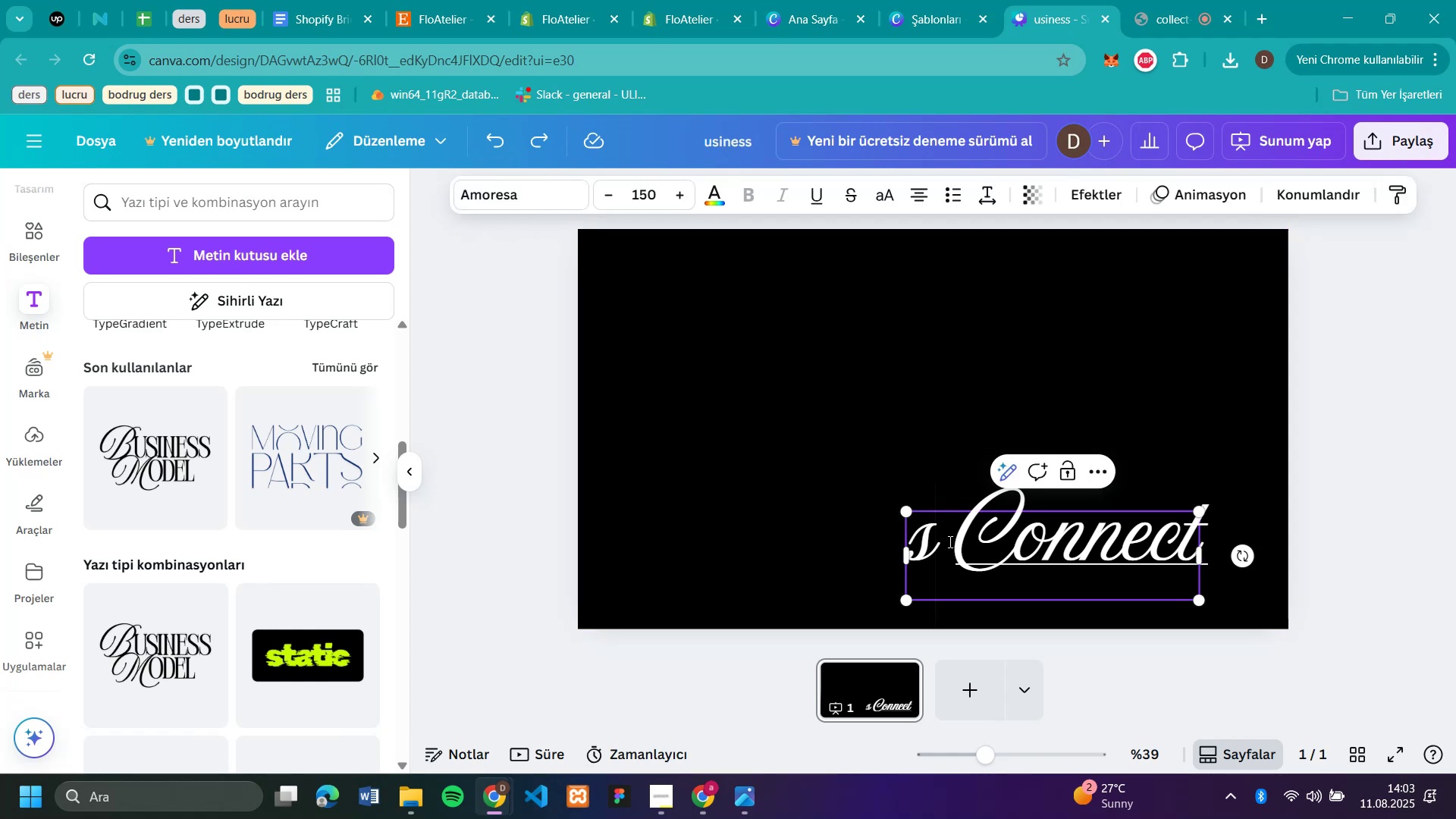 
key(Backspace)
type(Lets)
 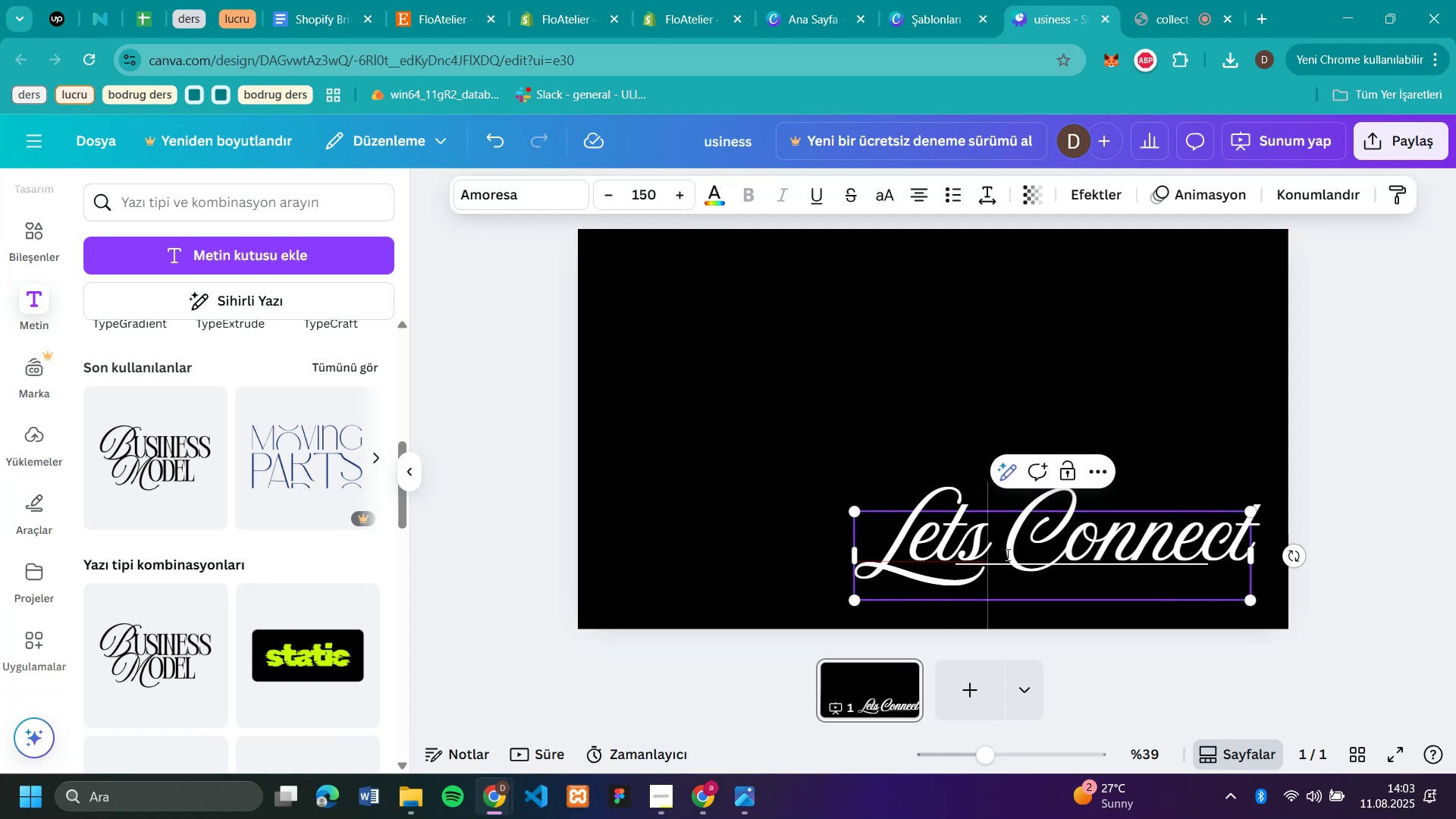 
key(Enter)
 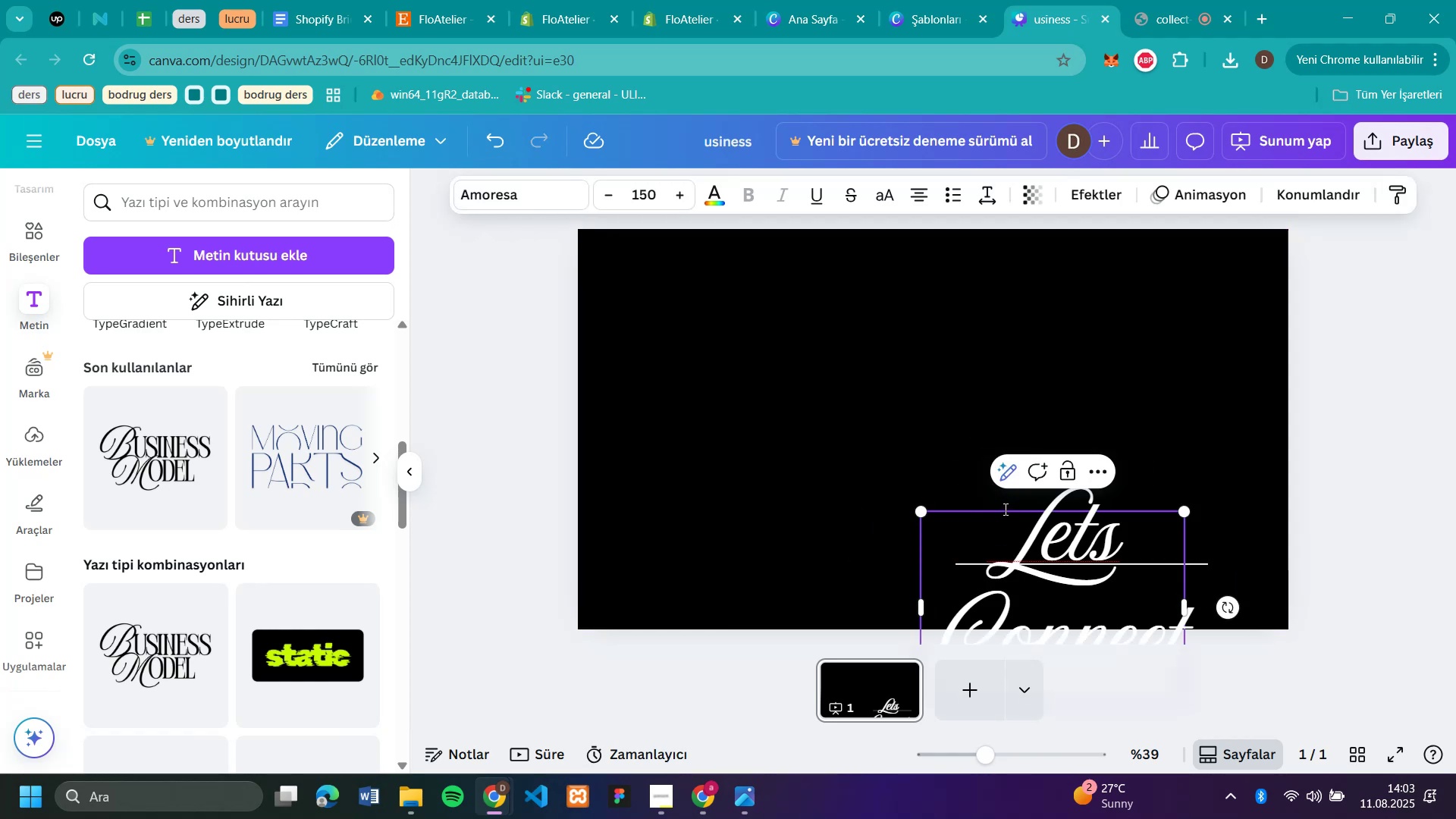 
left_click([990, 534])
 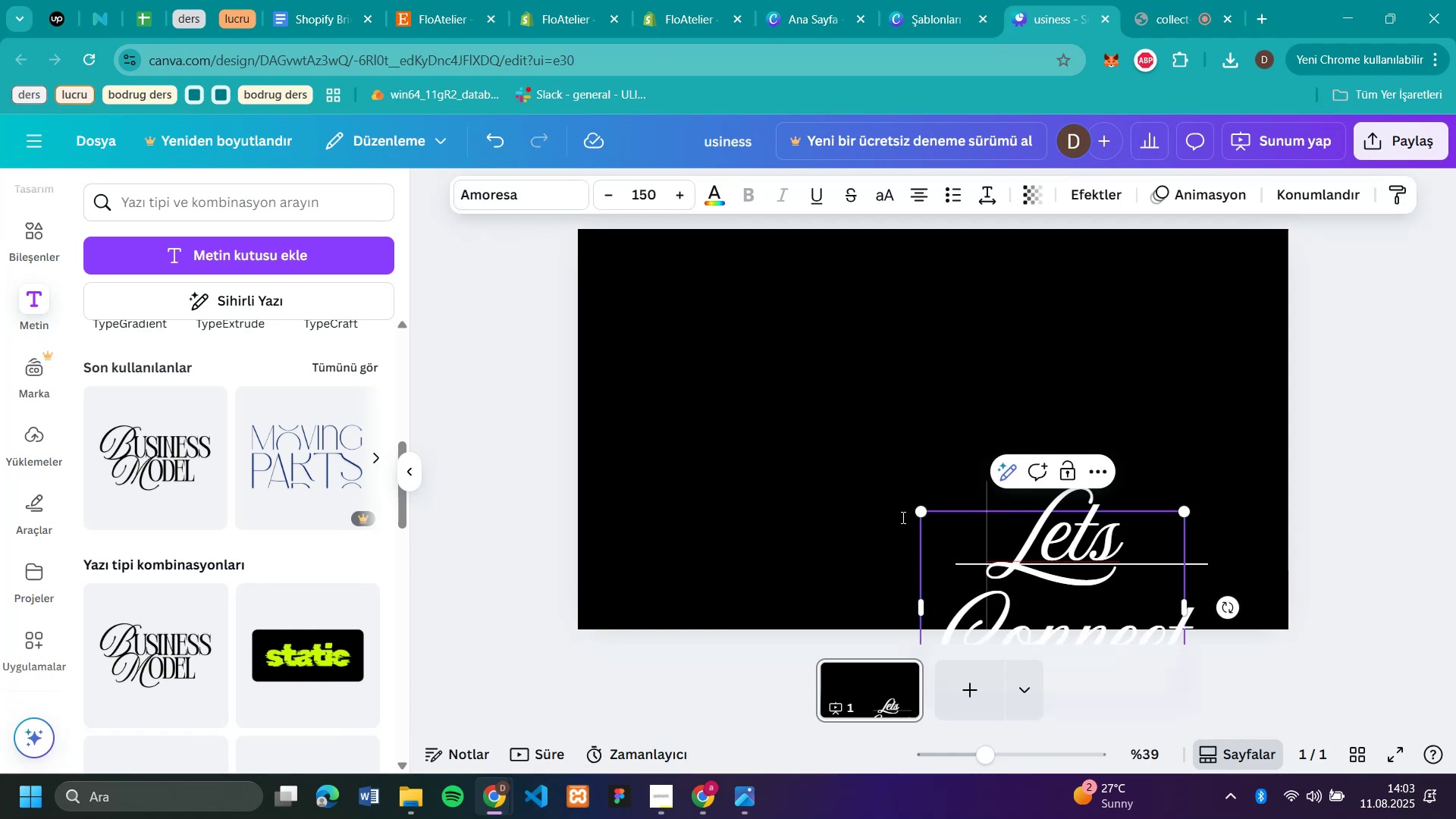 
left_click([788, 522])
 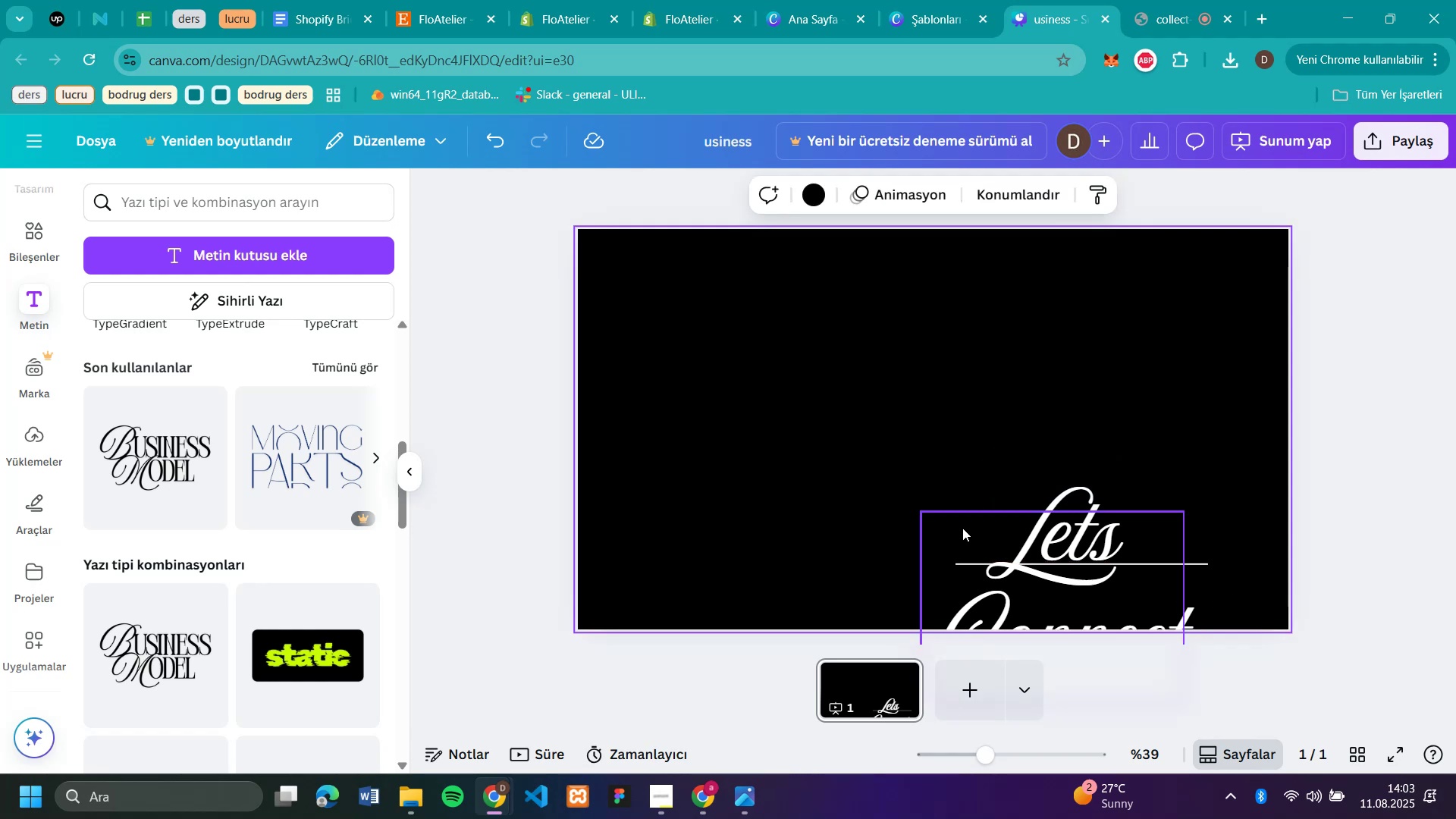 
left_click_drag(start_coordinate=[1019, 549], to_coordinate=[847, 344])
 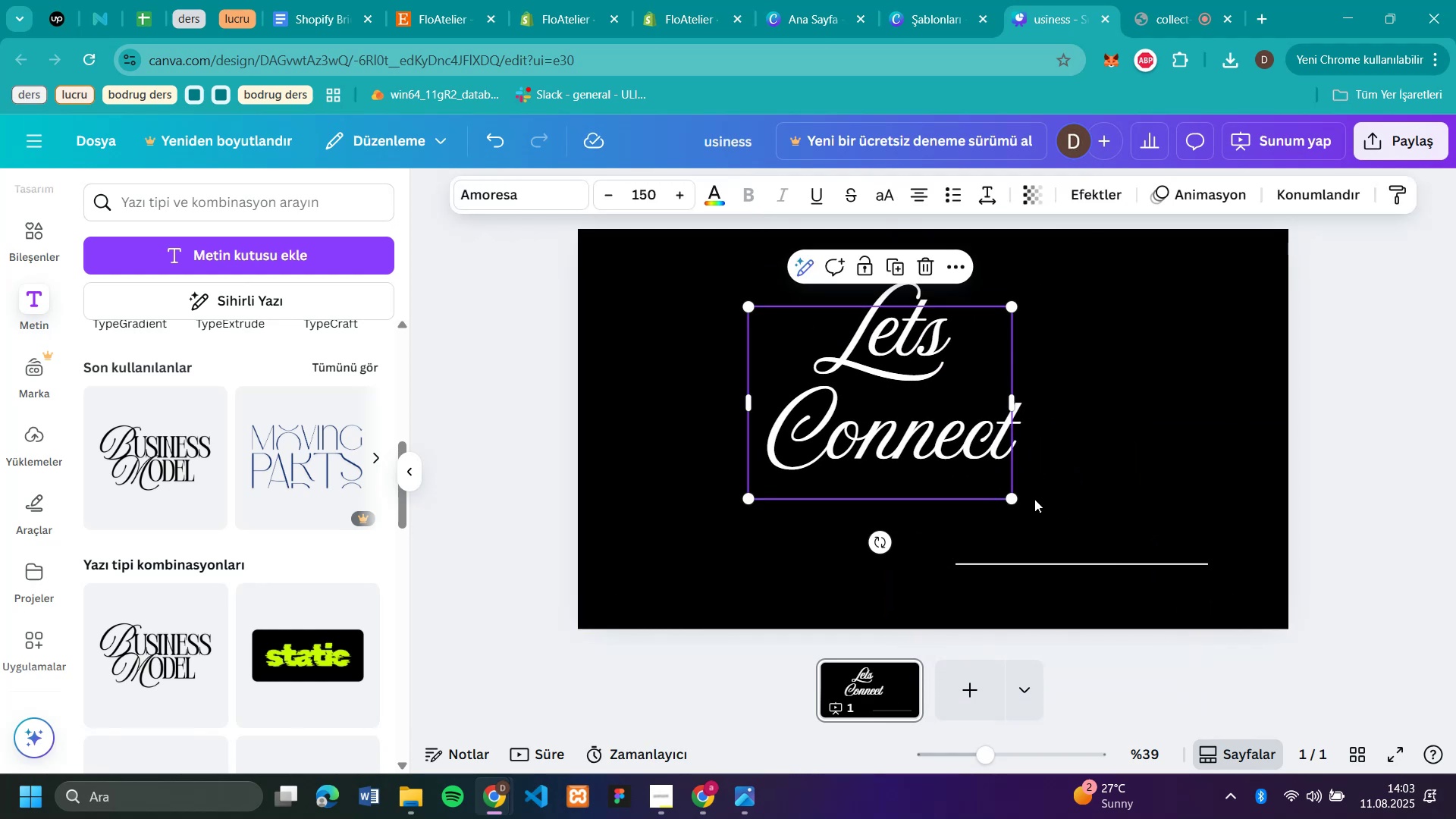 
left_click_drag(start_coordinate=[1073, 560], to_coordinate=[886, 472])
 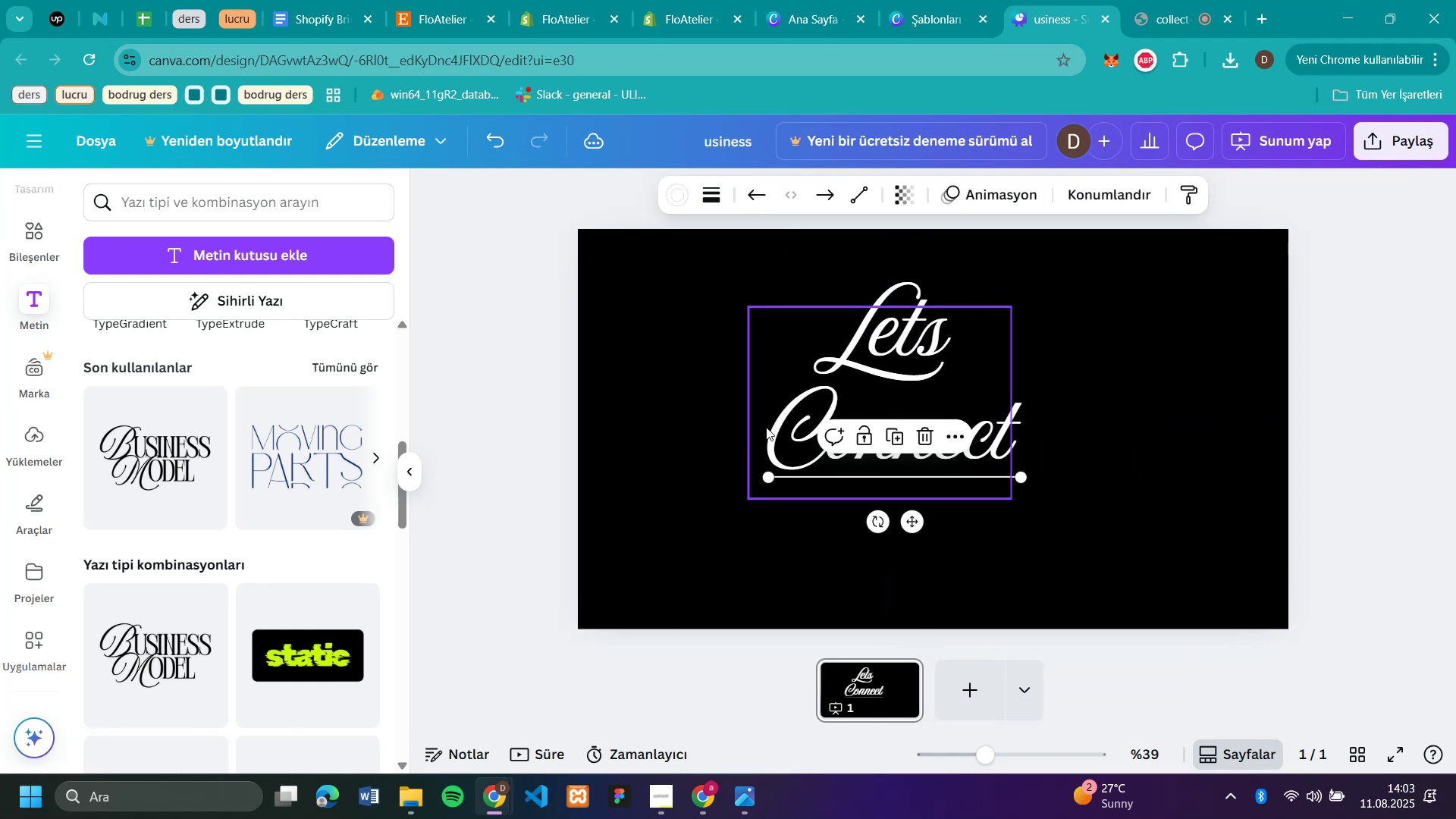 
left_click([770, 428])
 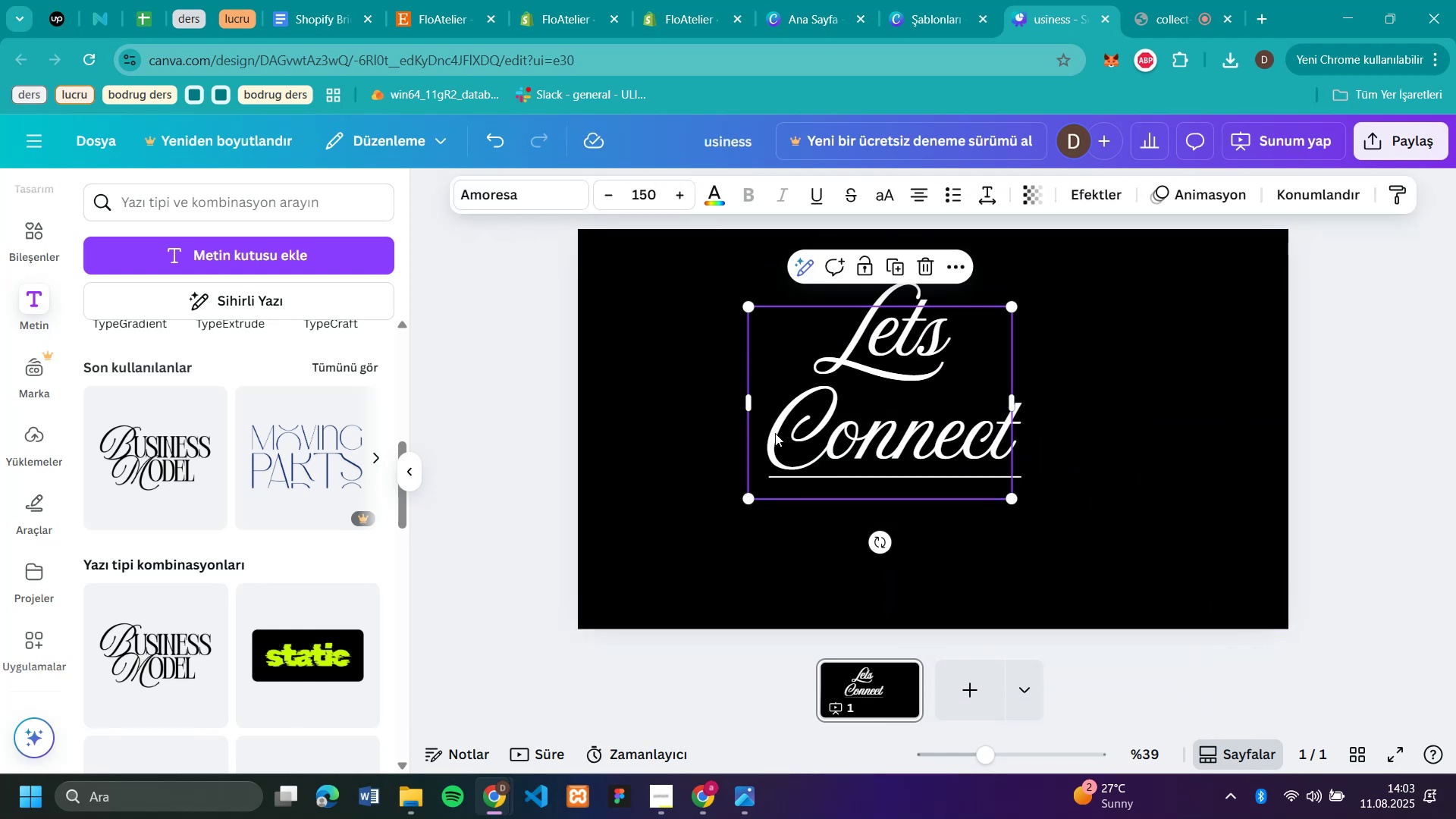 
left_click([777, 435])
 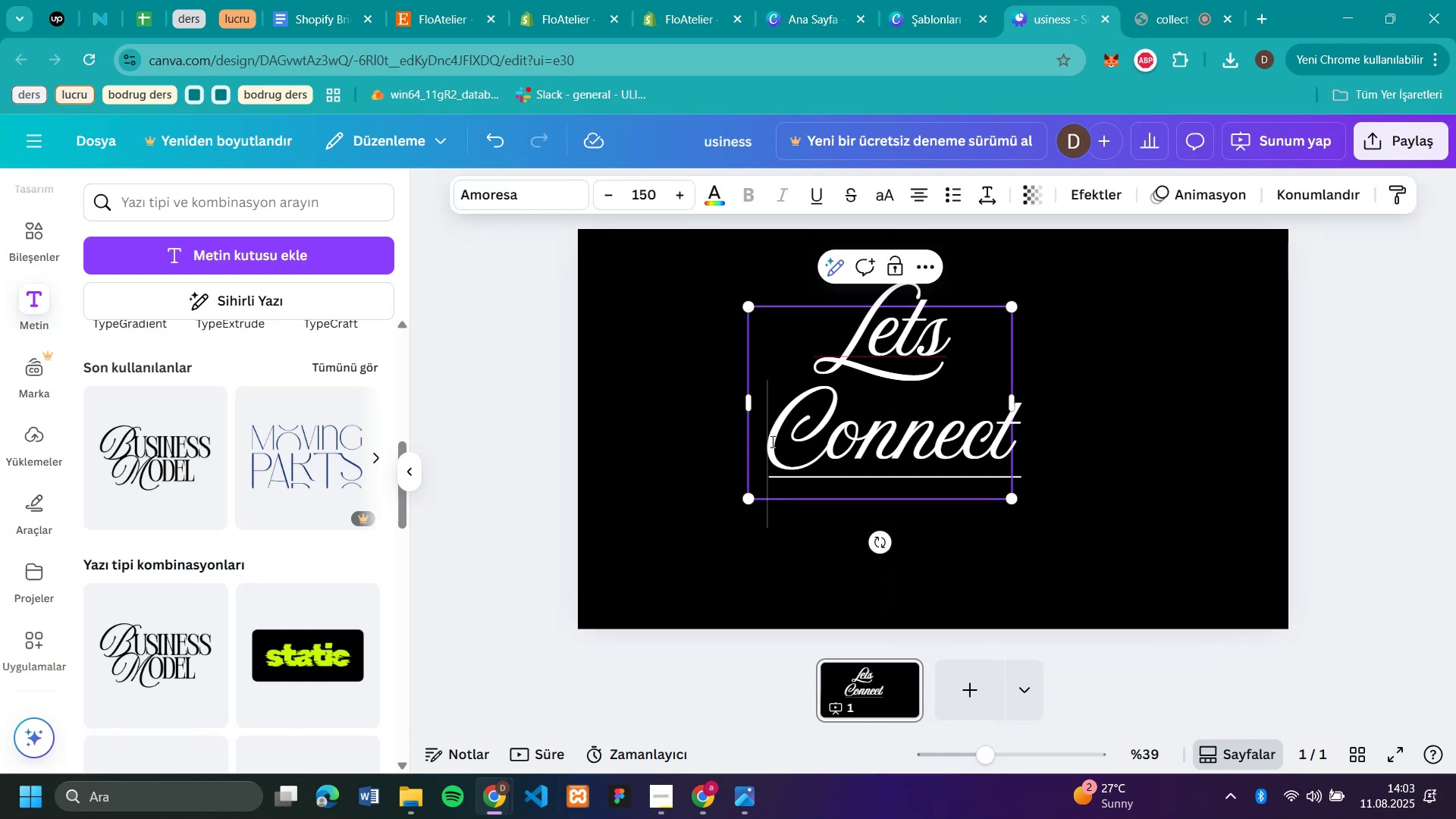 
key(Space)
 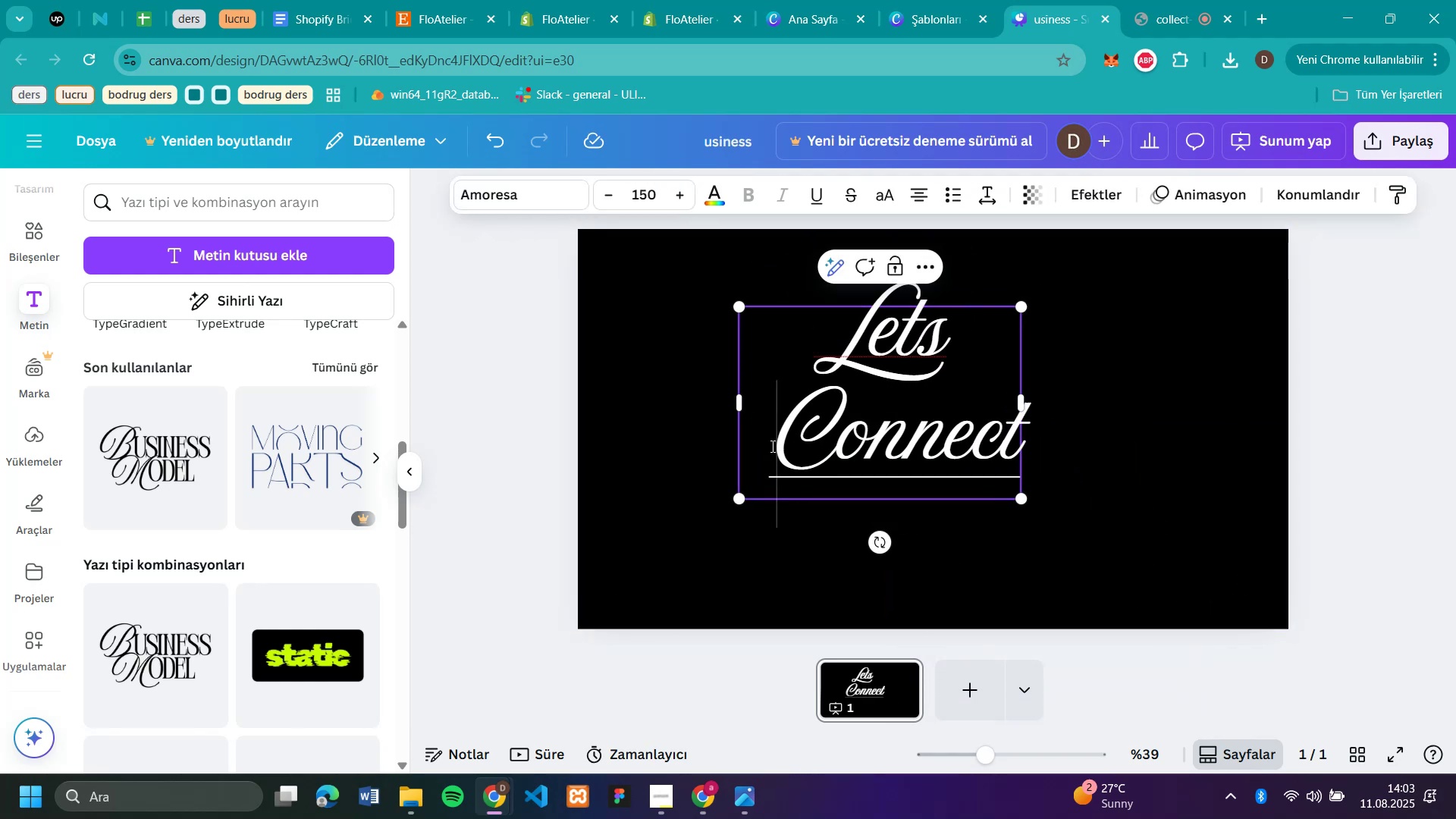 
key(Space)
 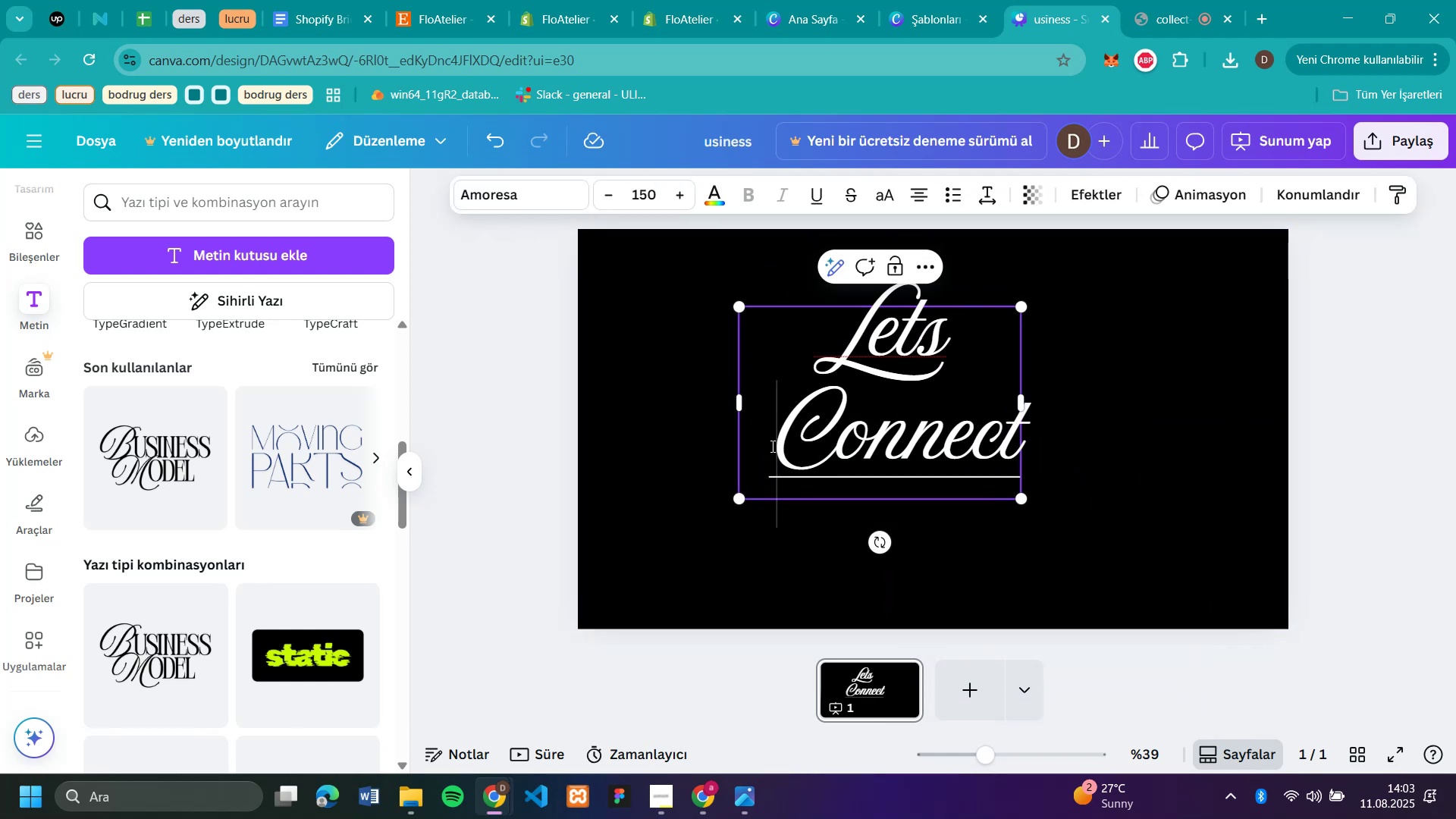 
key(Space)
 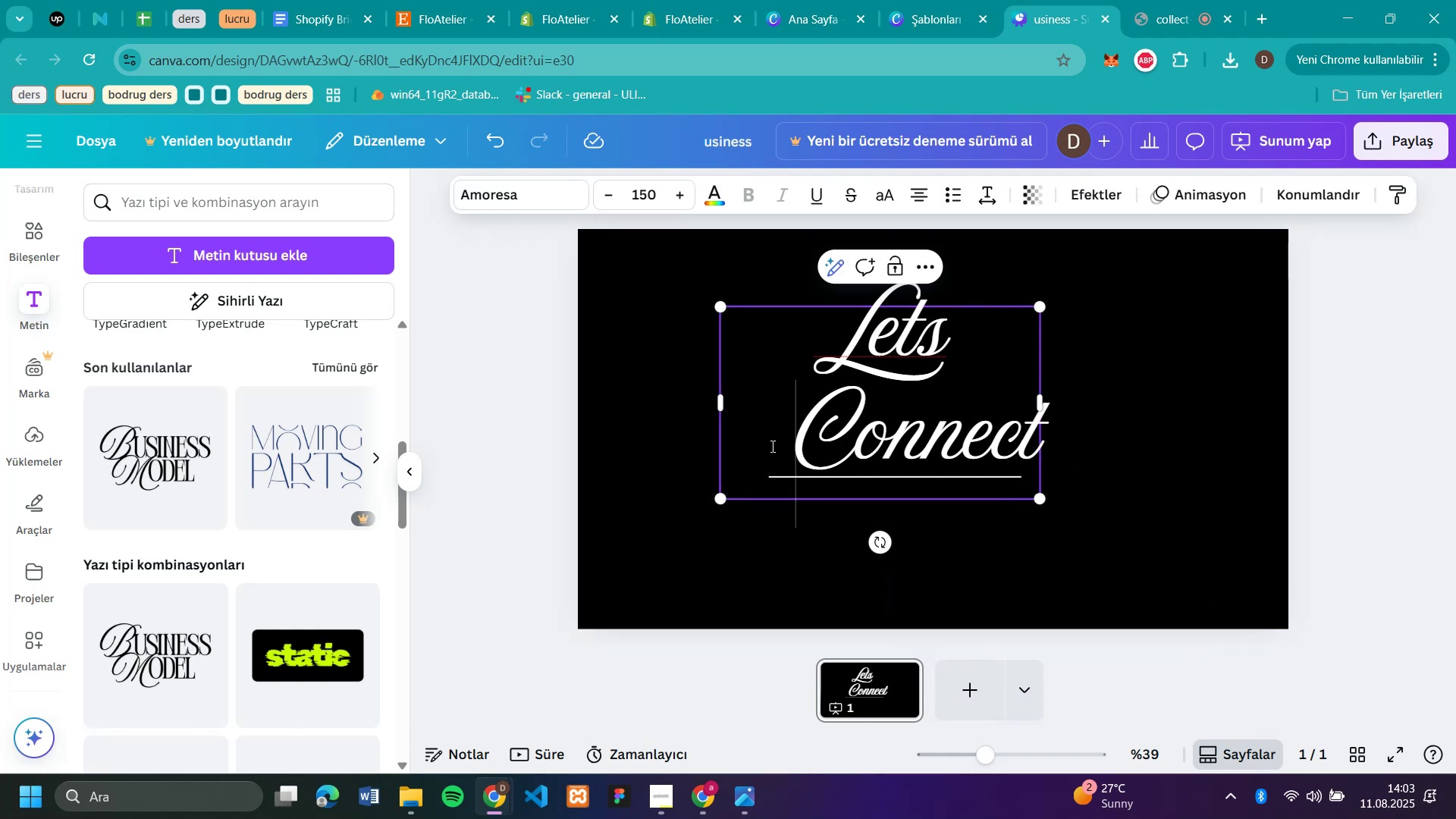 
key(Space)
 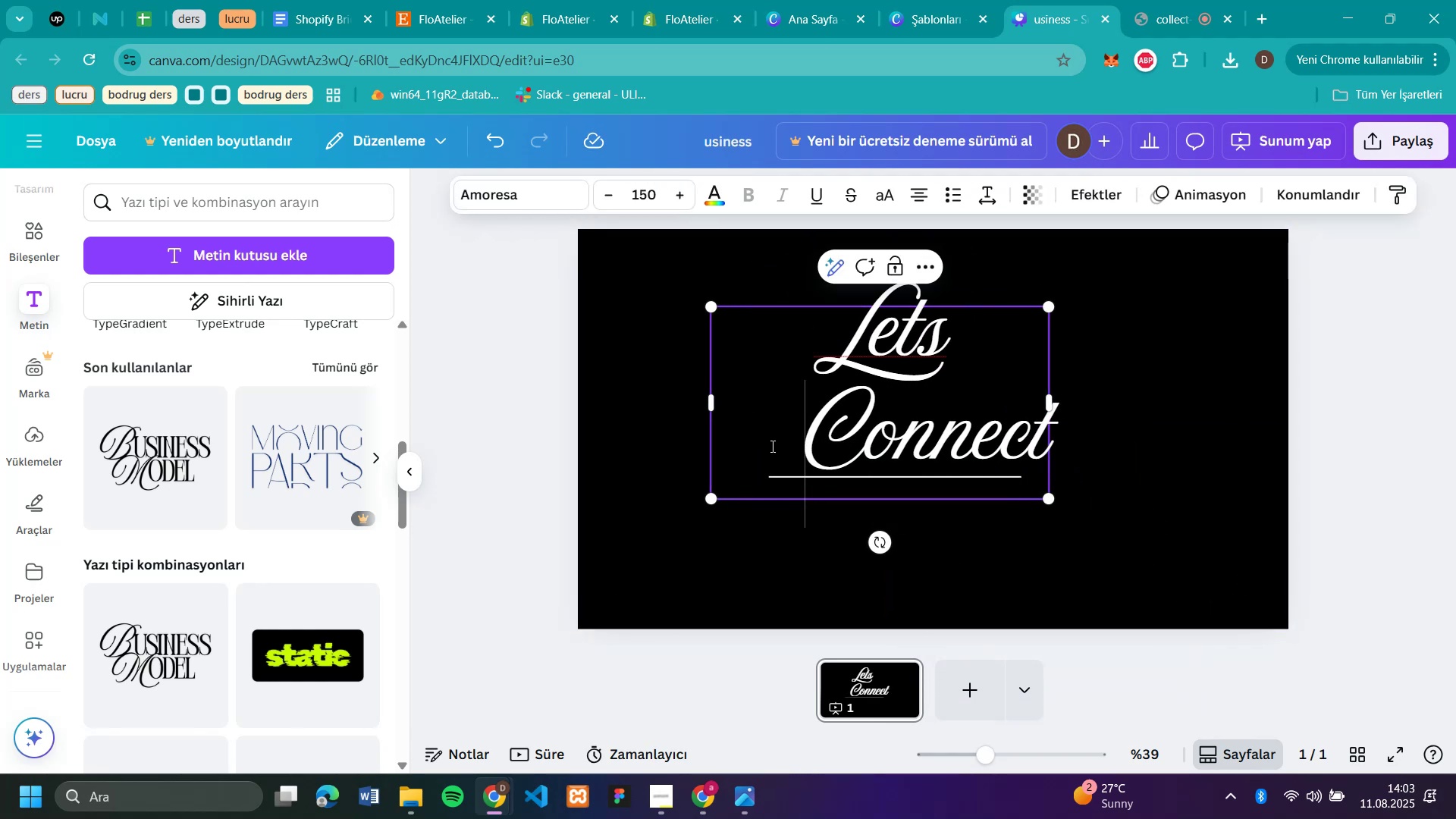 
key(Space)
 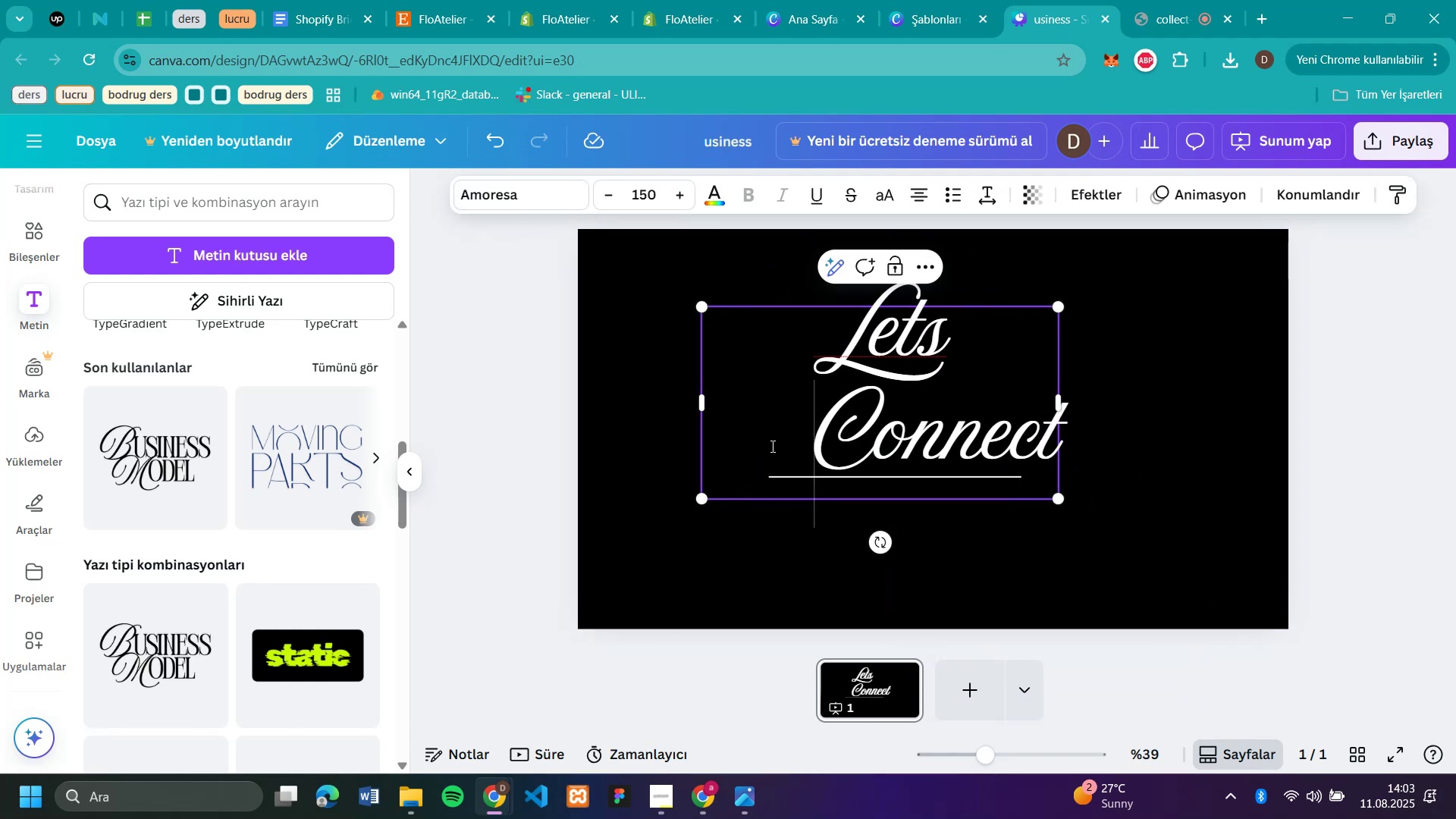 
key(Space)
 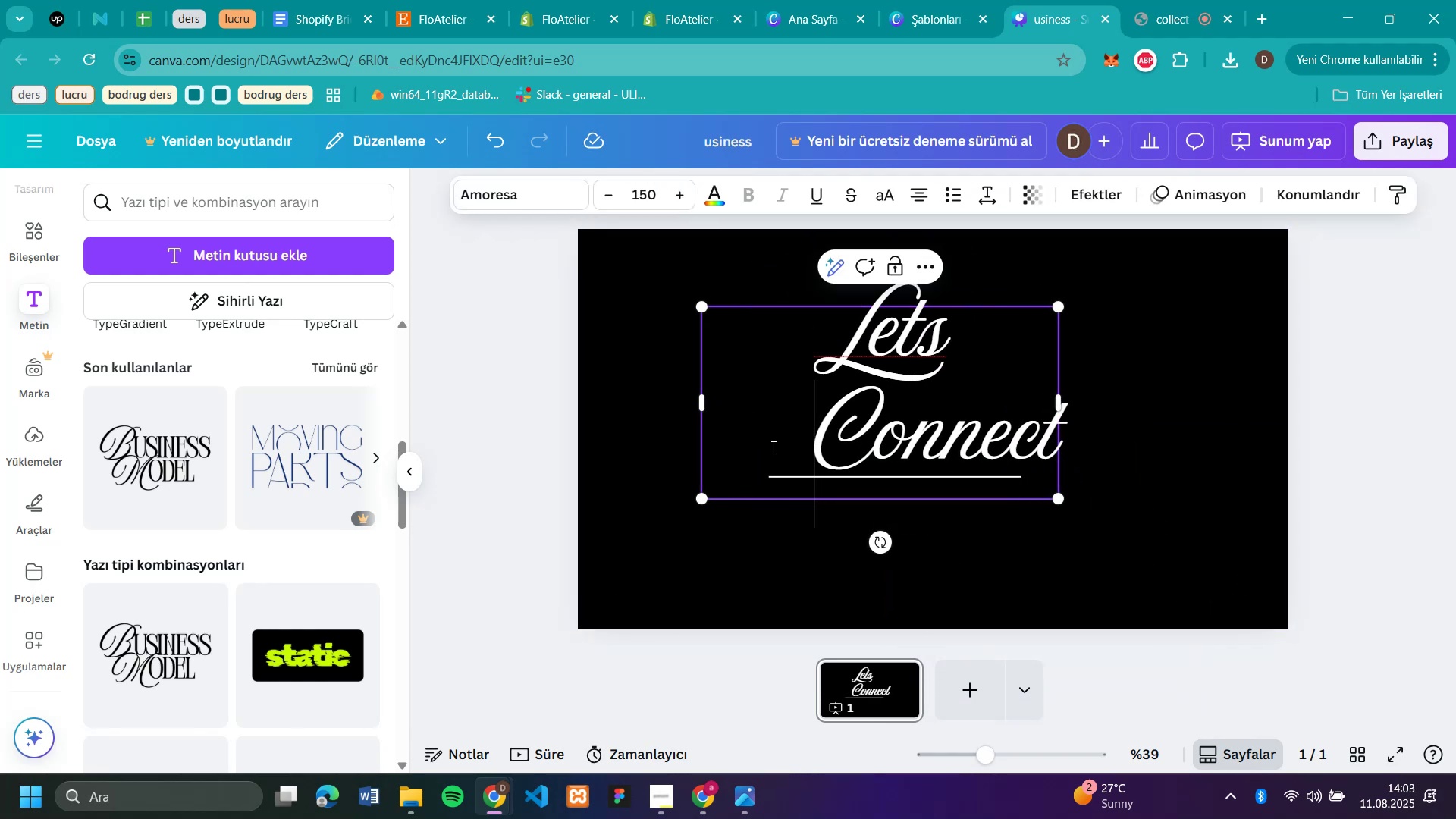 
key(Space)
 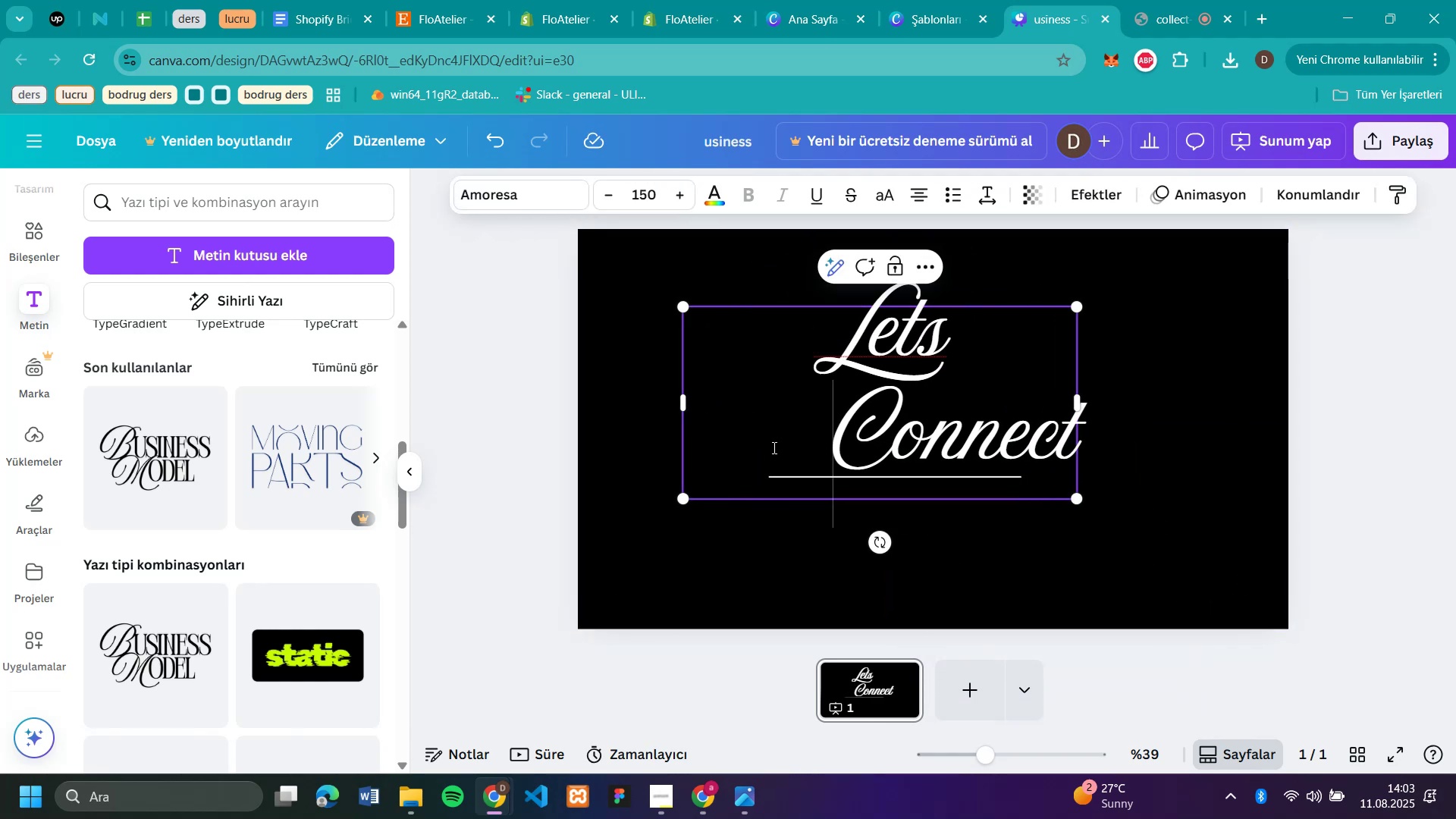 
key(Space)
 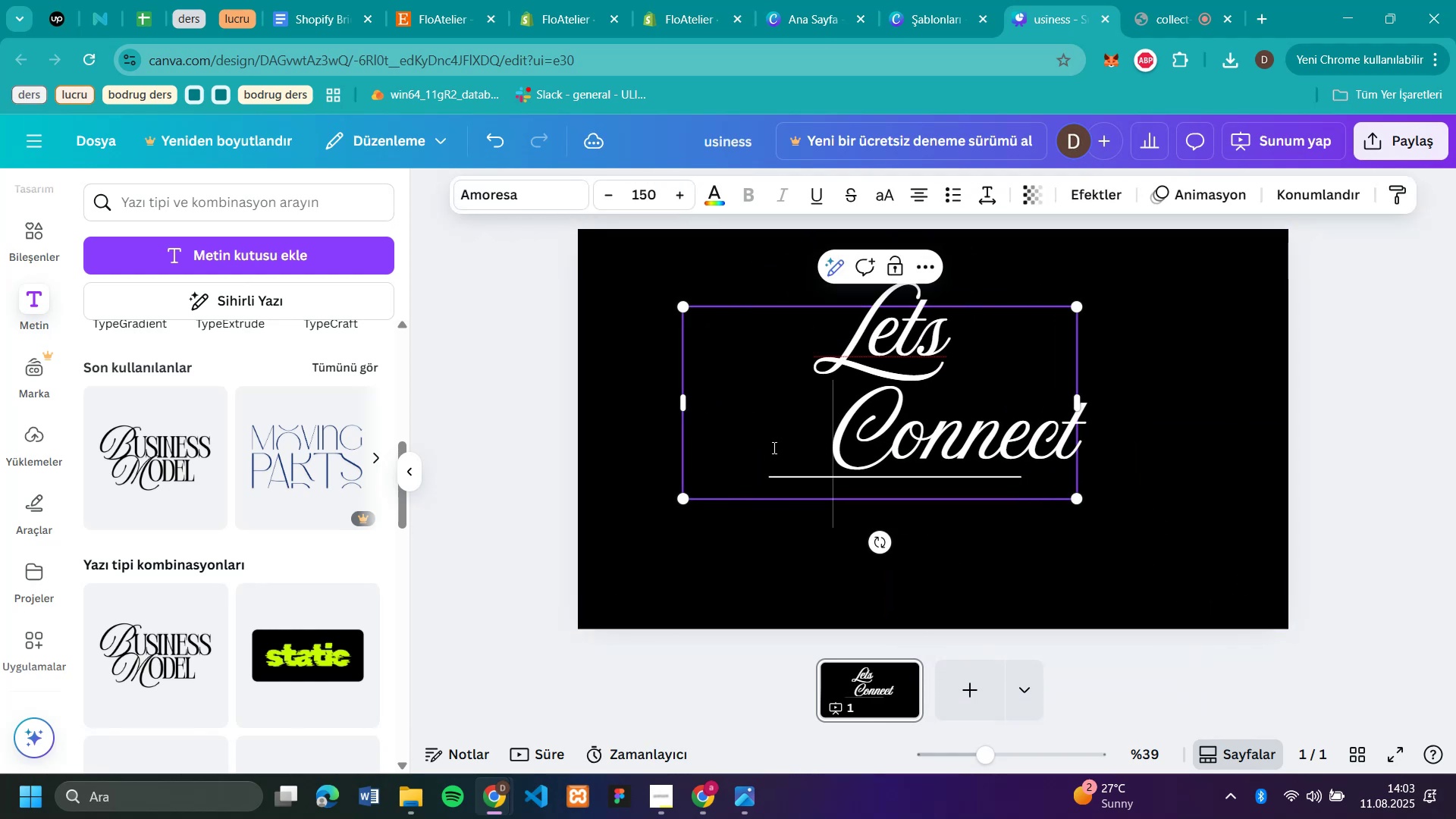 
key(Space)
 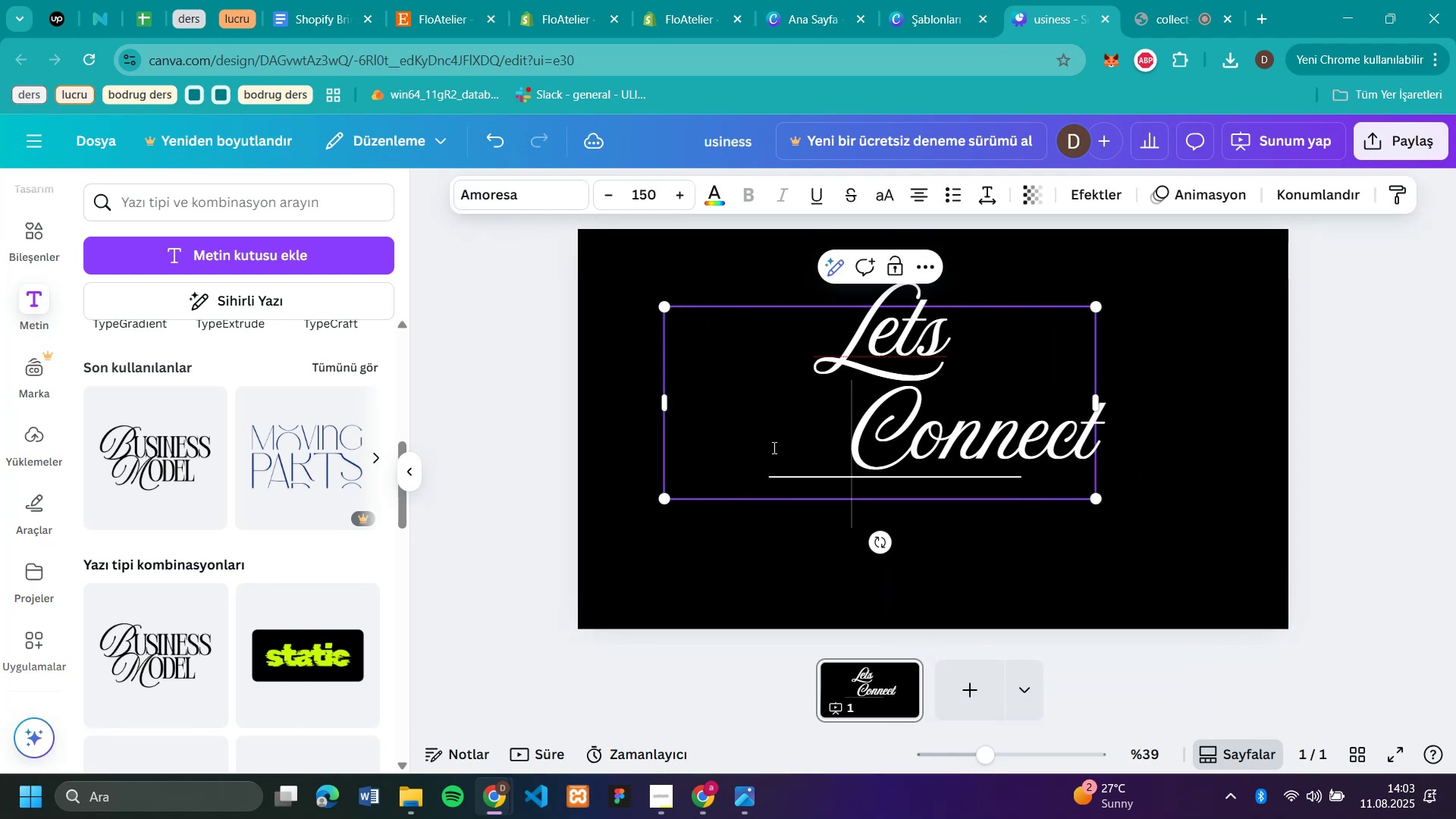 
key(Space)
 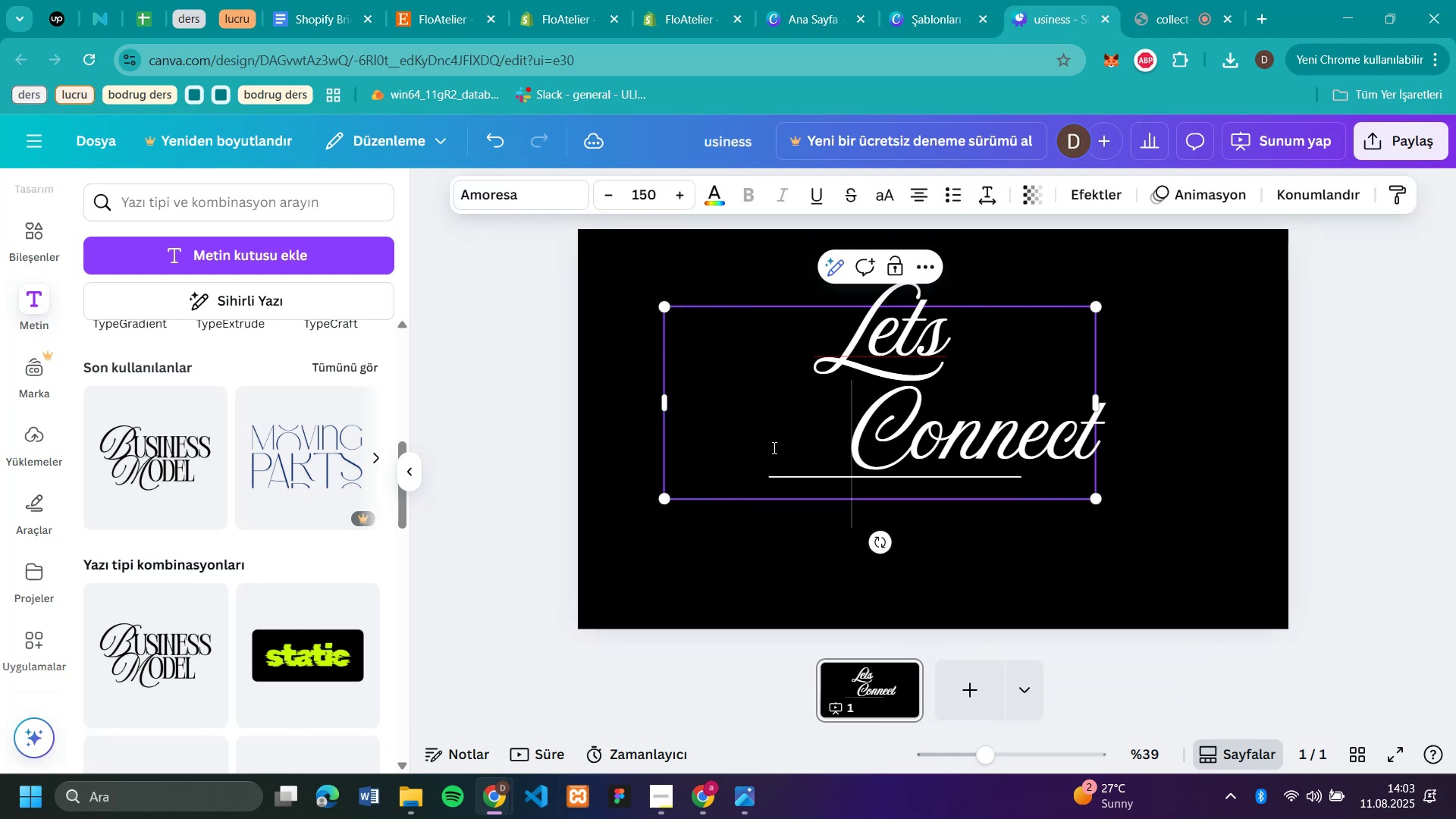 
key(Space)
 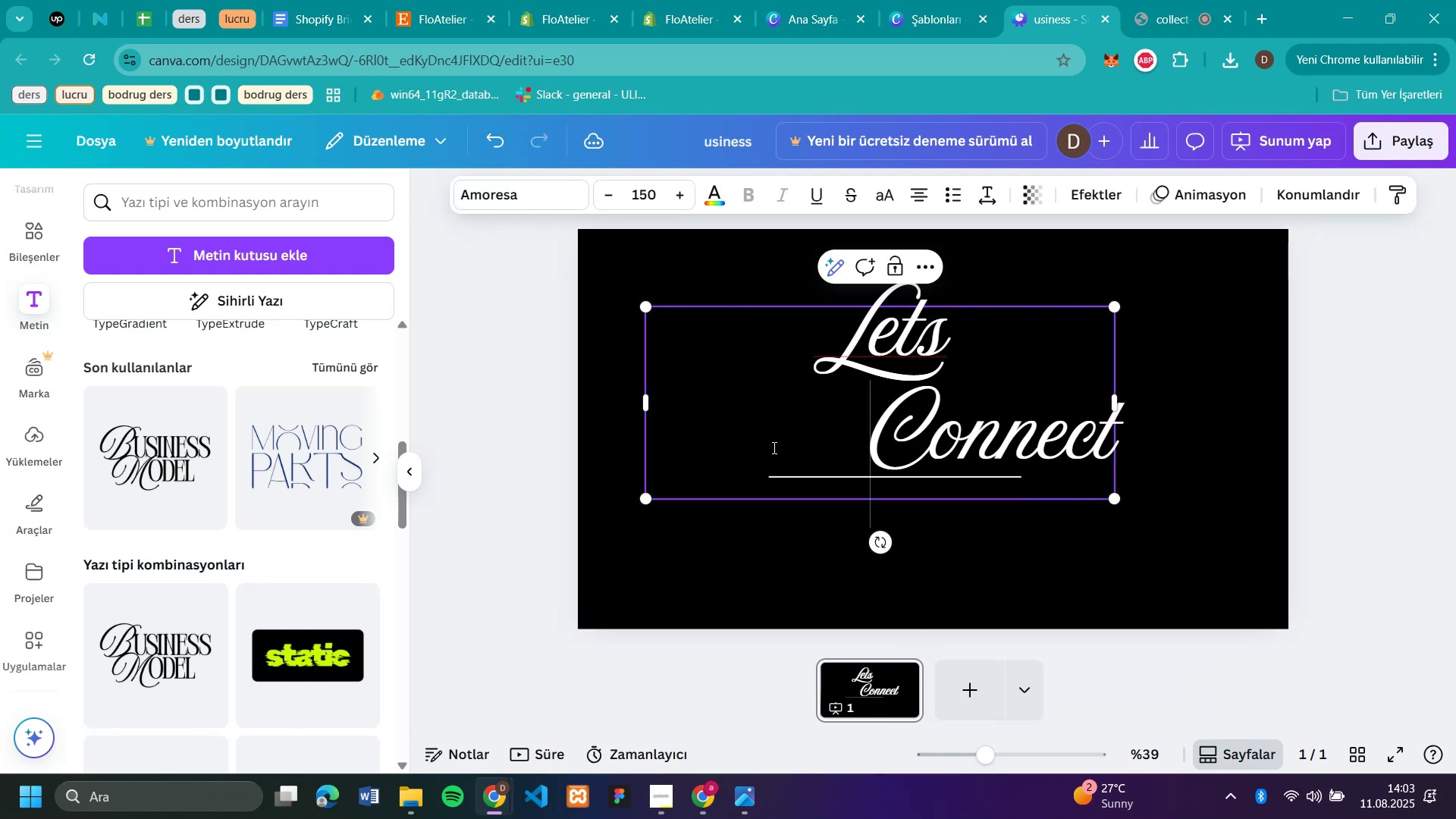 
key(Space)
 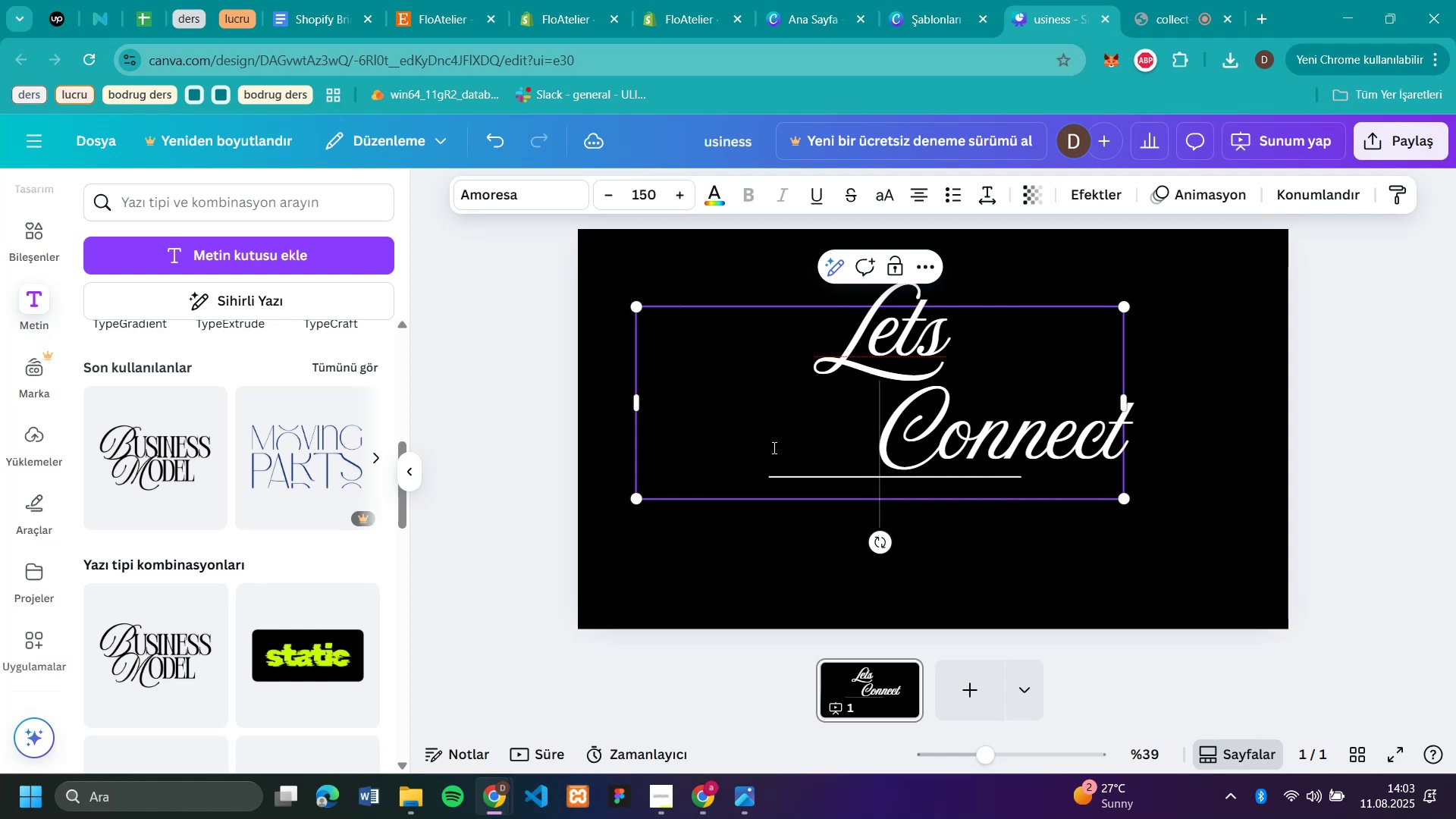 
key(Space)
 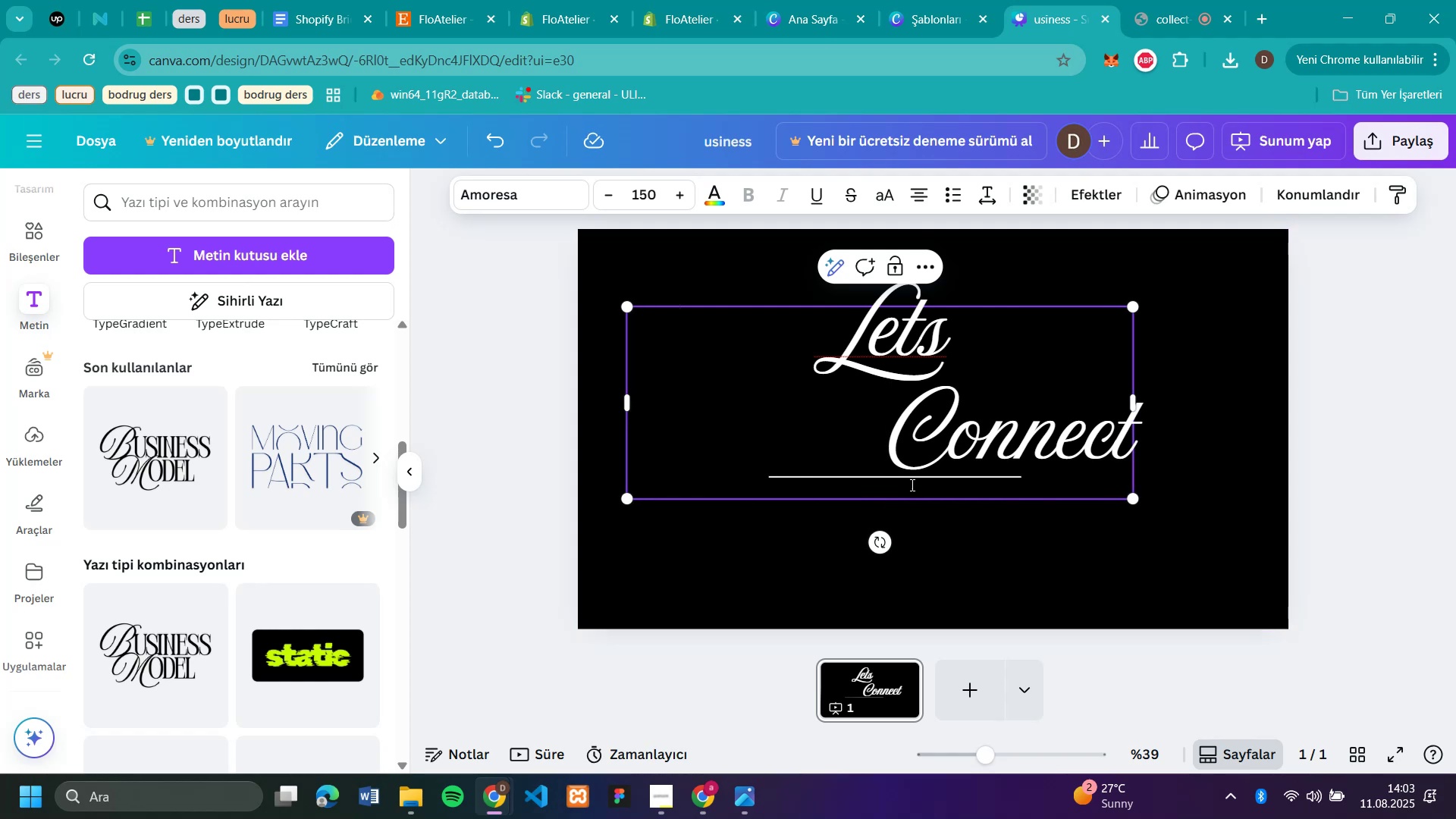 
left_click([908, 478])
 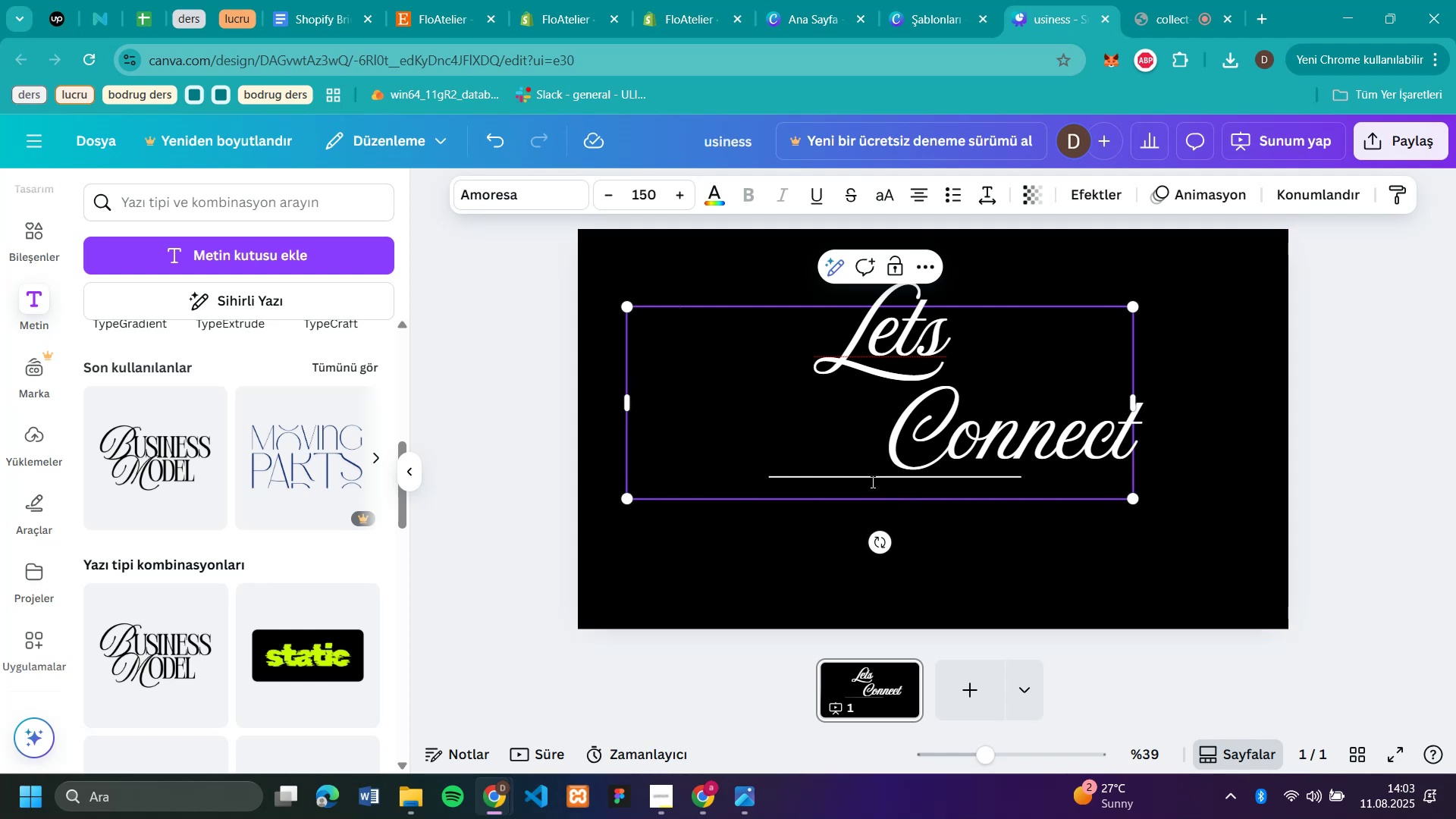 
left_click([1009, 543])
 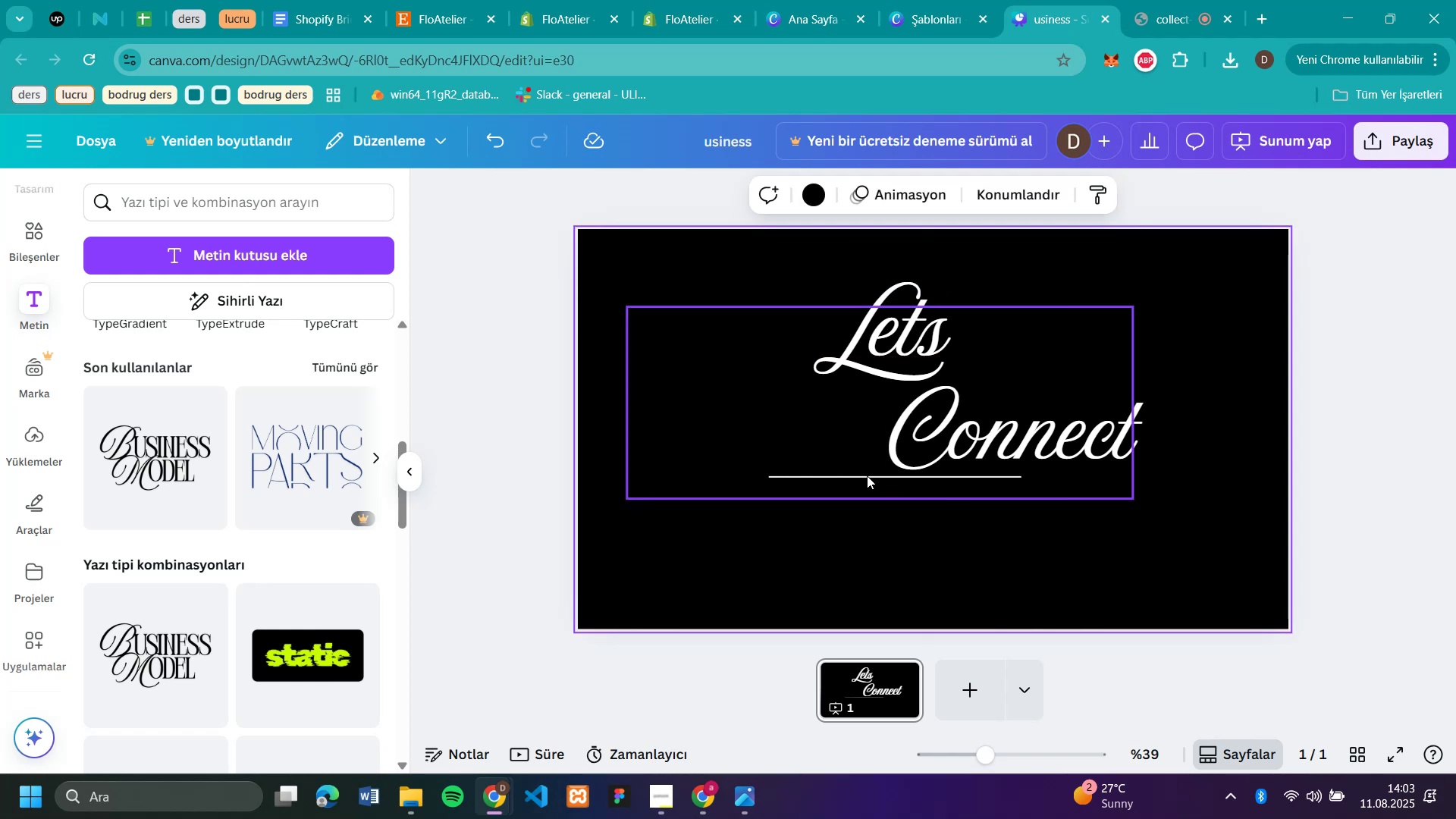 
left_click_drag(start_coordinate=[863, 469], to_coordinate=[752, 436])
 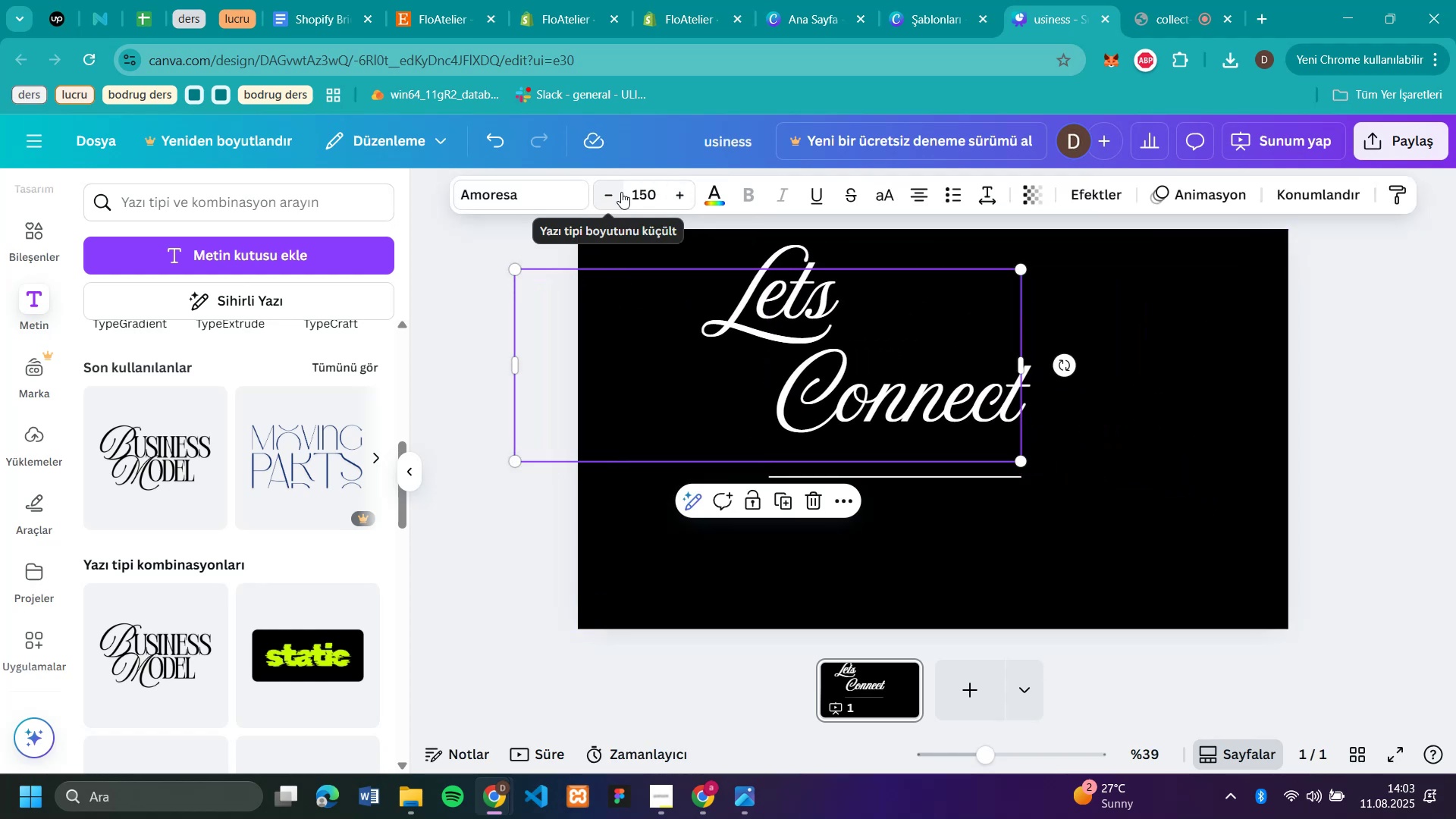 
double_click([613, 194])
 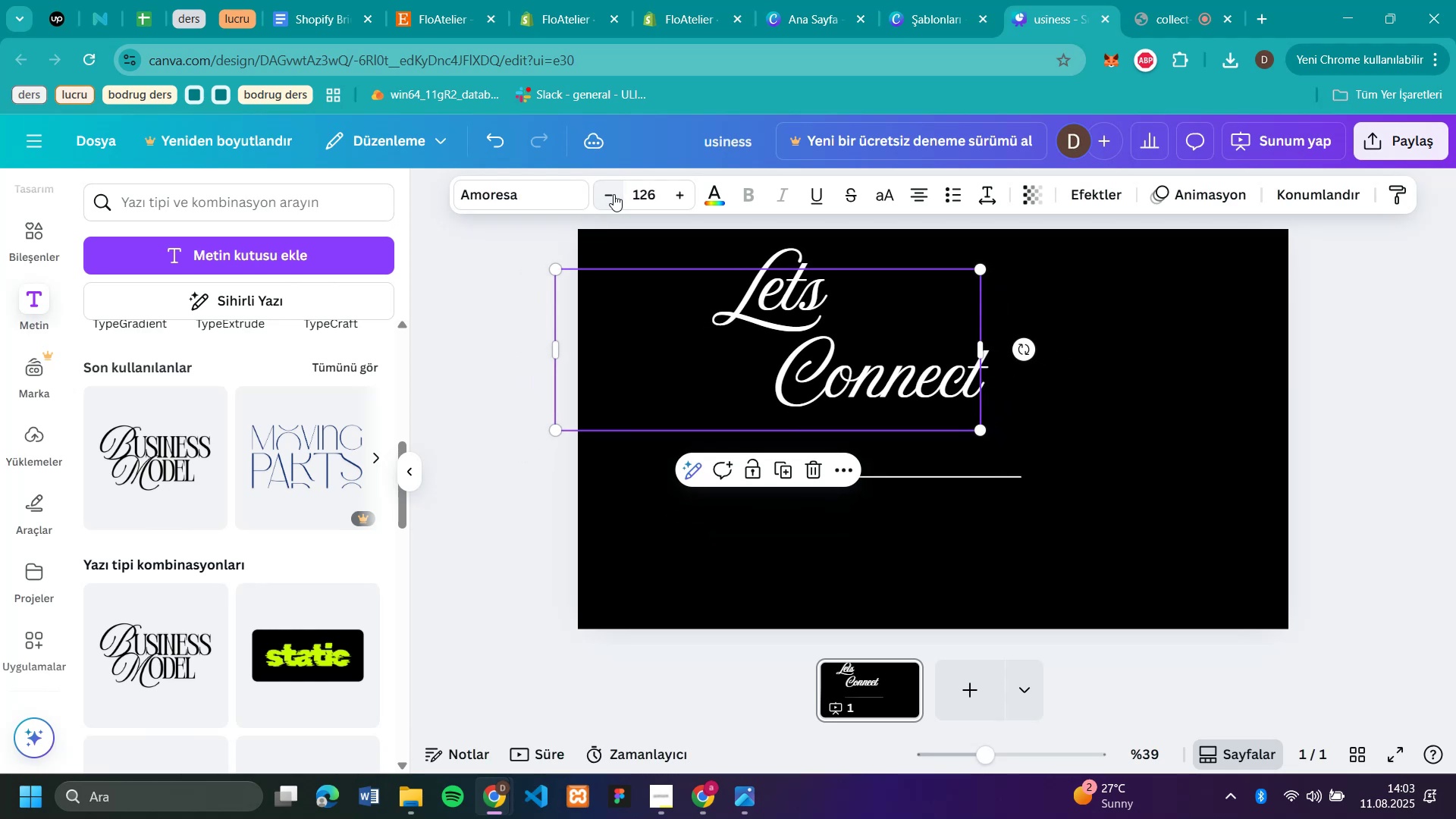 
triple_click([613, 194])
 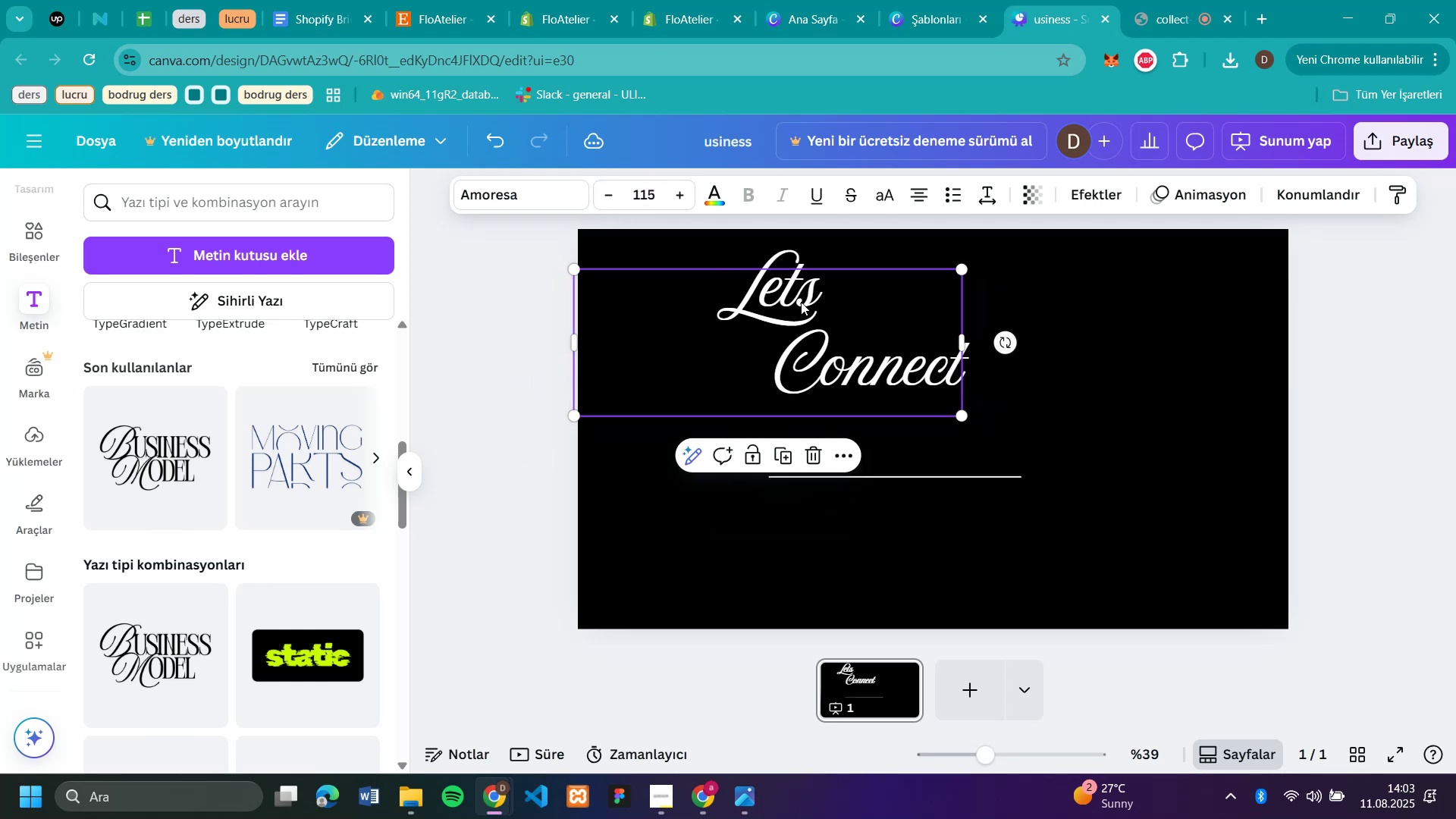 
left_click_drag(start_coordinate=[872, 328], to_coordinate=[973, 328])
 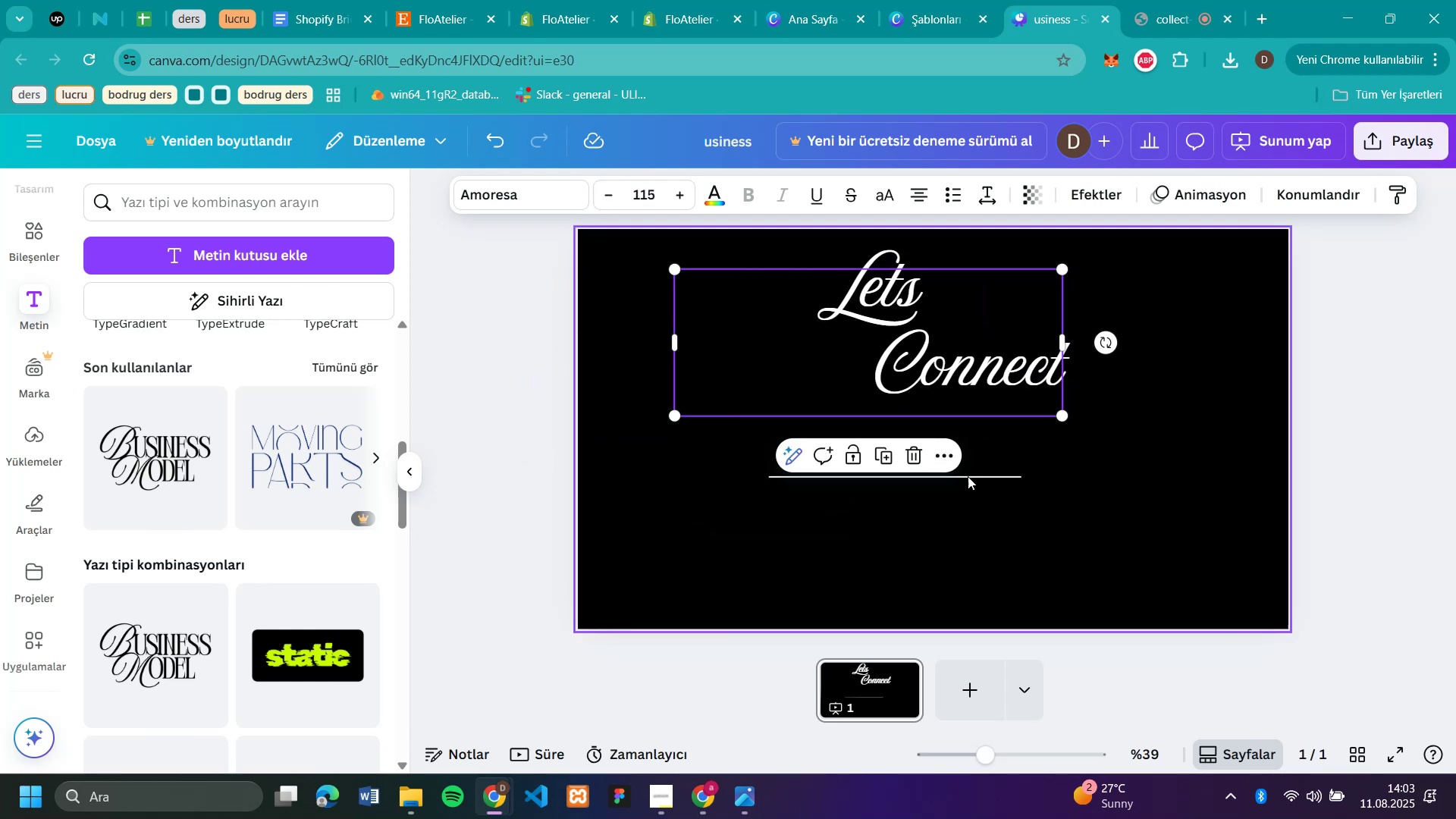 
left_click([996, 544])
 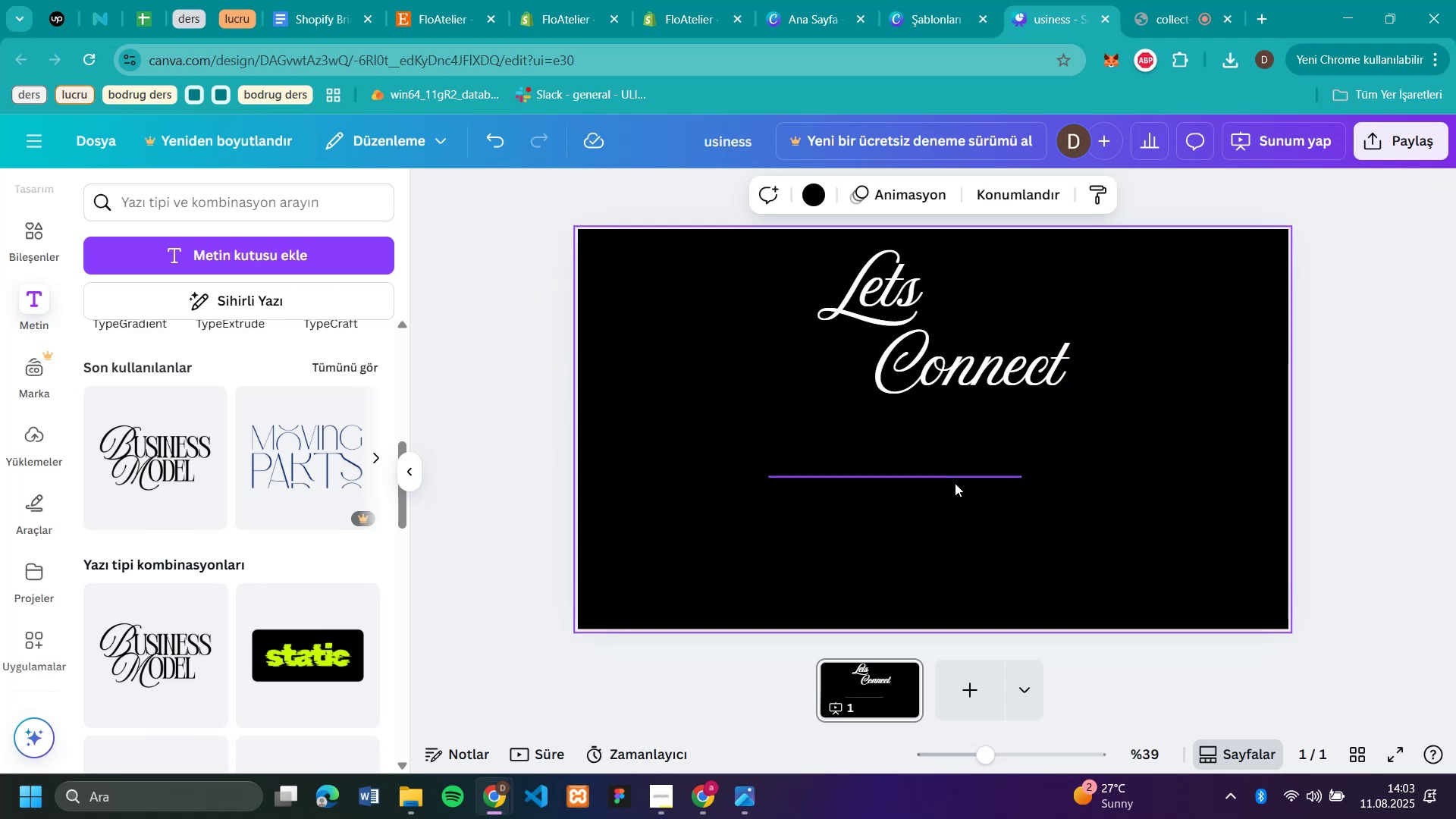 
left_click([955, 483])
 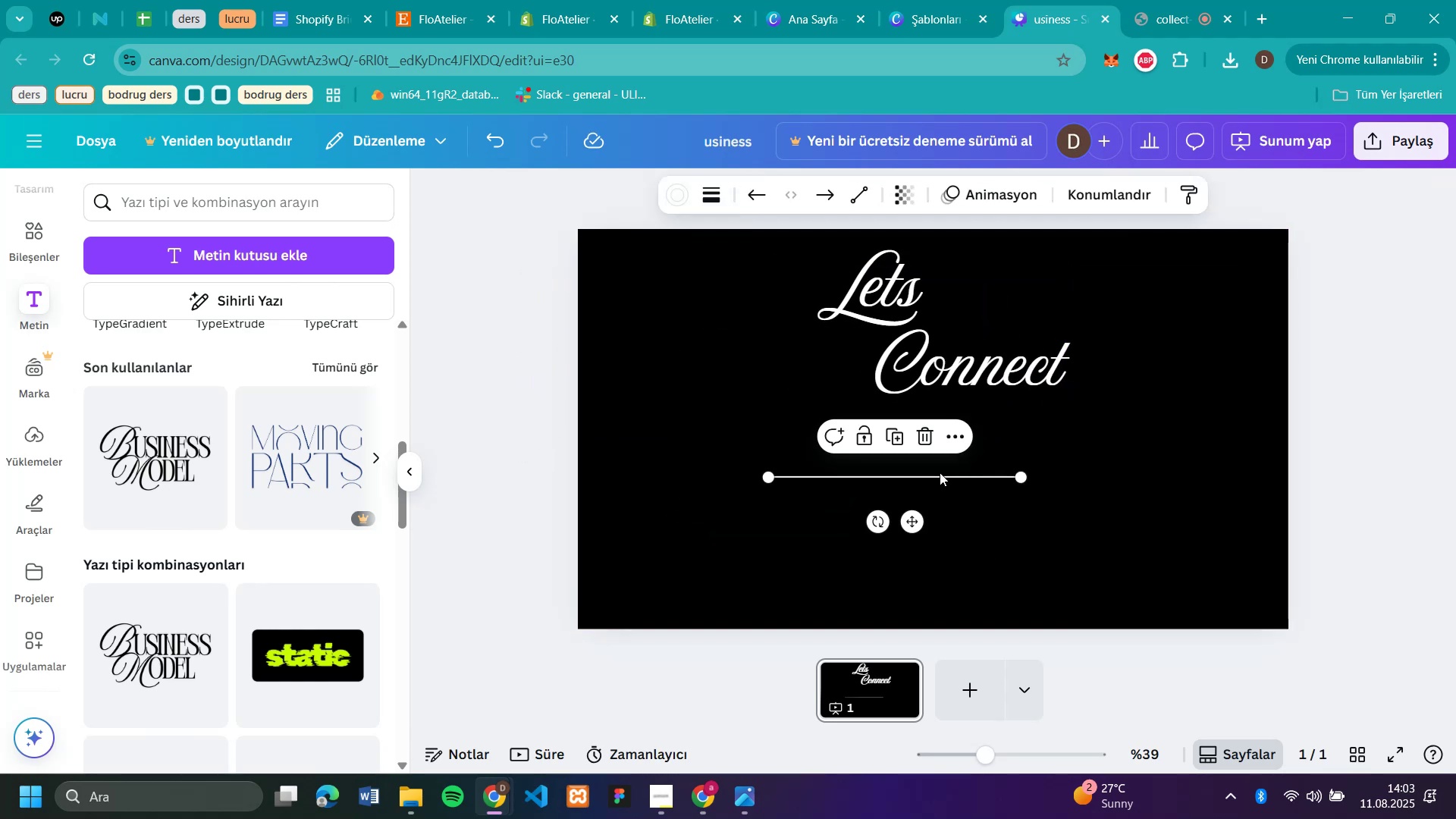 
left_click_drag(start_coordinate=[940, 472], to_coordinate=[1038, 387])
 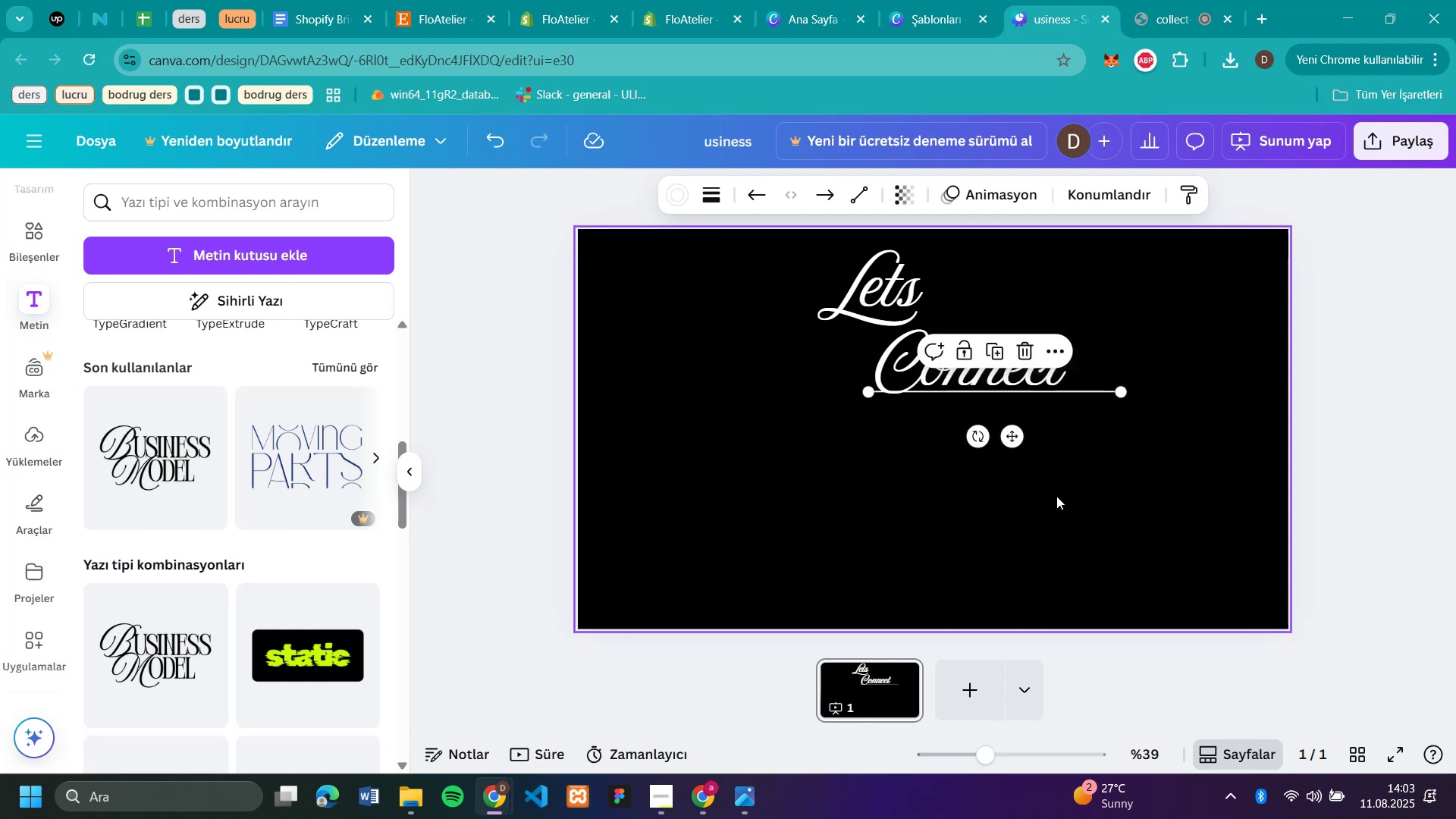 
left_click([1060, 519])
 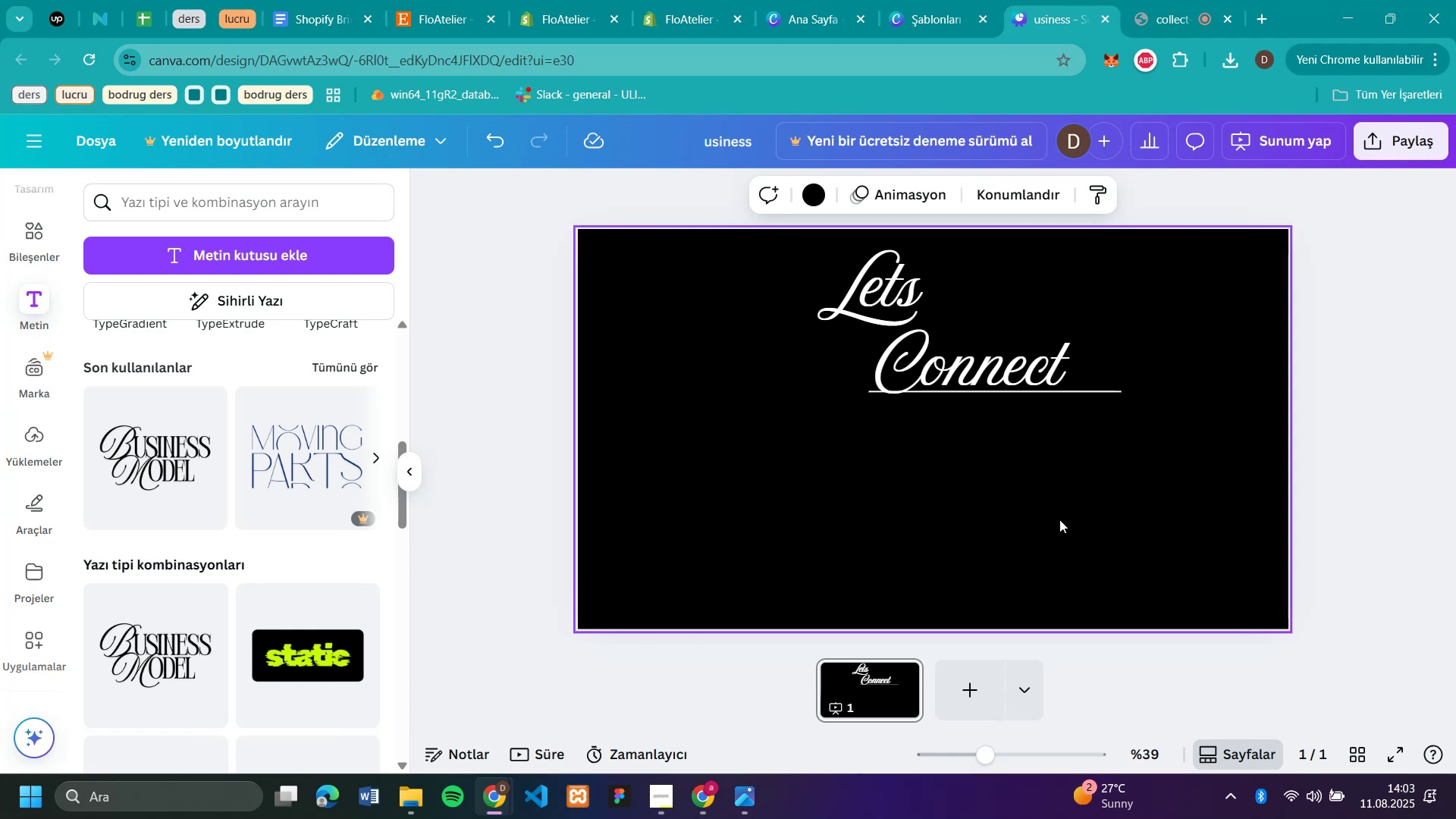 
wait(12.94)
 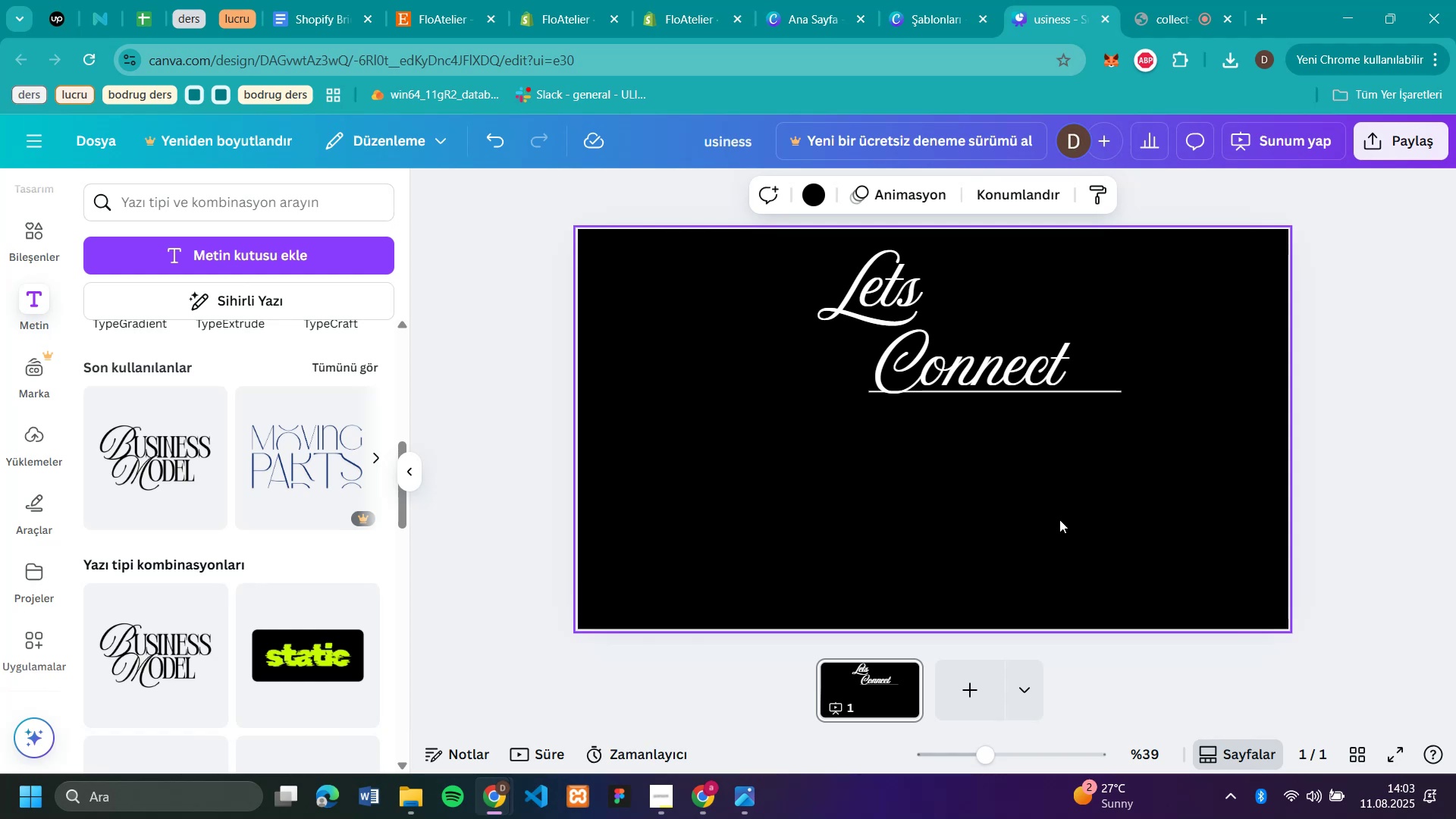 
left_click([42, 226])
 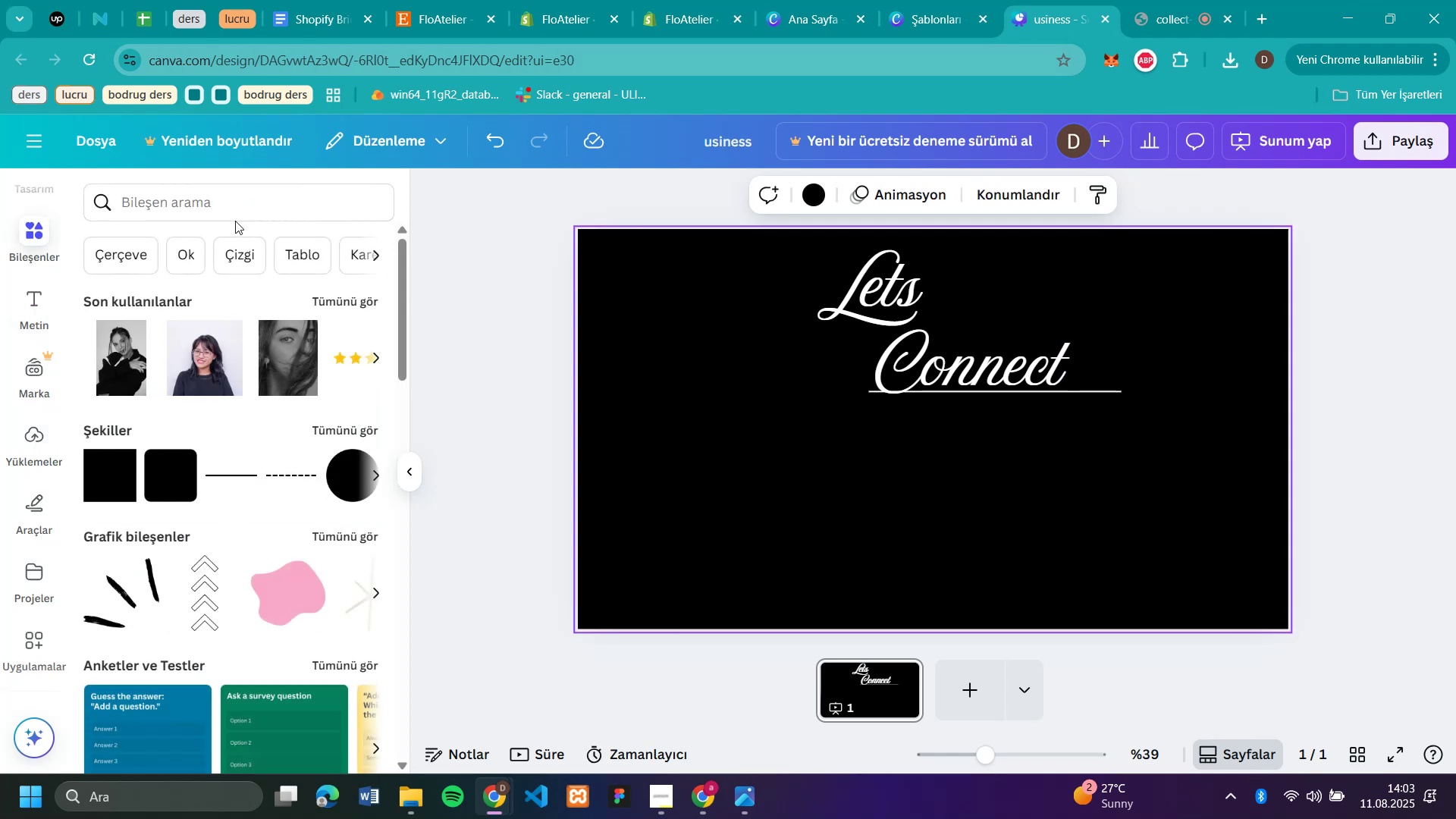 
left_click([238, 212])
 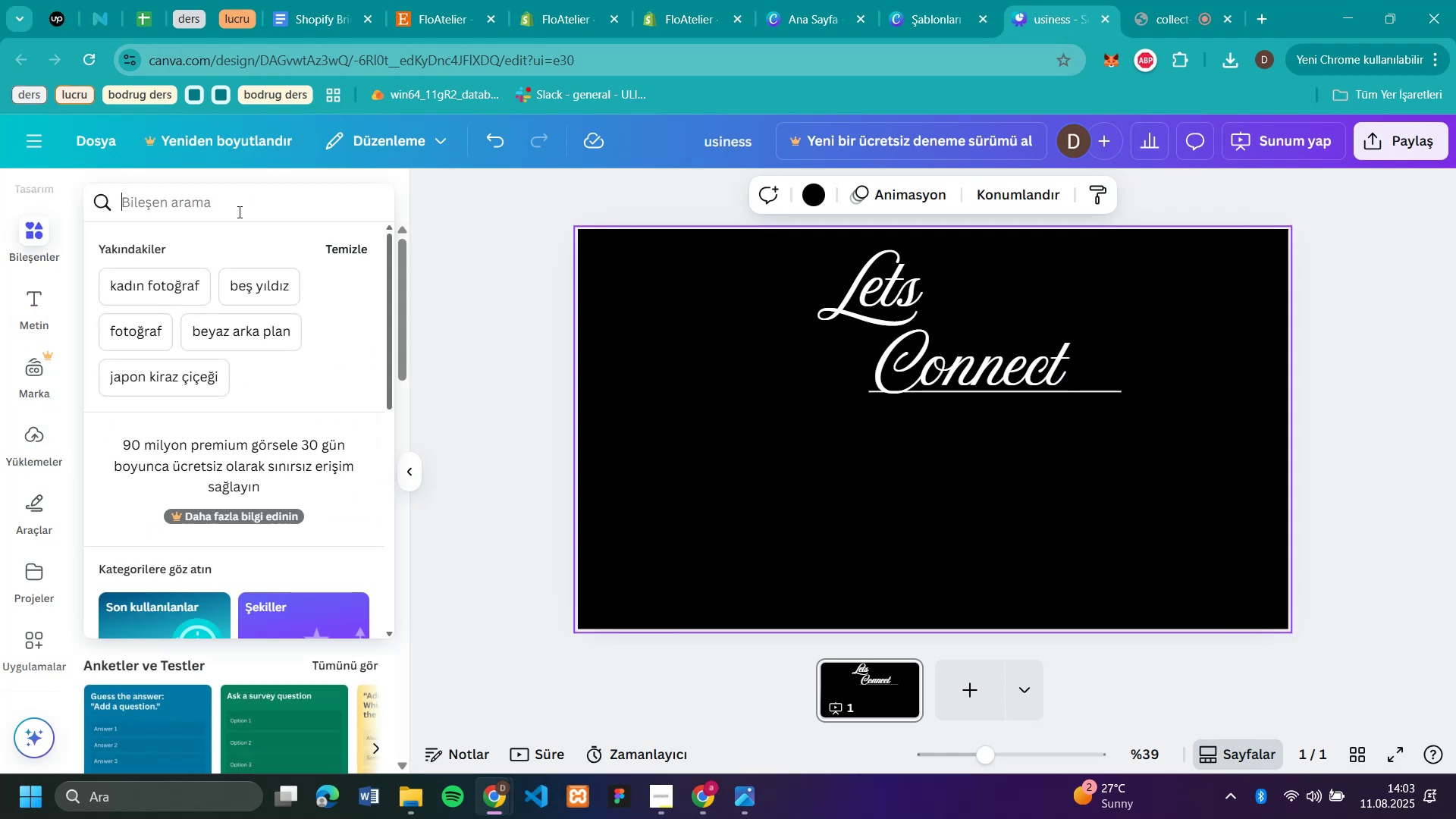 
type('nst)
 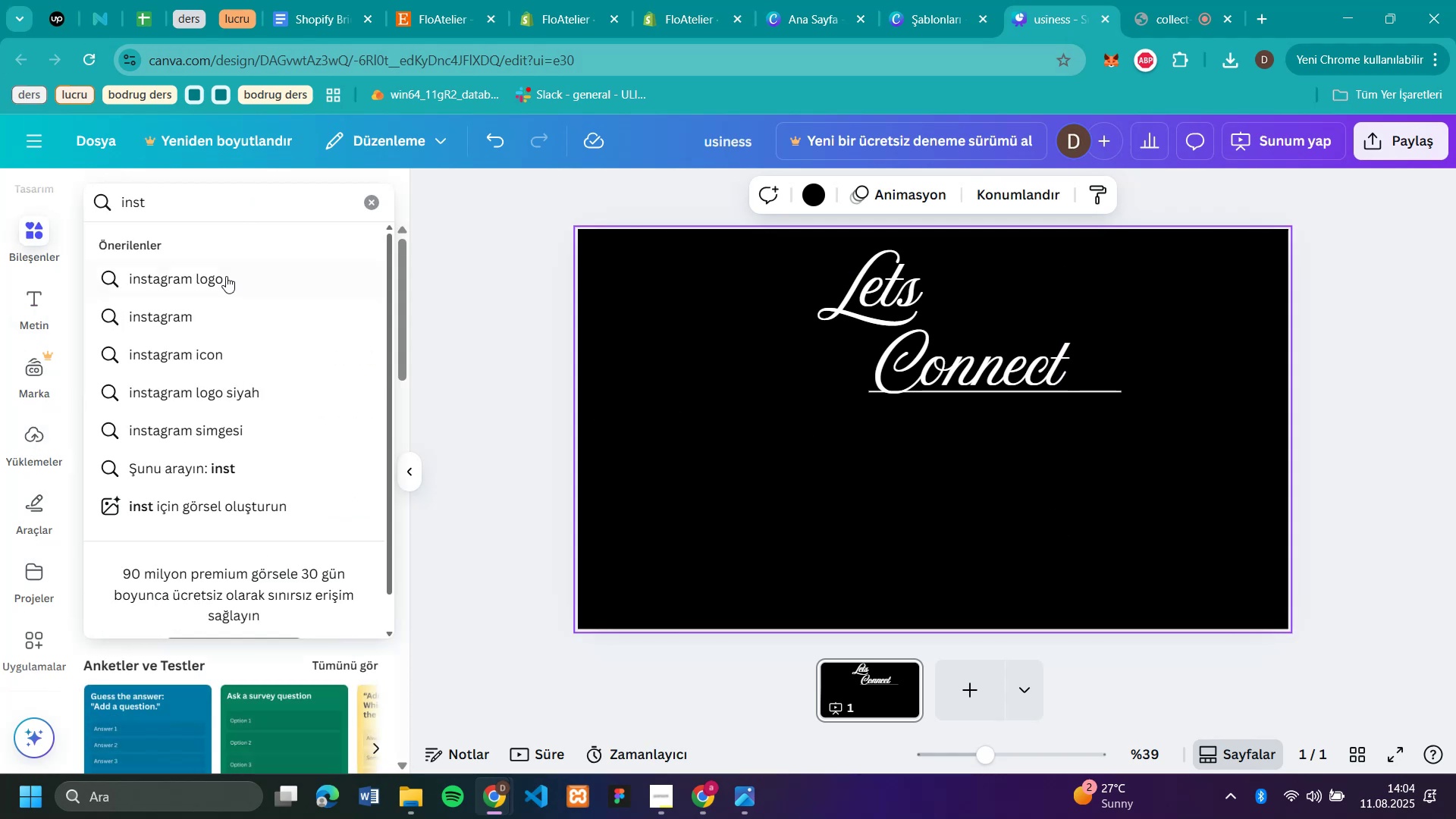 
left_click([222, 284])
 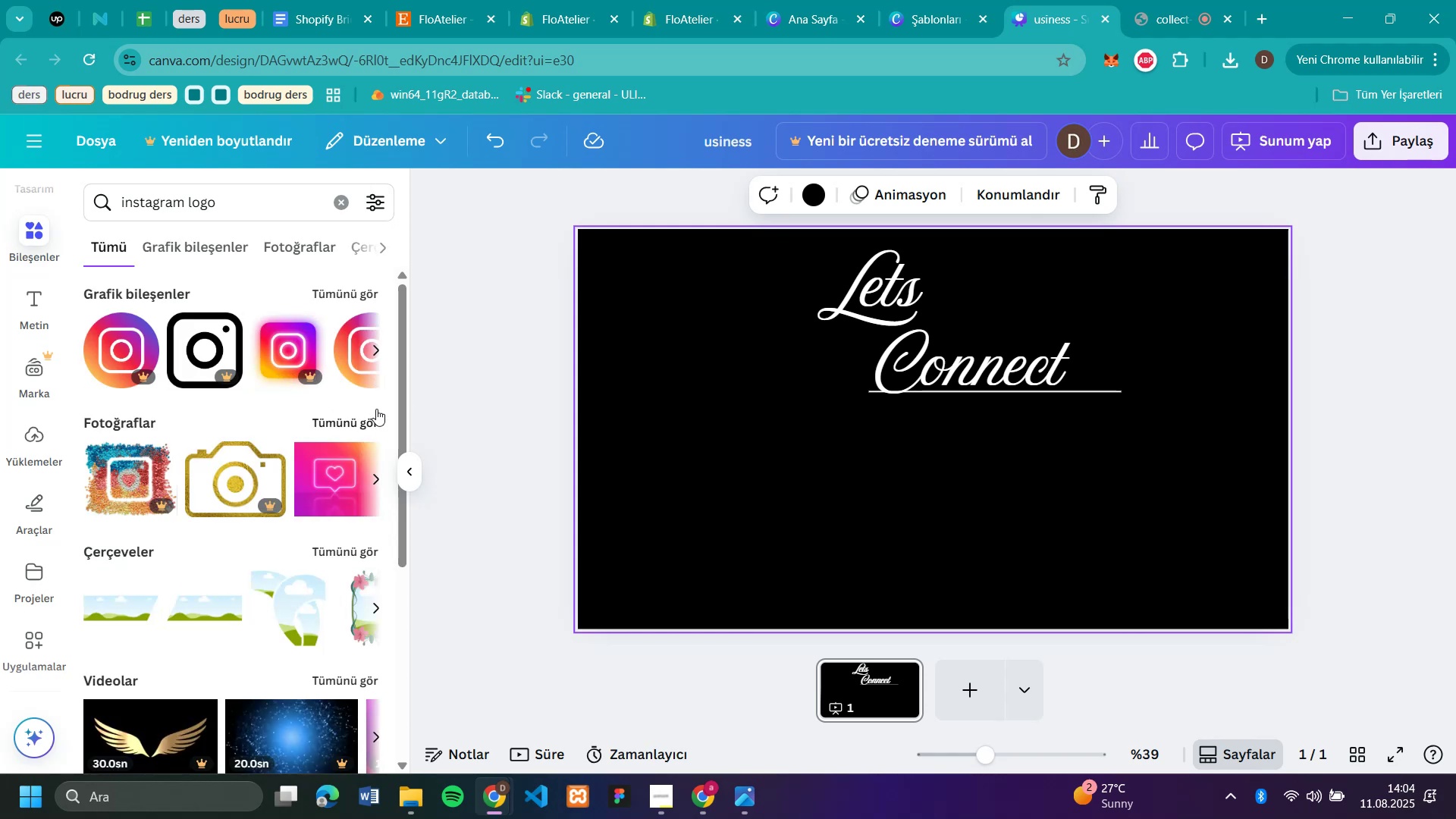 
left_click_drag(start_coordinate=[363, 353], to_coordinate=[413, 378])
 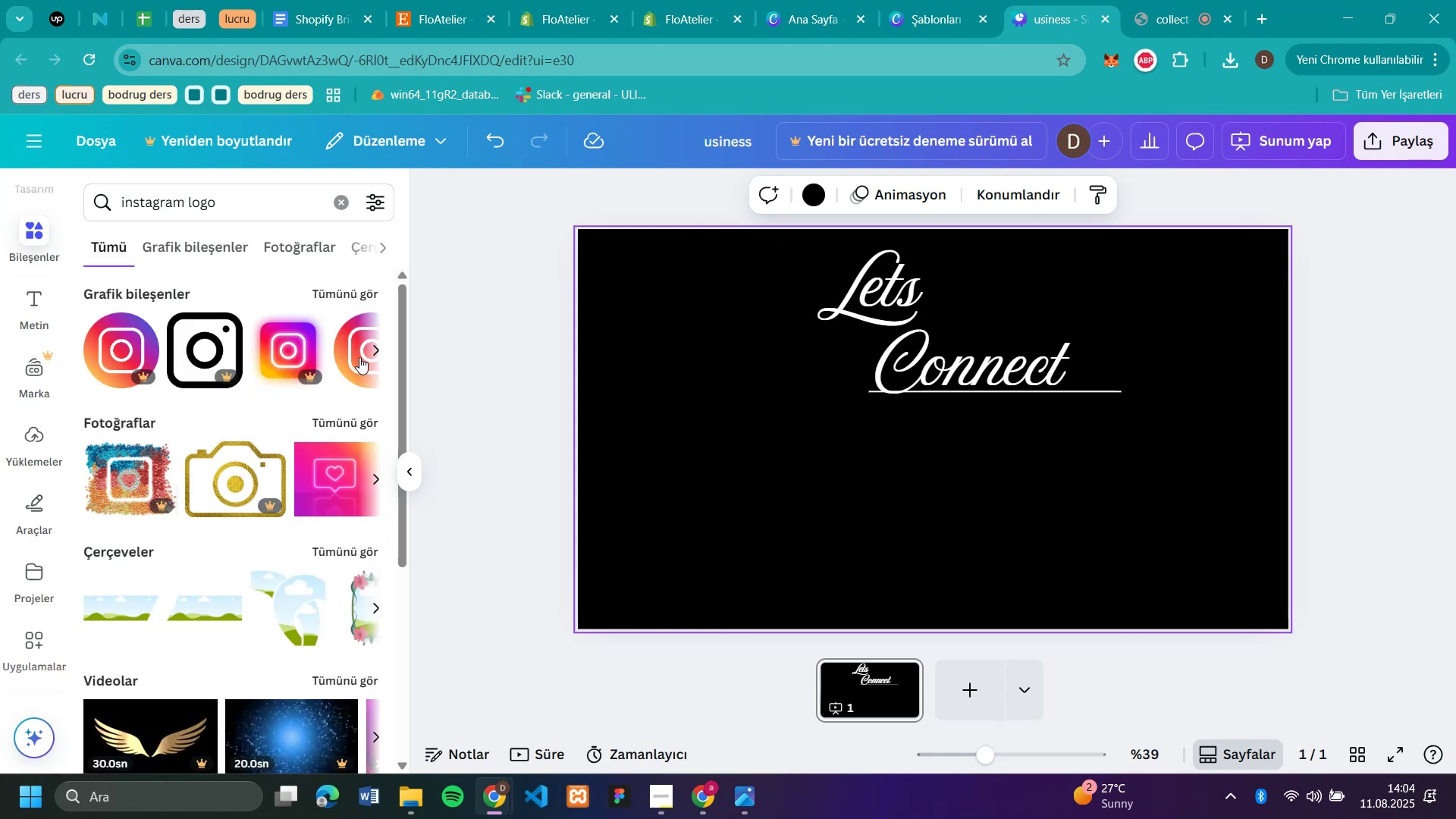 
left_click([345, 353])
 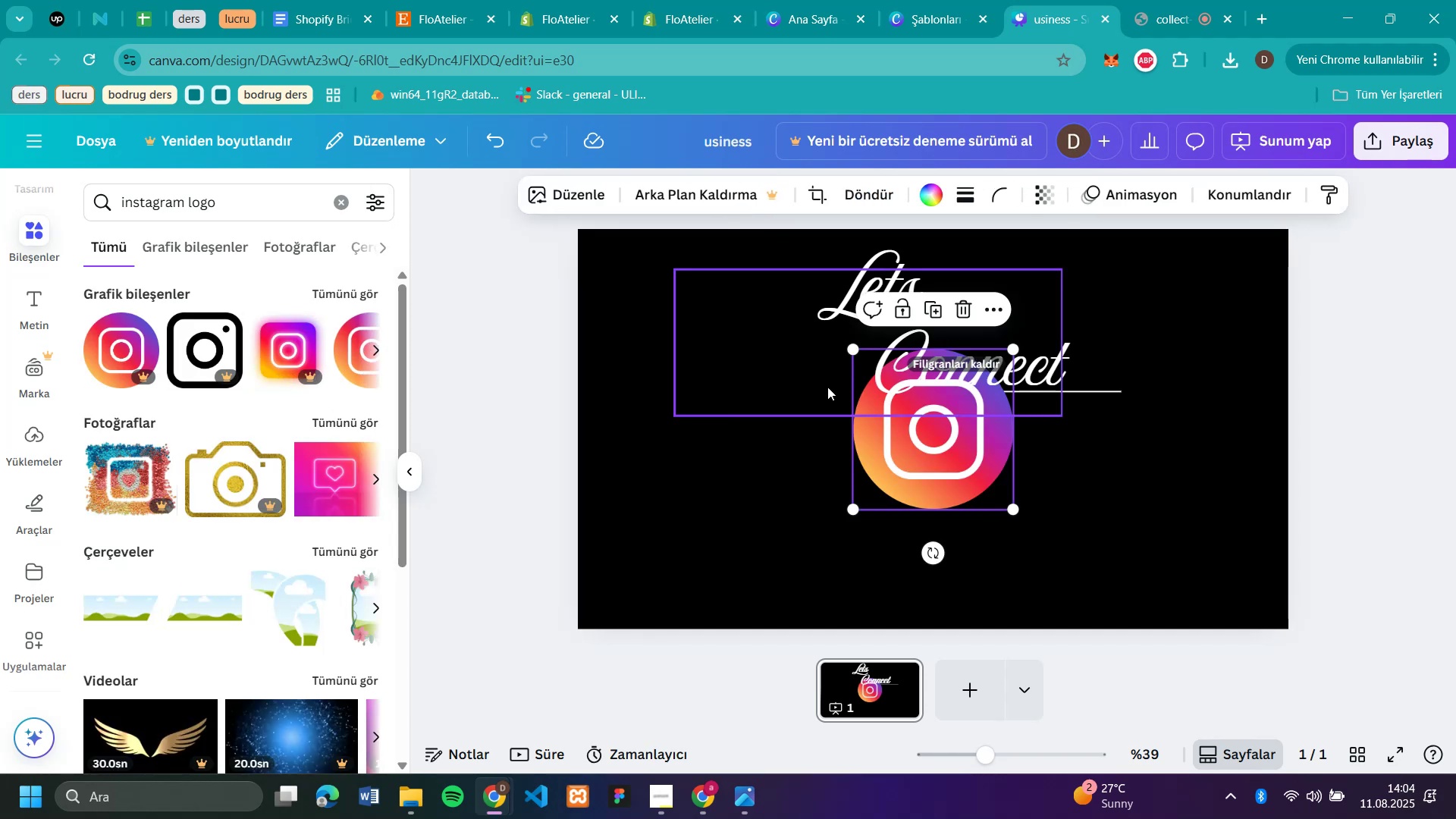 
left_click([925, 428])
 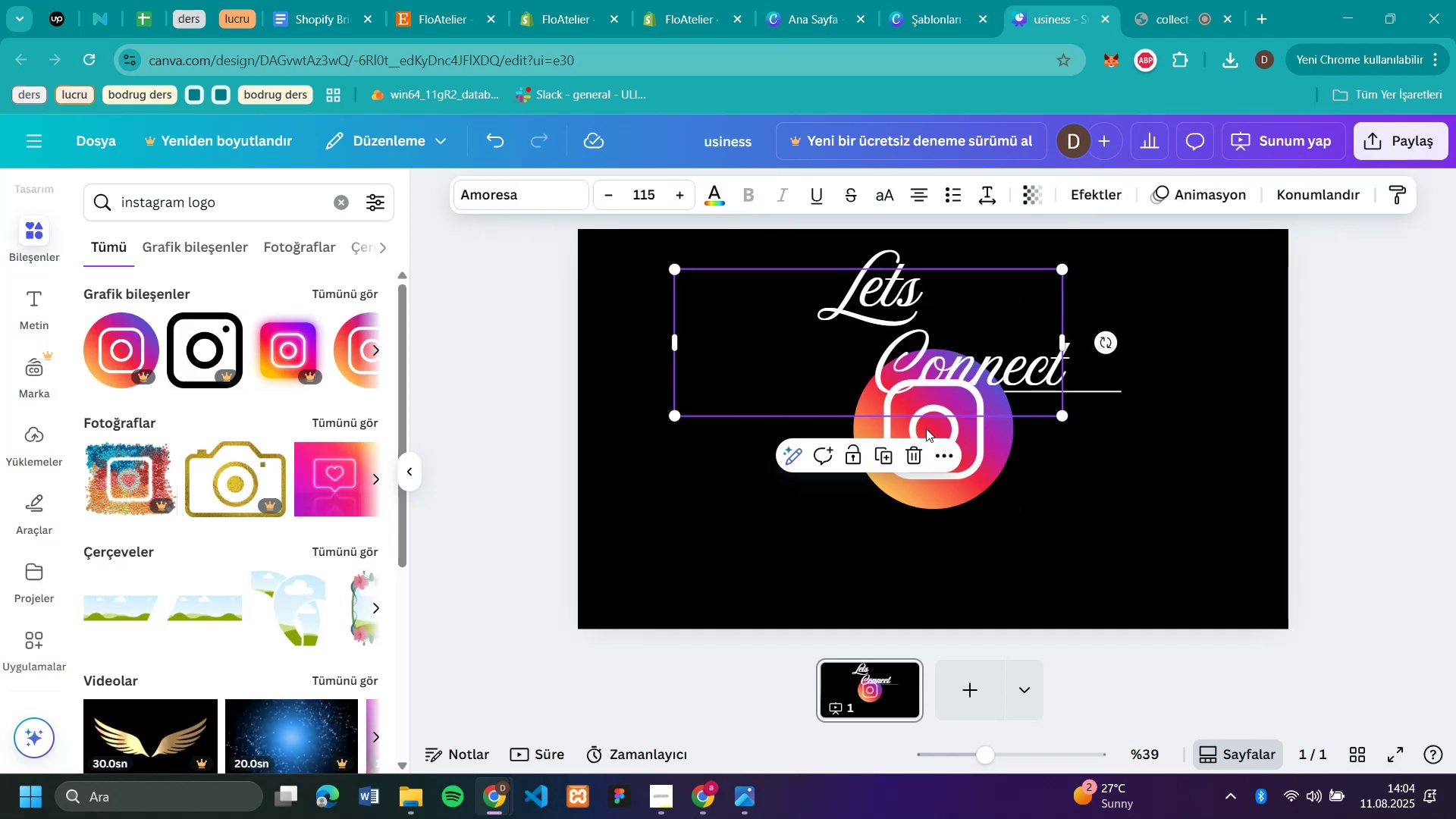 
key(Backspace)
 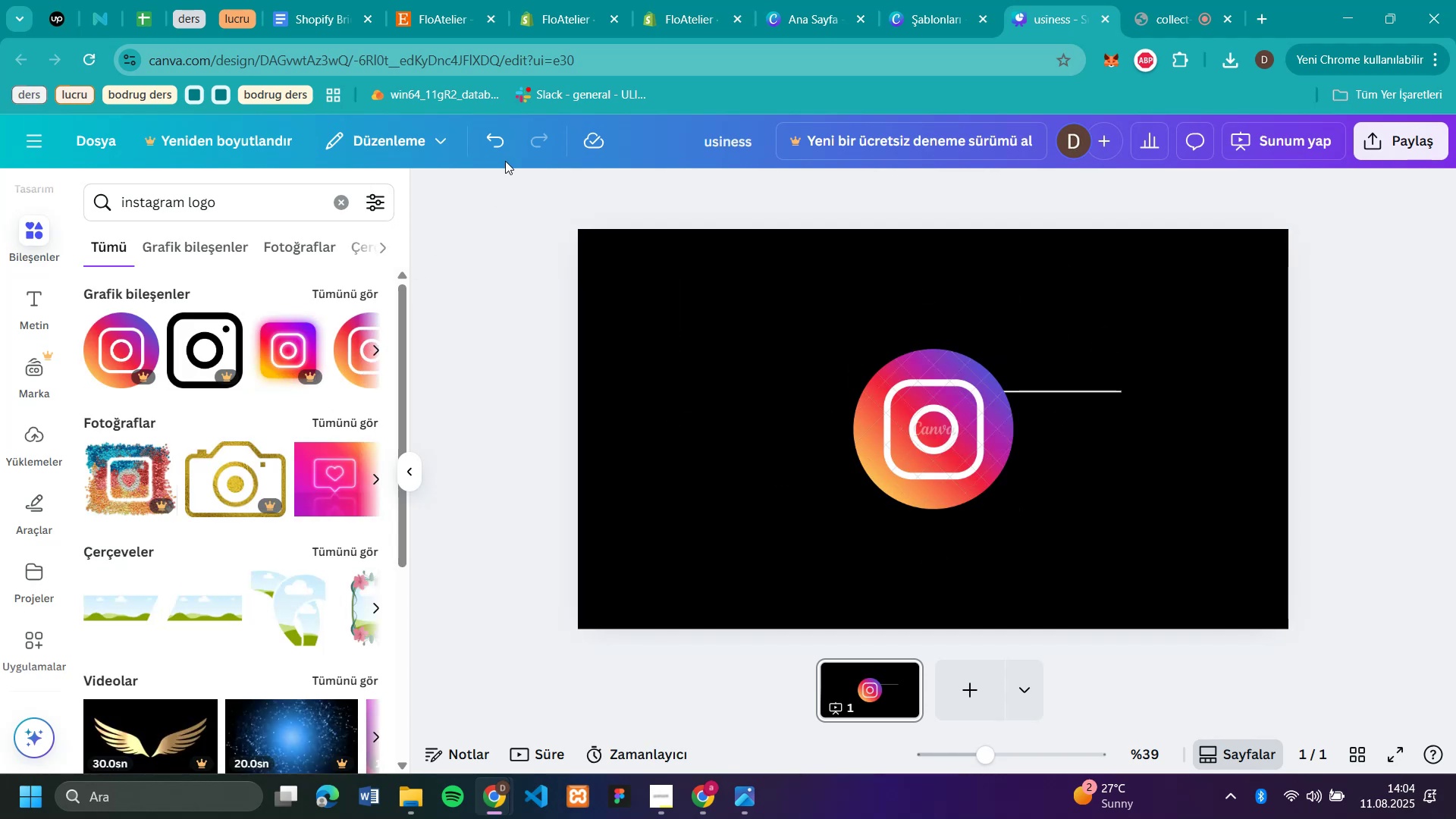 
left_click([488, 133])
 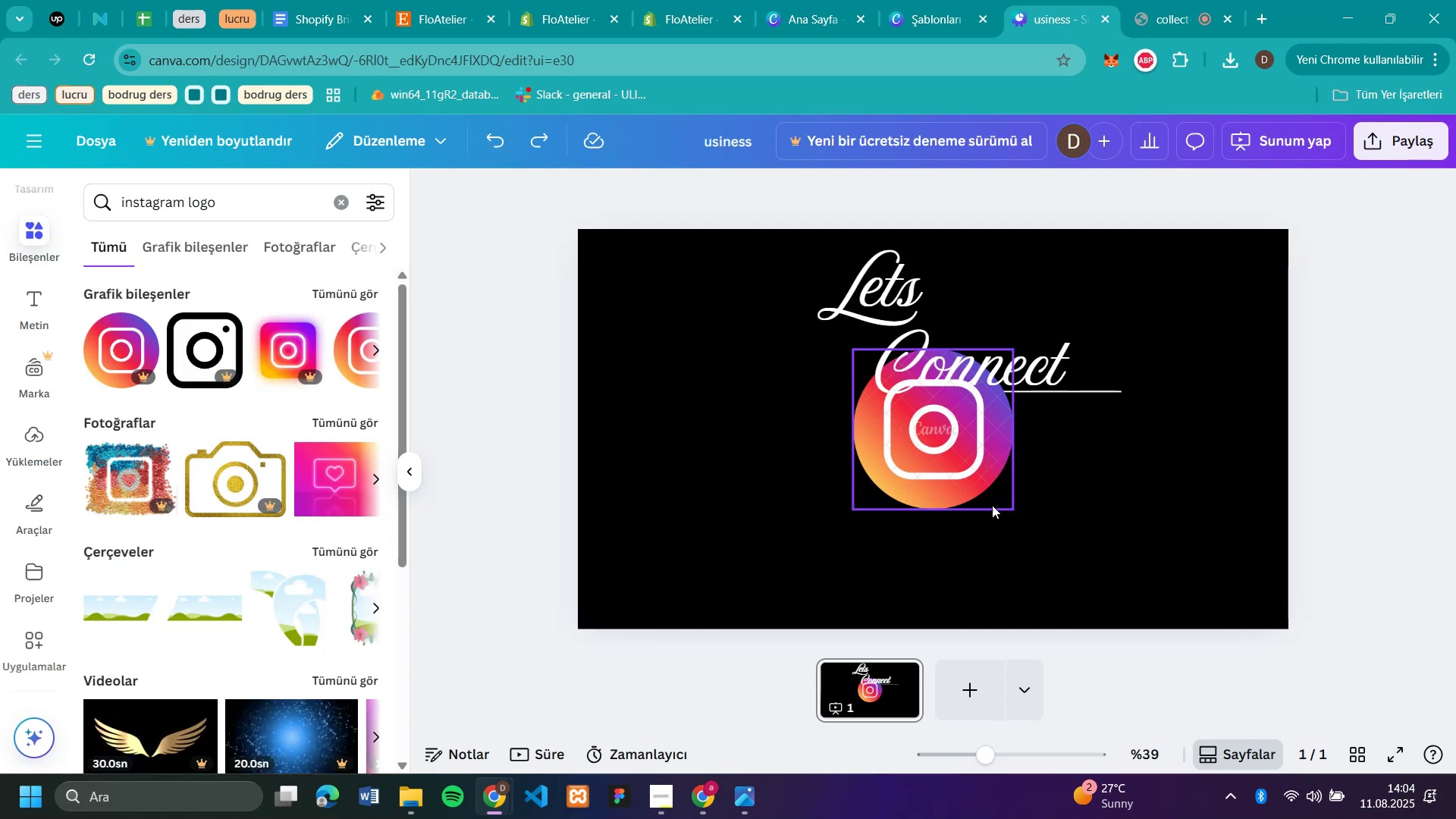 
left_click([964, 488])
 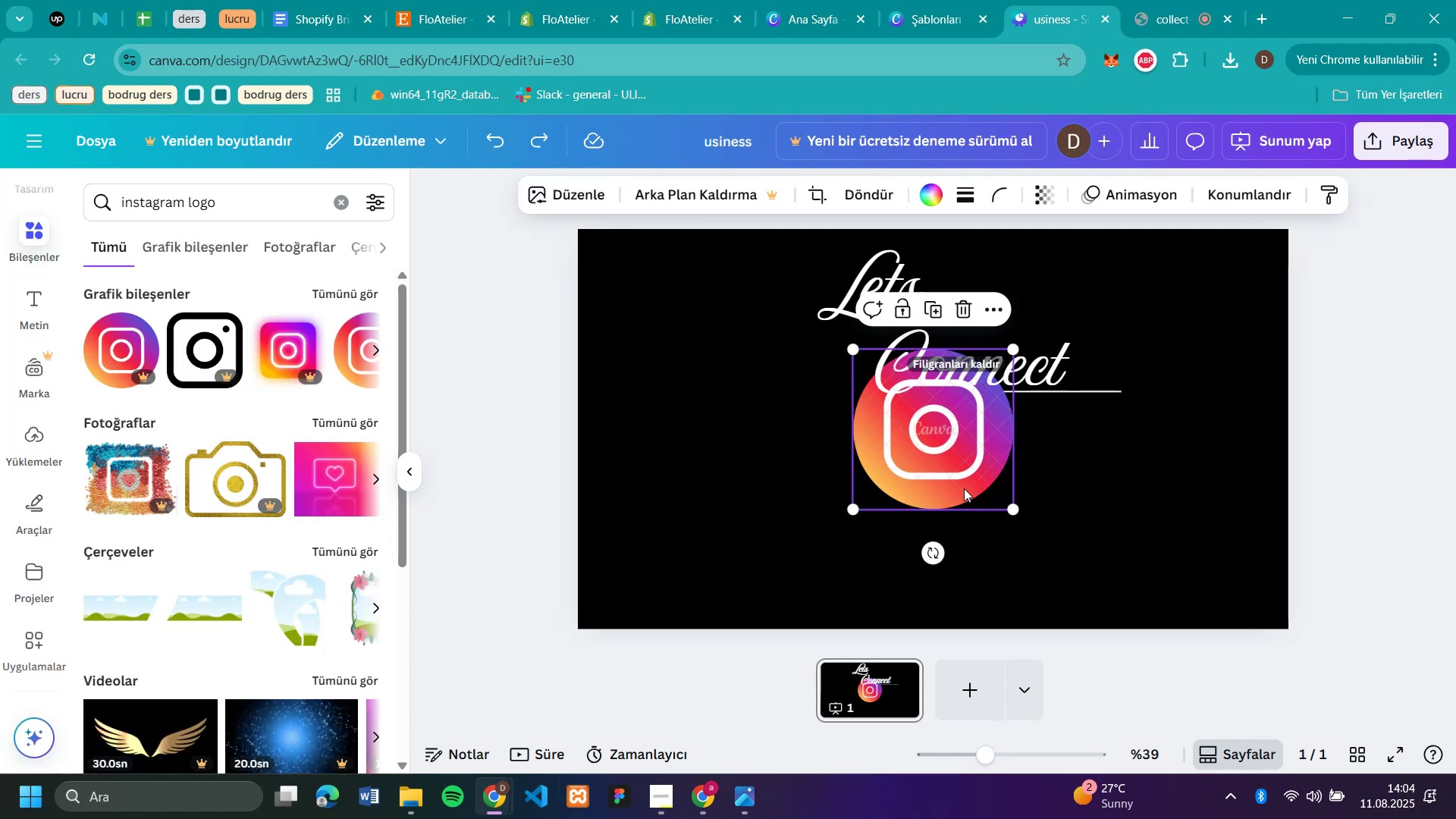 
key(Comma)
 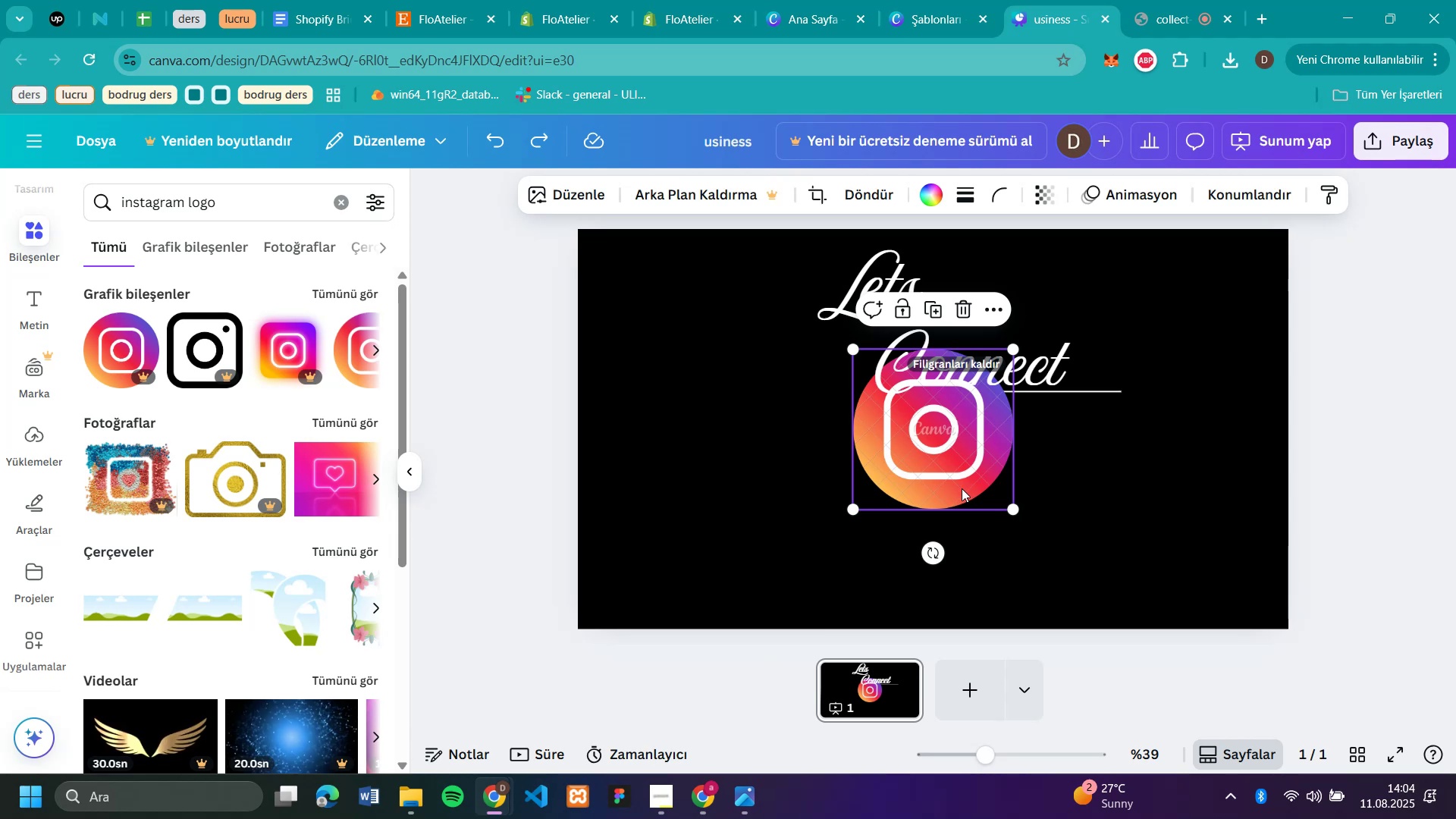 
key(Backspace)
 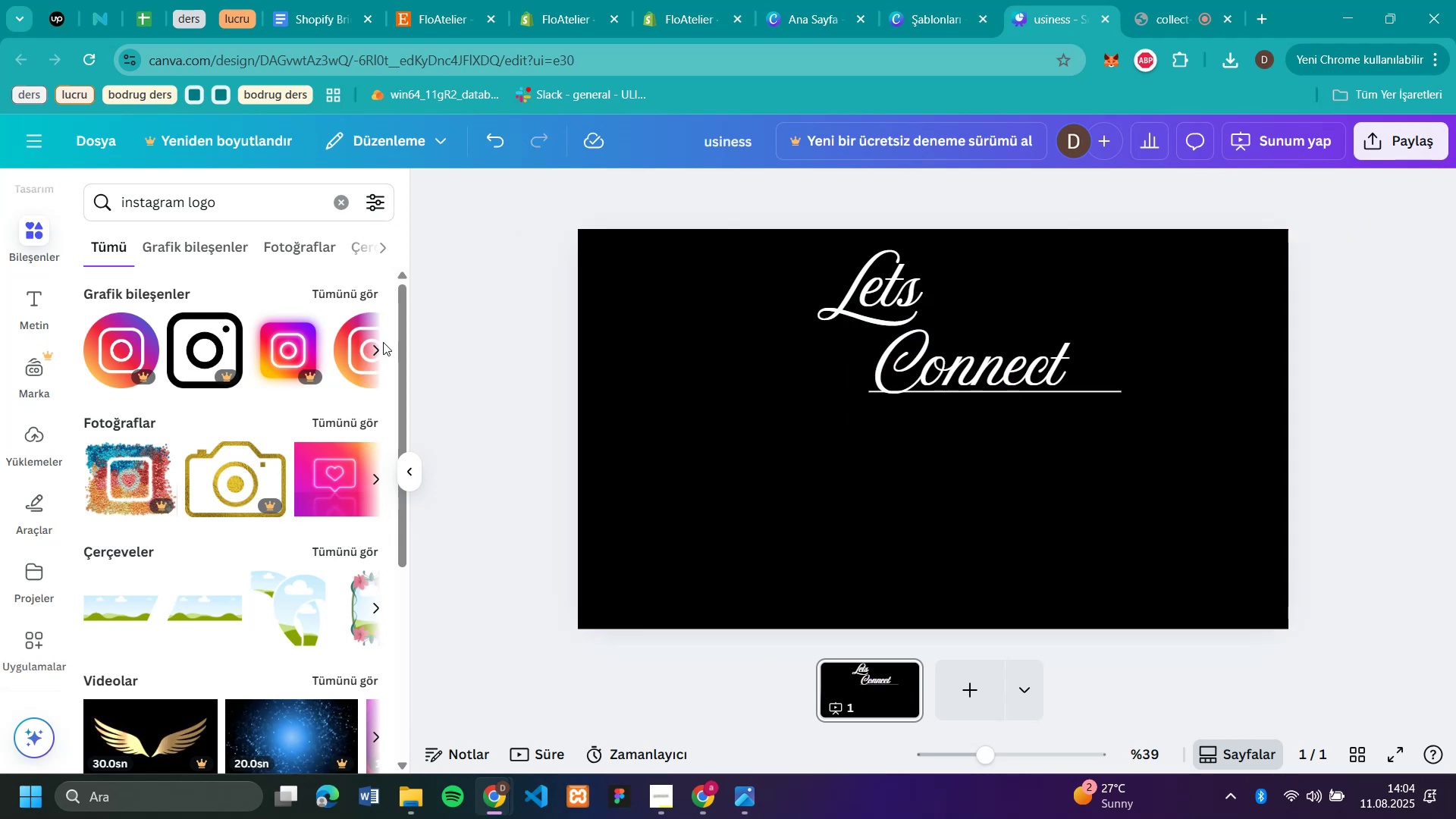 
left_click([376, 347])
 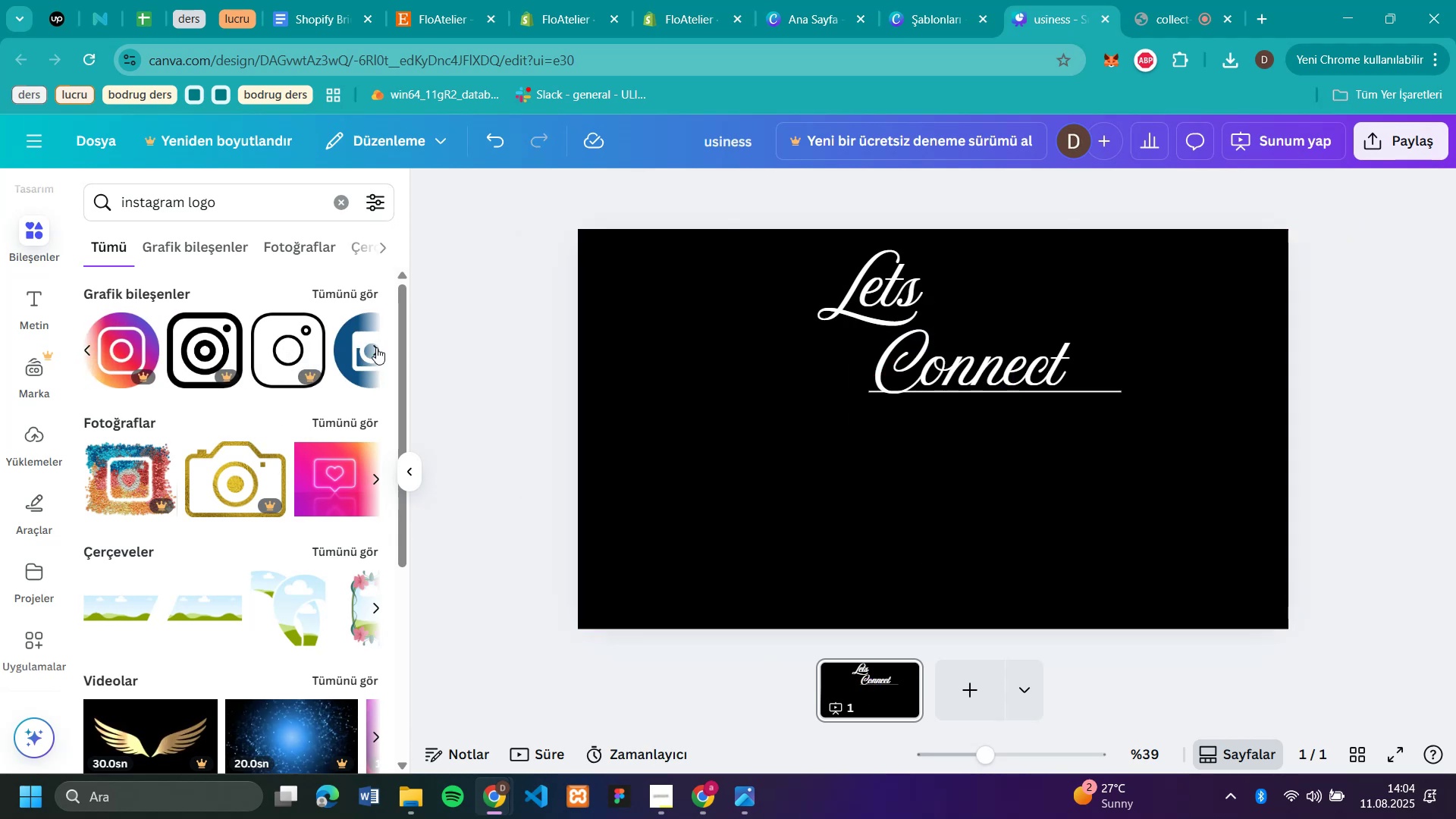 
left_click([376, 347])
 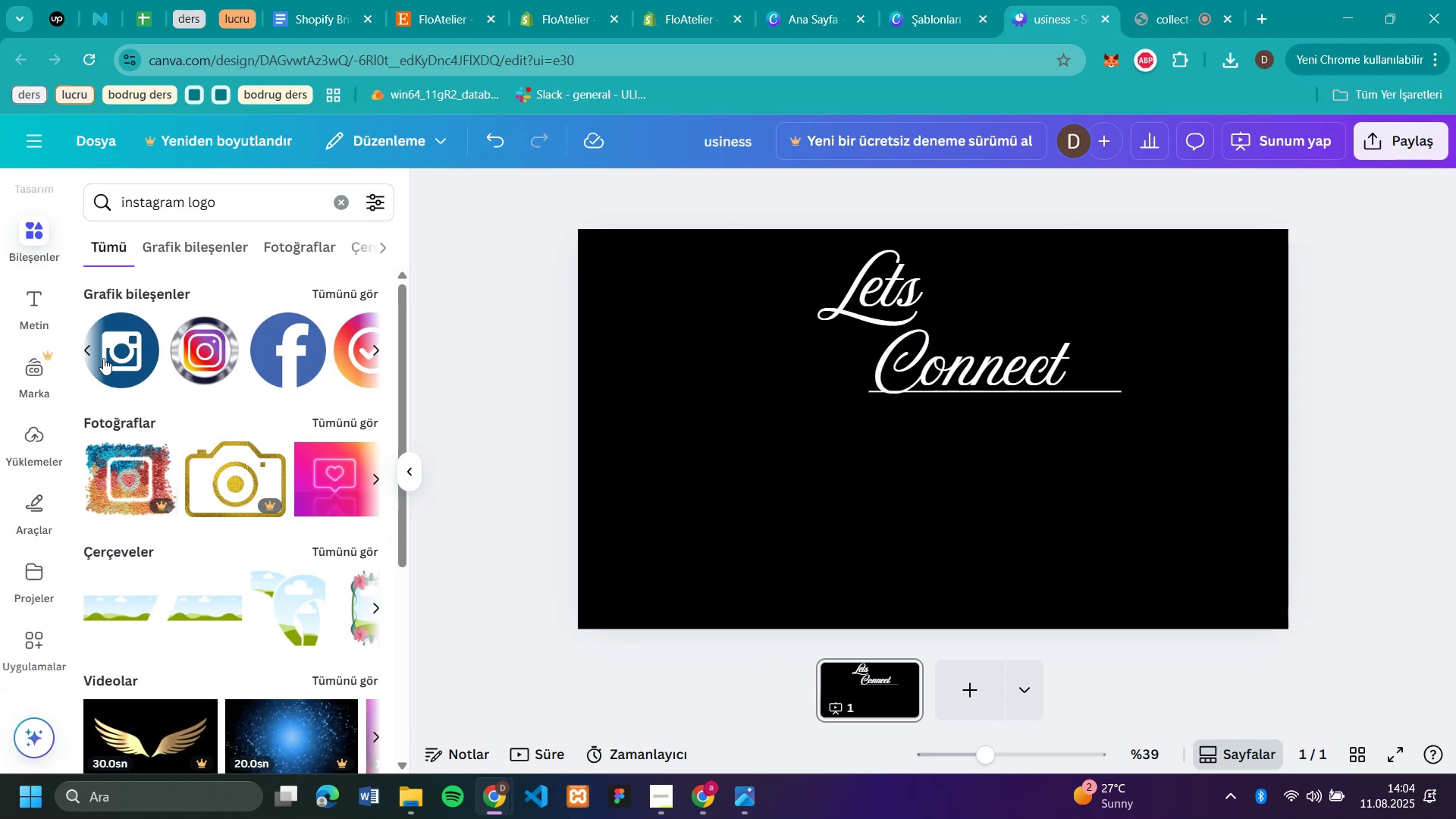 
left_click_drag(start_coordinate=[120, 350], to_coordinate=[679, 431])
 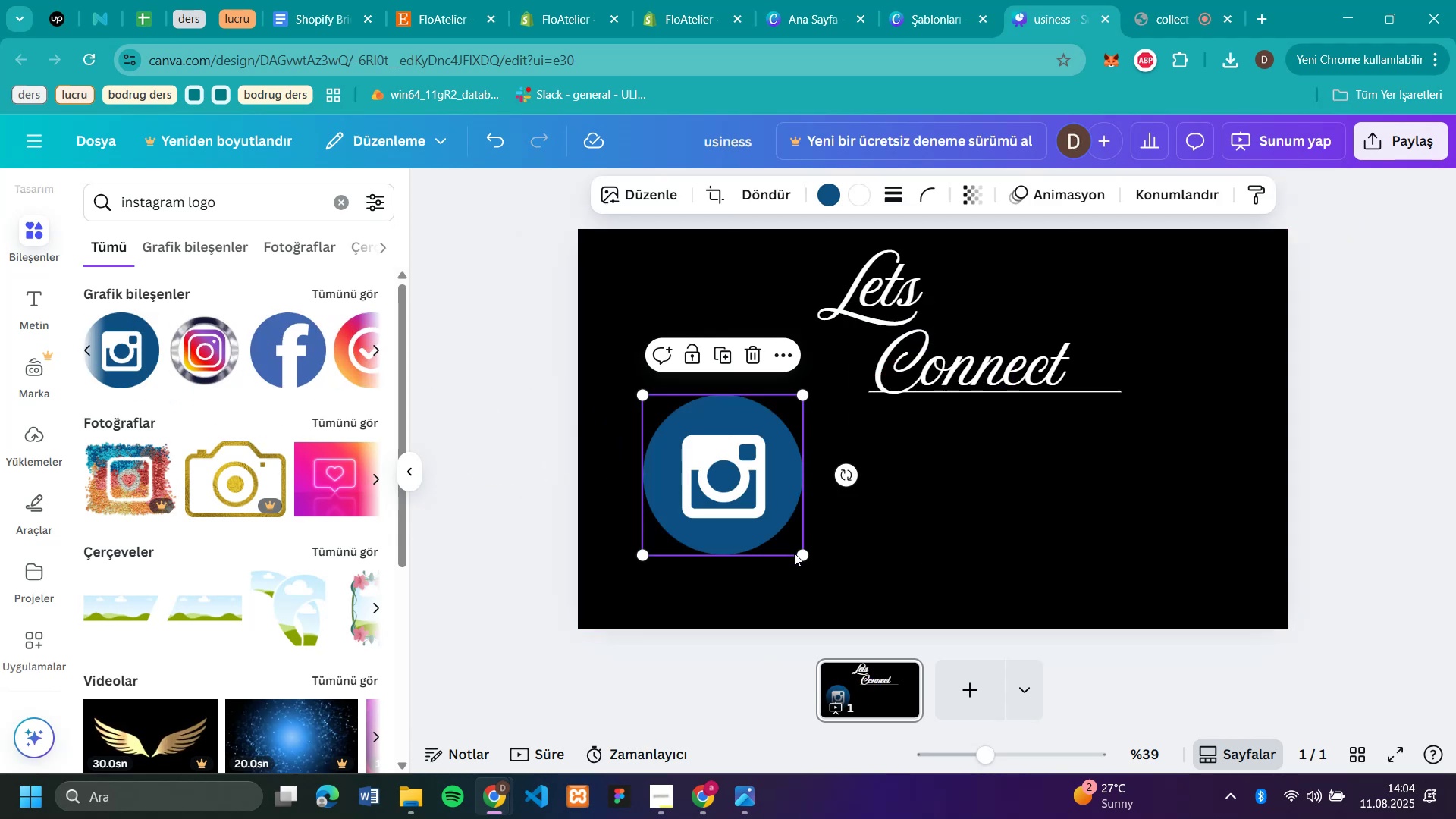 
left_click_drag(start_coordinate=[798, 553], to_coordinate=[667, 428])
 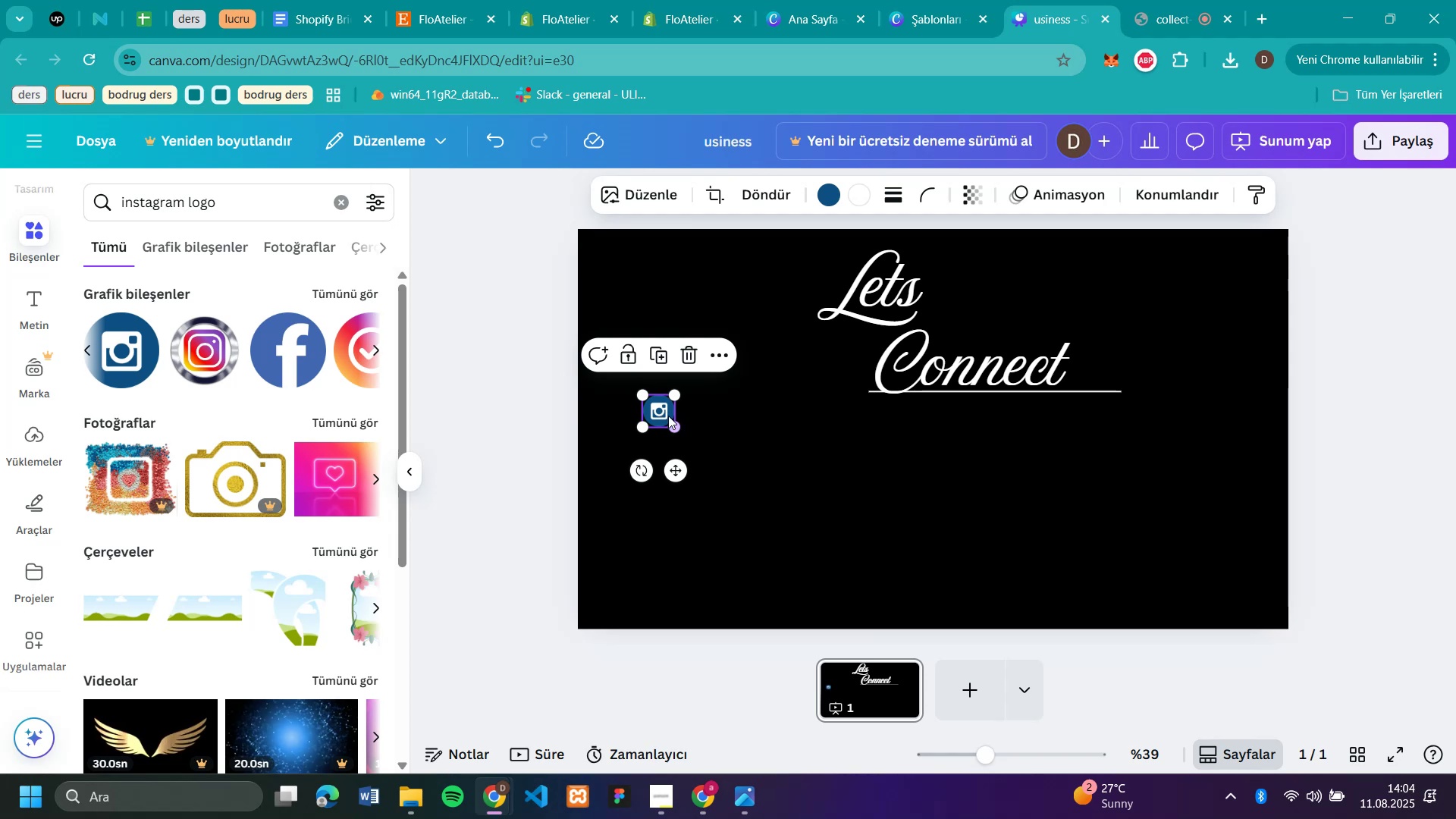 
left_click_drag(start_coordinate=[668, 416], to_coordinate=[696, 436])
 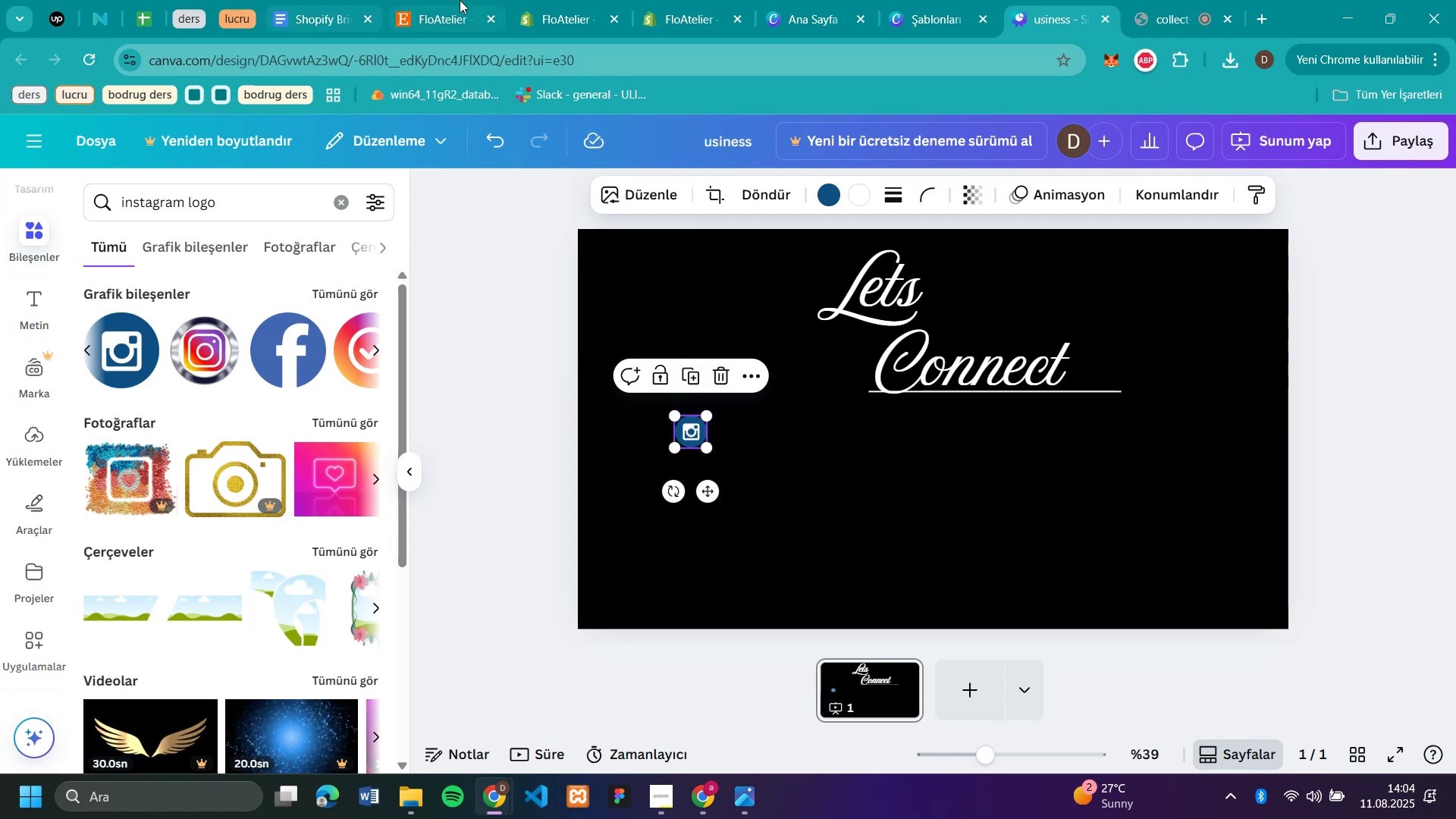 
left_click([566, 7])
 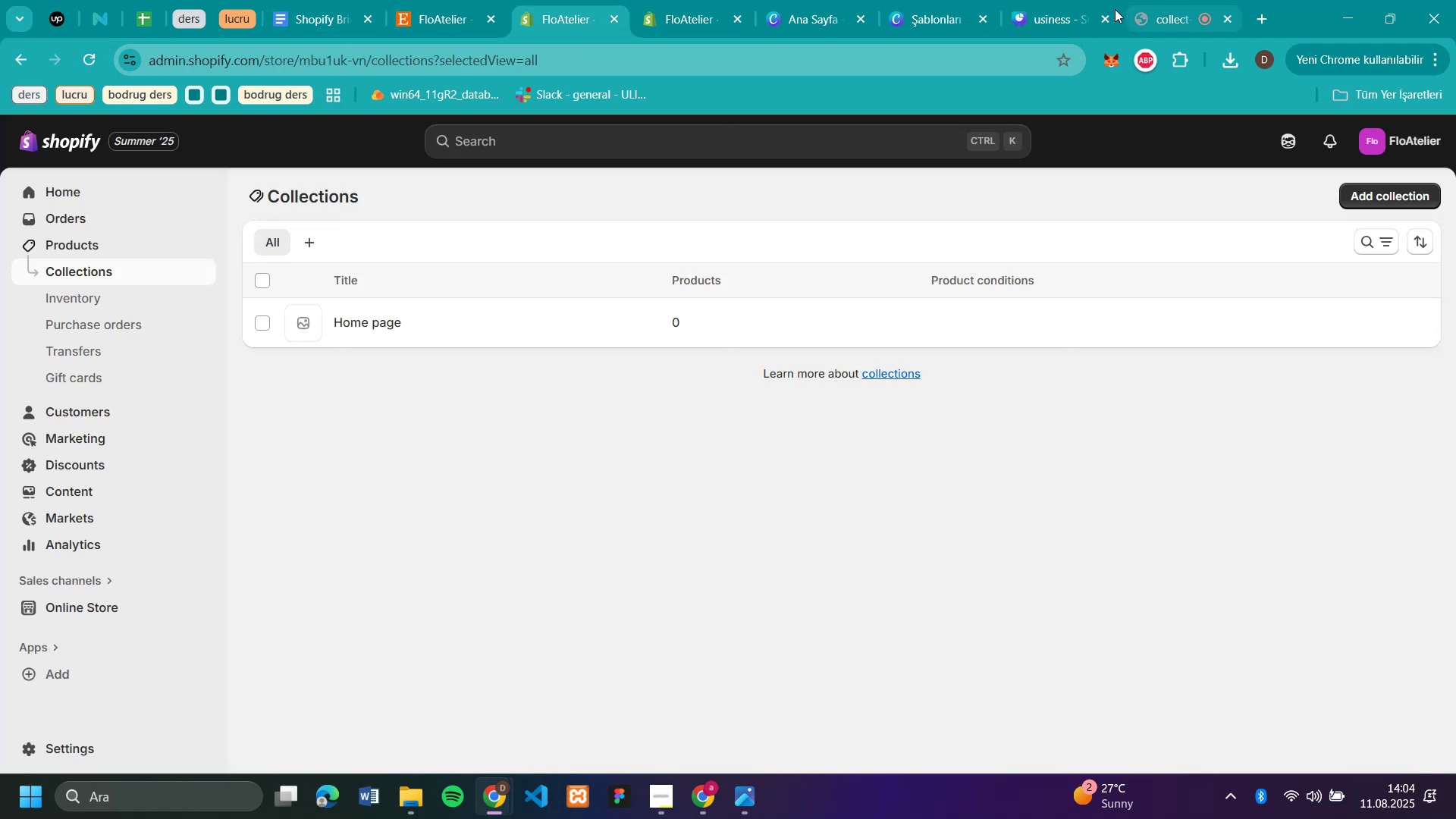 
left_click([1180, 14])
 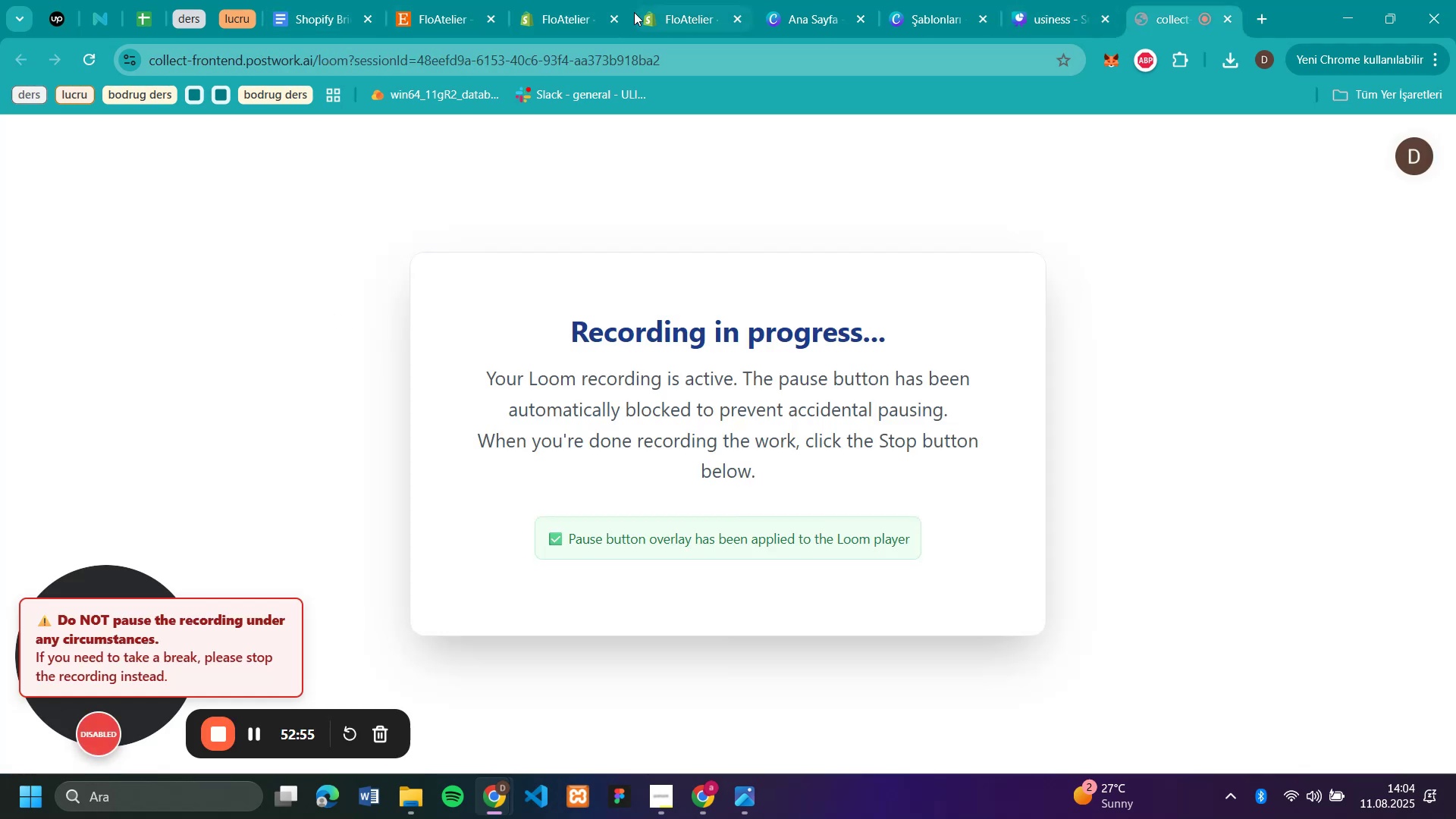 
left_click([559, 22])
 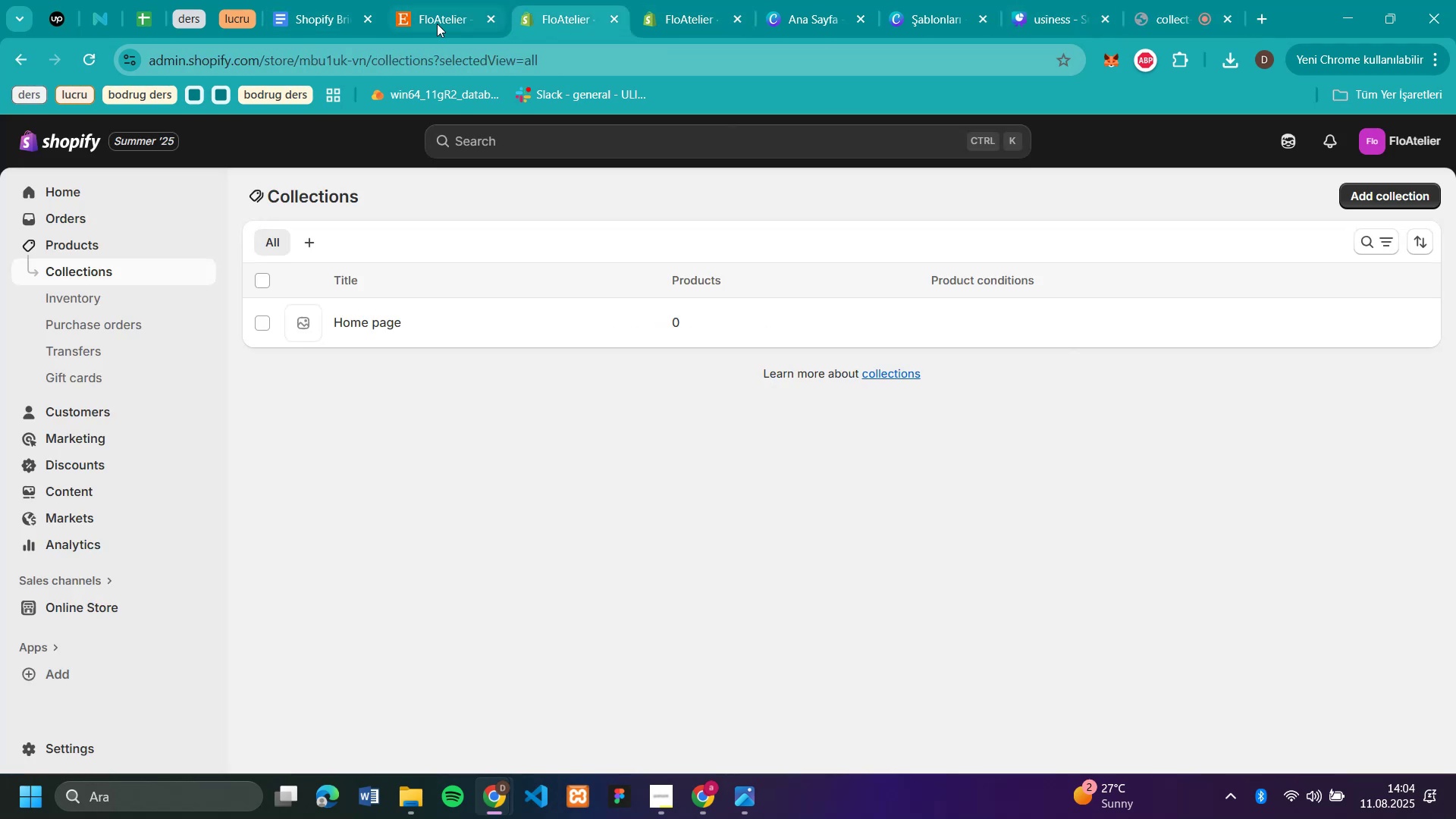 
left_click([432, 23])
 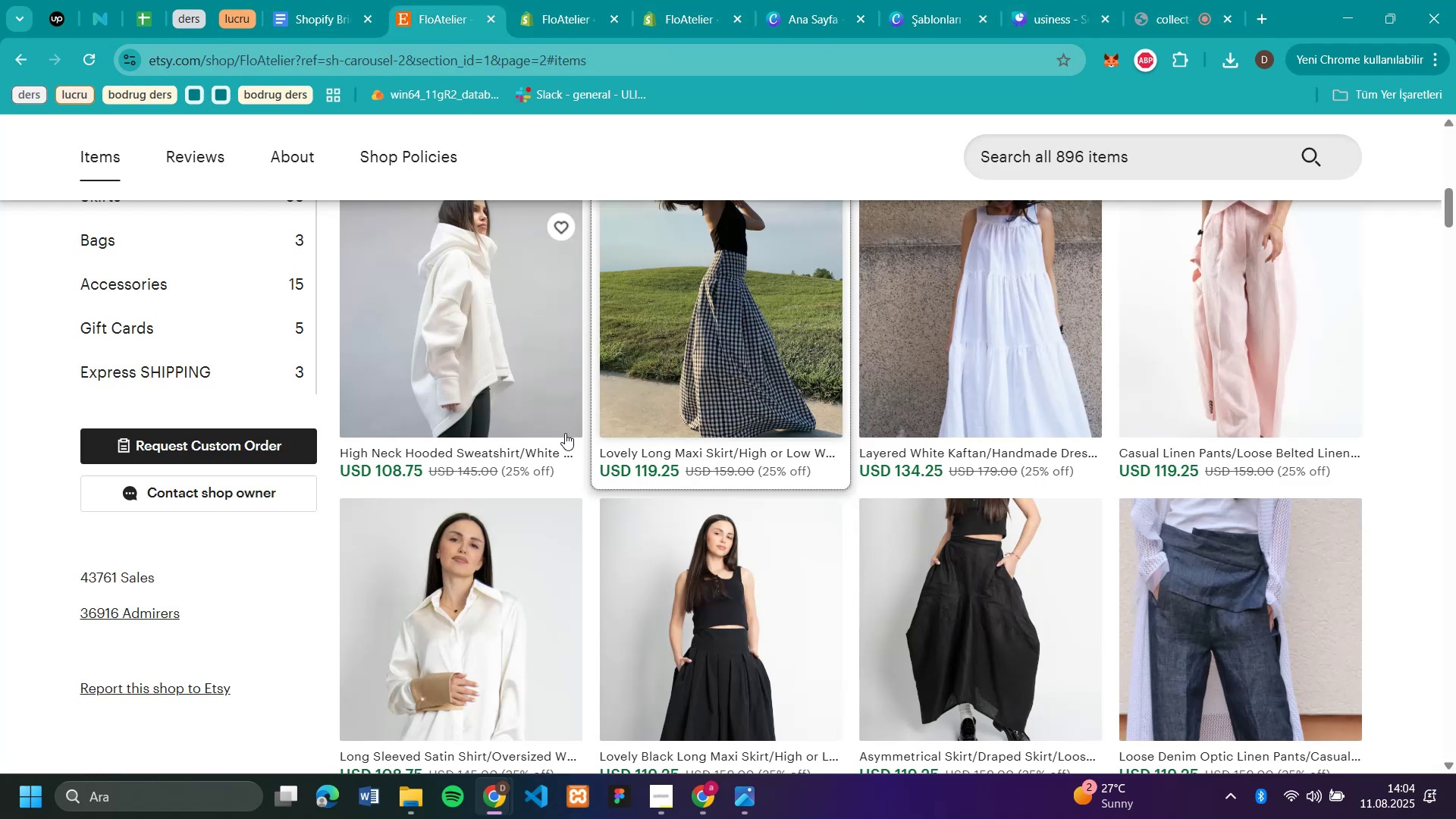 
scroll: coordinate [474, 238], scroll_direction: up, amount: 10.0
 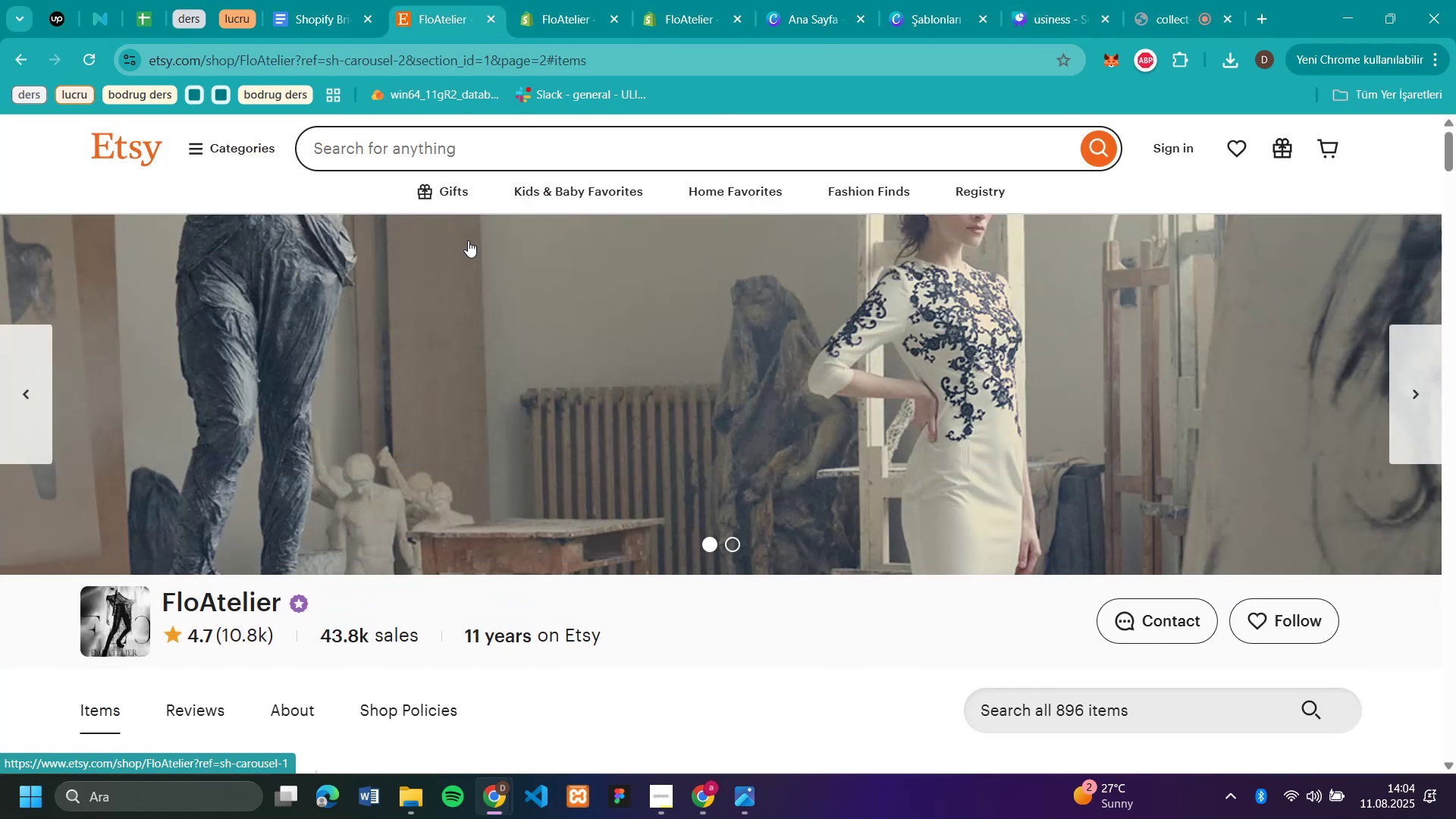 
scroll: coordinate [376, 390], scroll_direction: down, amount: 4.0
 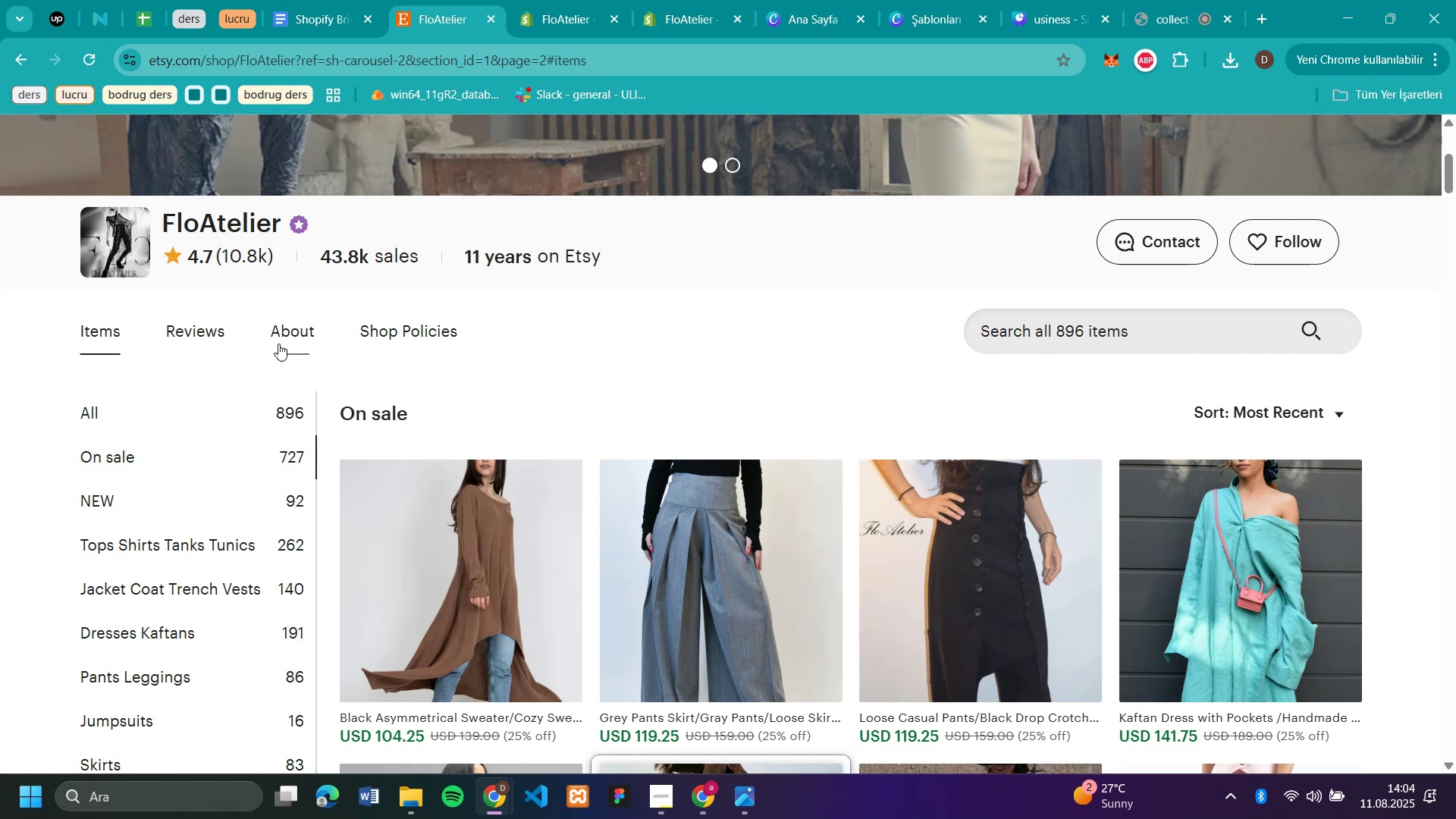 
left_click([277, 337])
 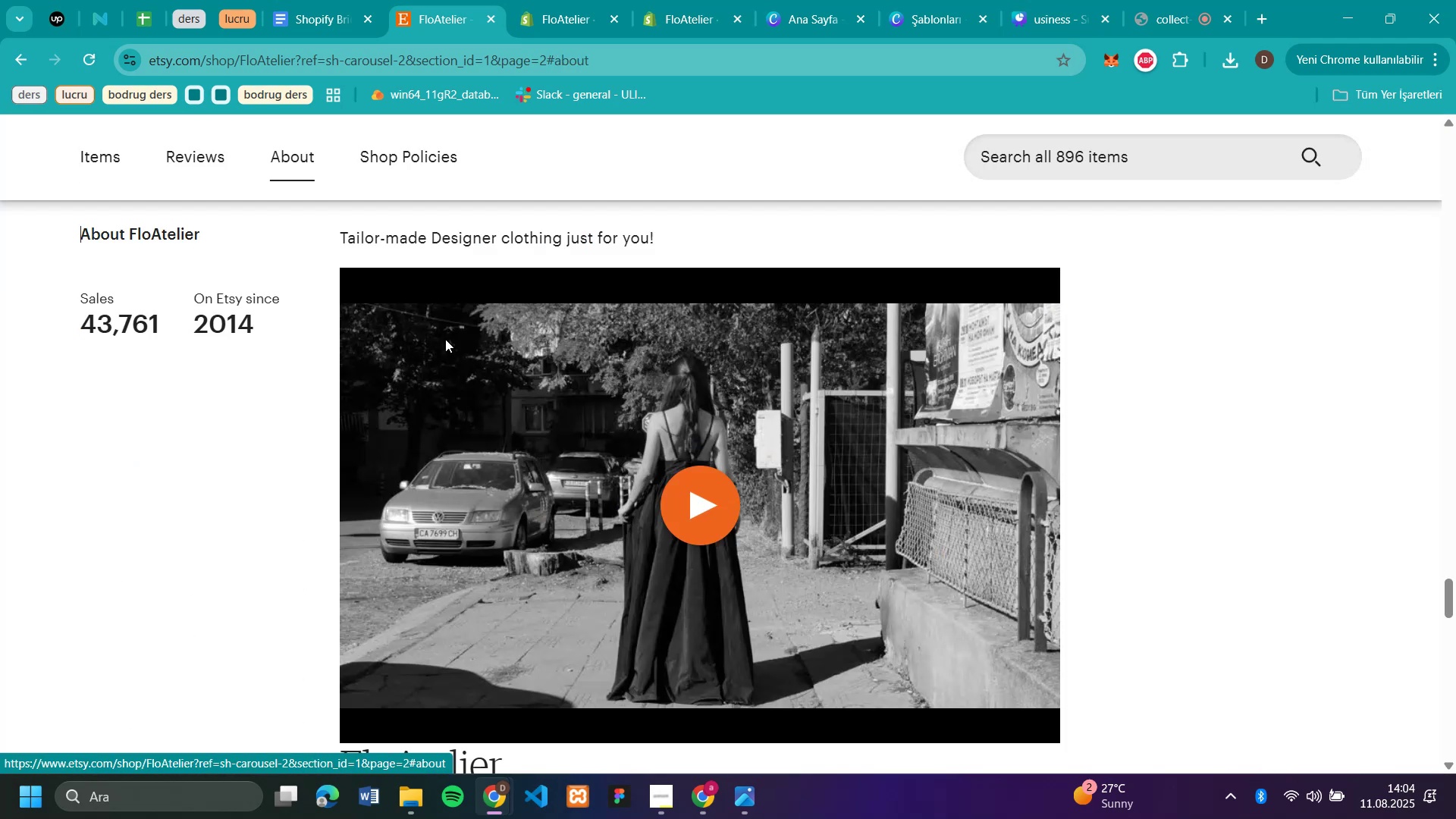 
scroll: coordinate [985, 443], scroll_direction: down, amount: 13.0
 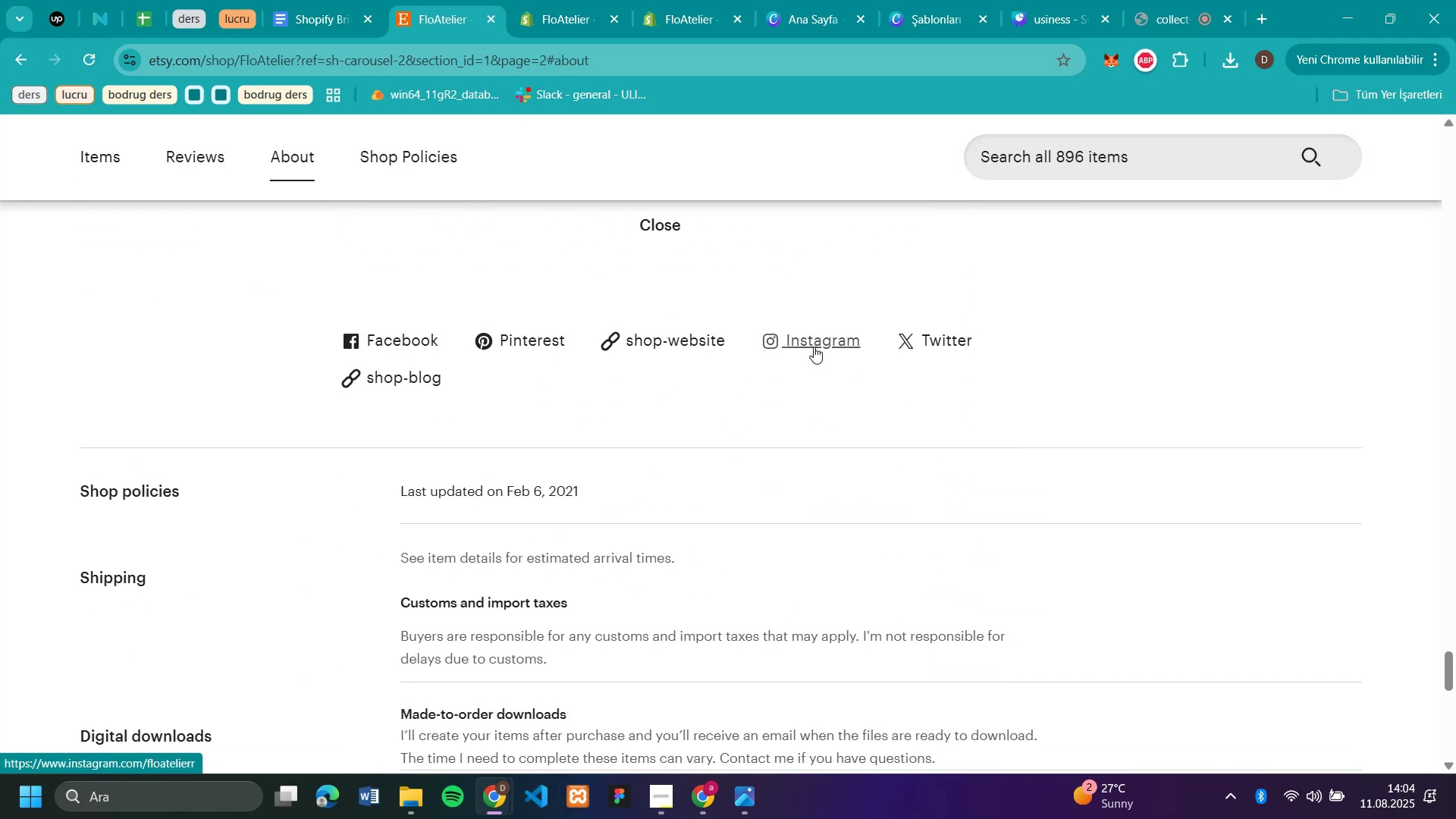 
wait(5.18)
 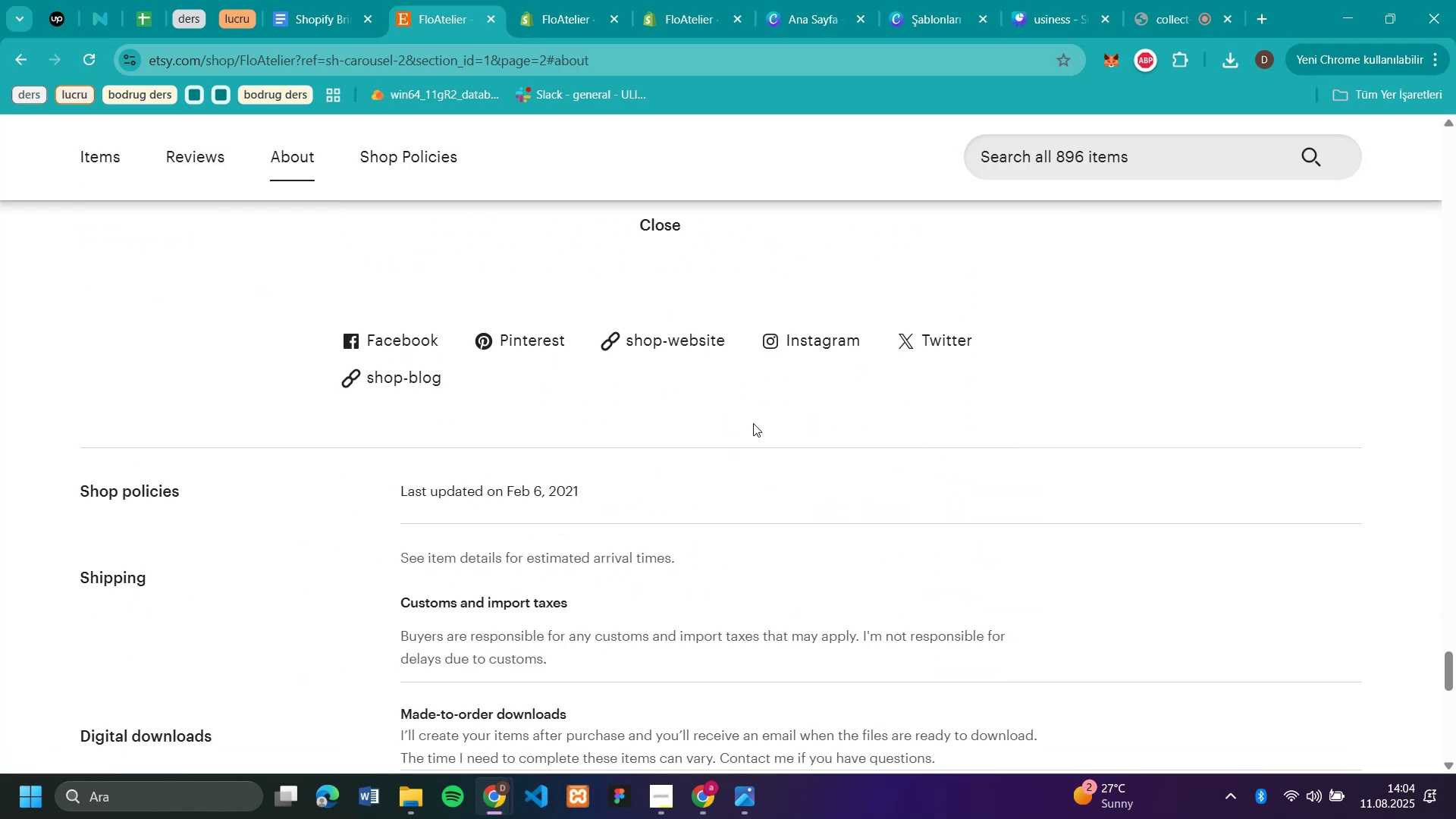 
left_click([814, 347])
 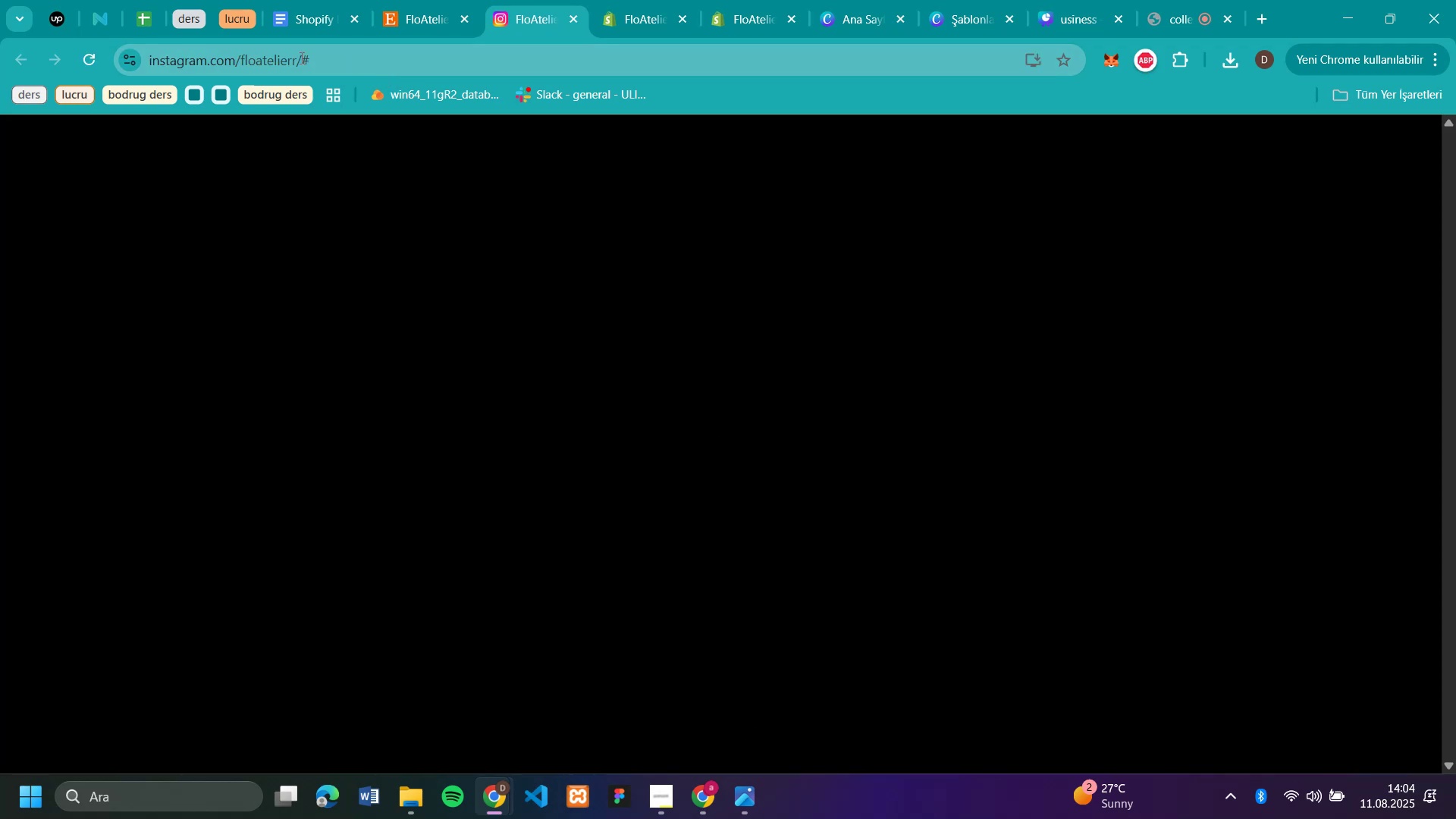 
left_click_drag(start_coordinate=[297, 60], to_coordinate=[141, 80])
 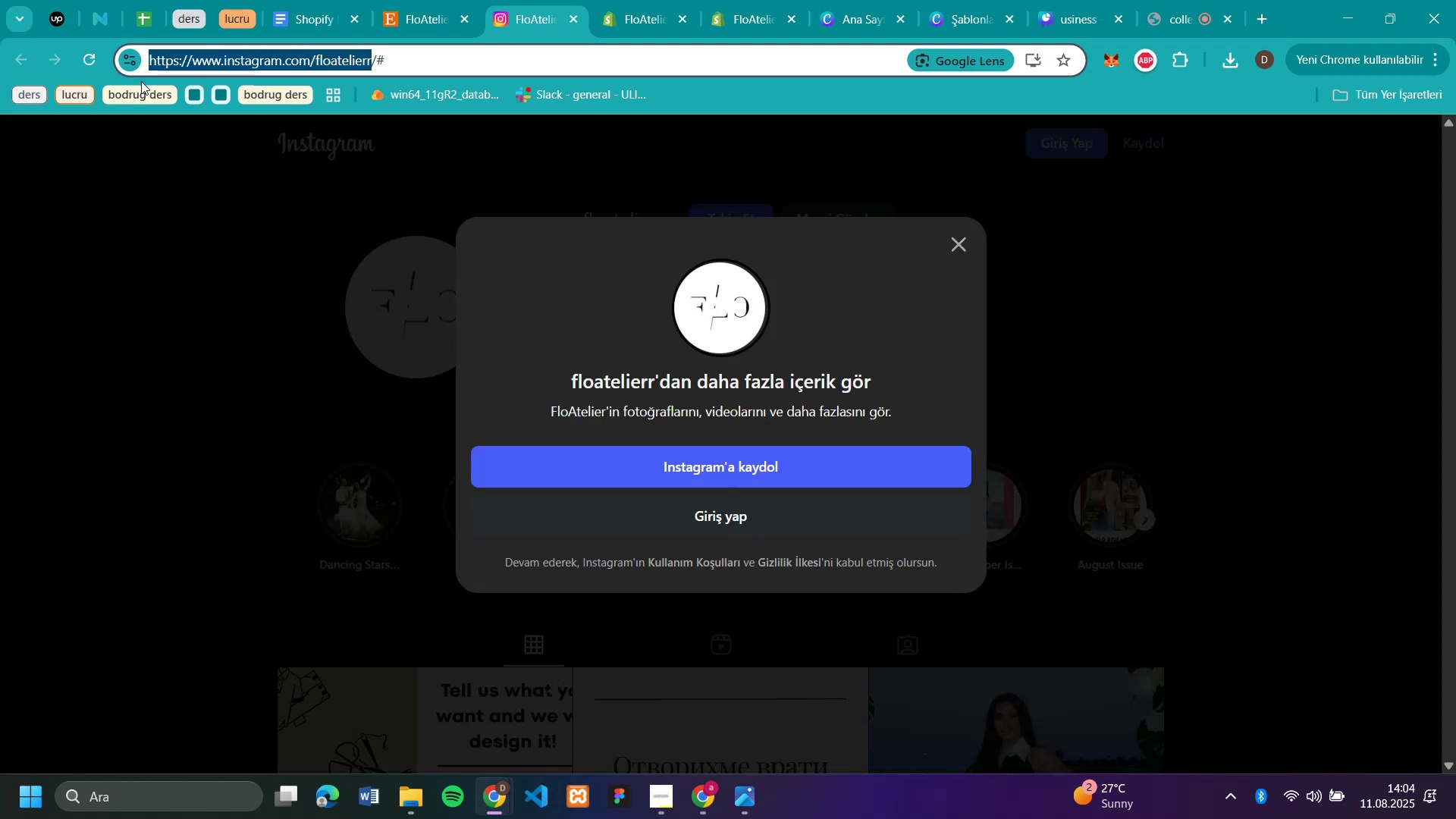 
key(Control+C)
 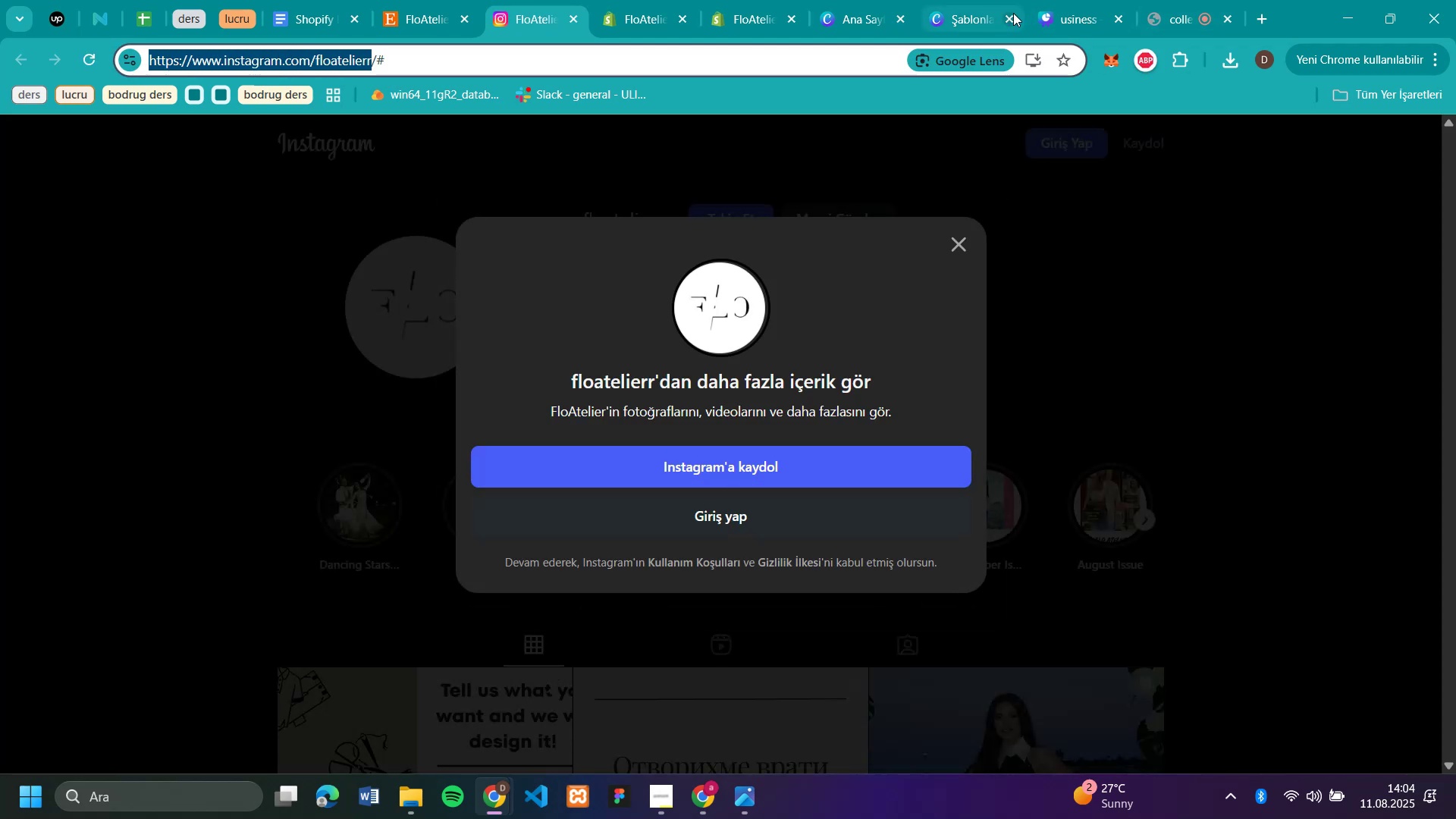 
left_click([1049, 14])
 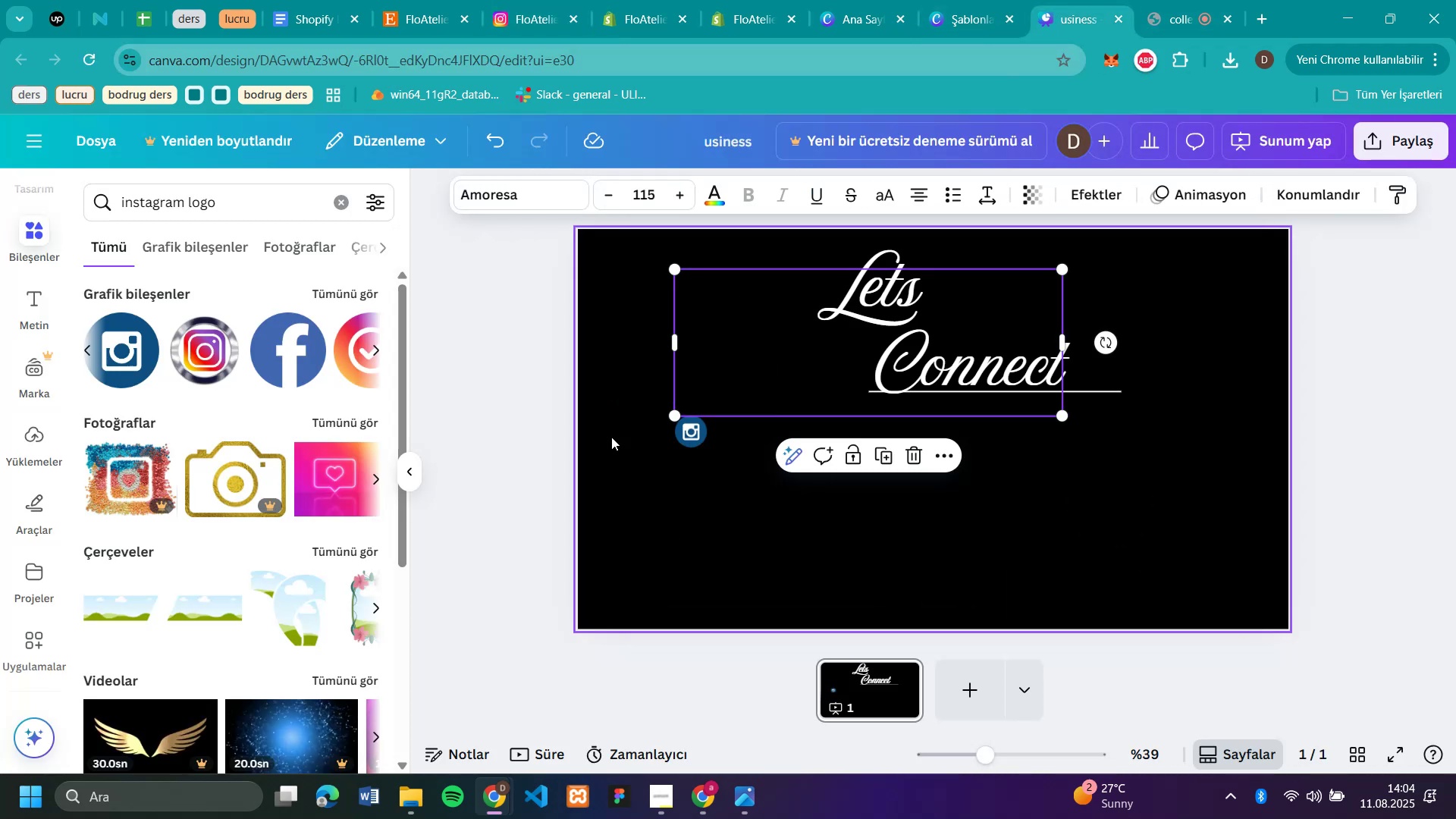 
left_click([21, 313])
 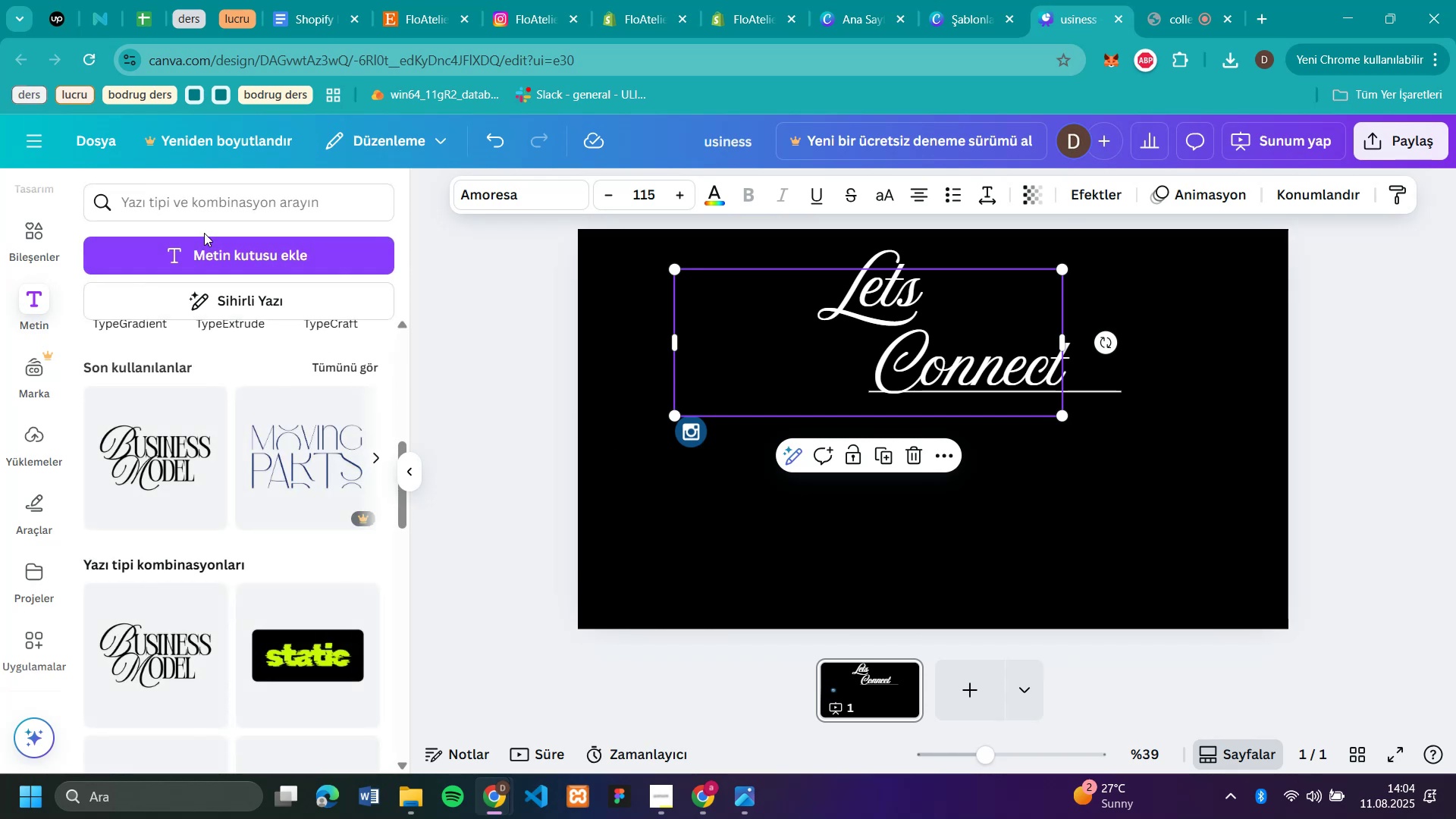 
left_click([226, 253])
 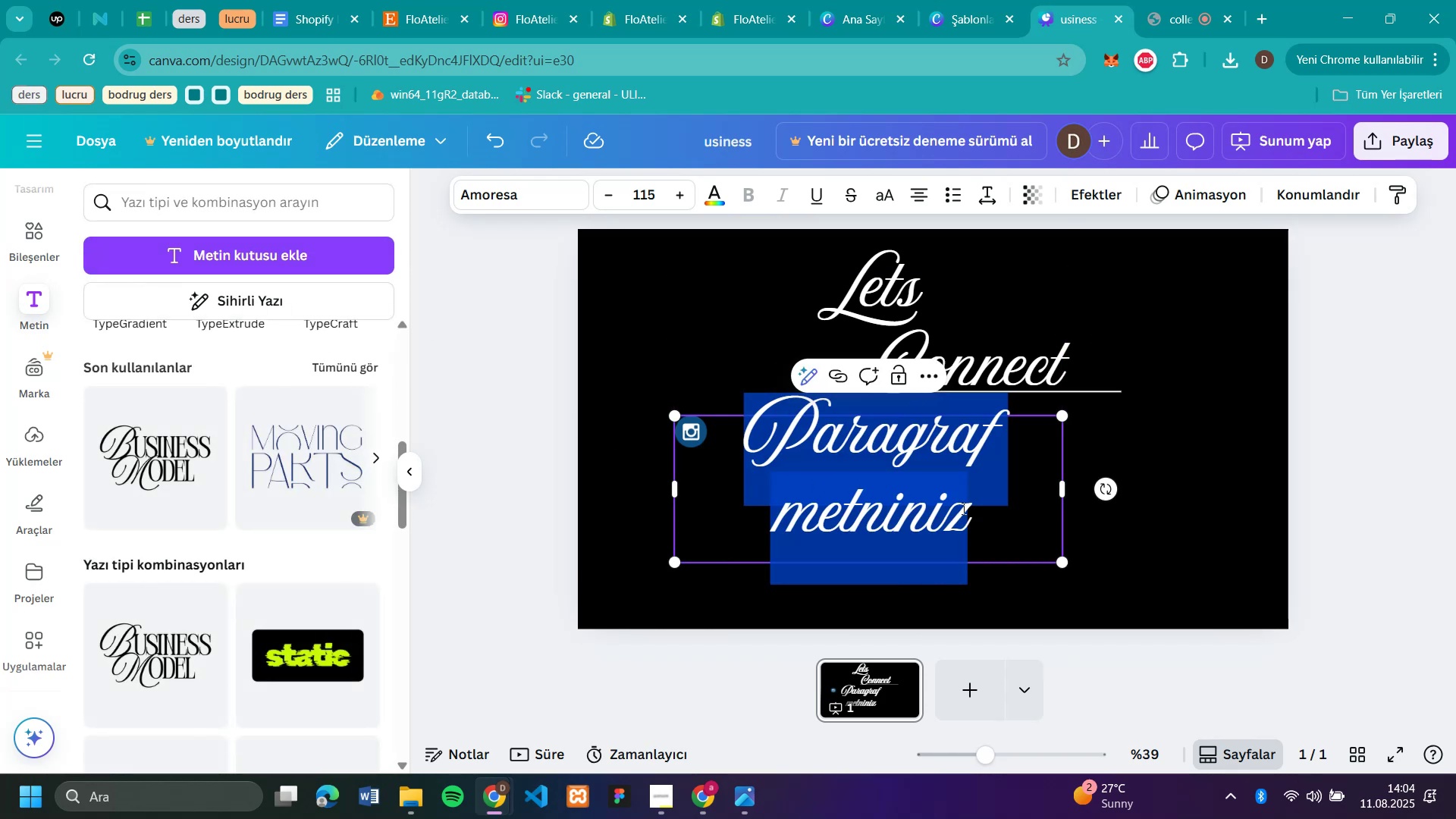 
left_click_drag(start_coordinate=[1024, 508], to_coordinate=[1038, 562])
 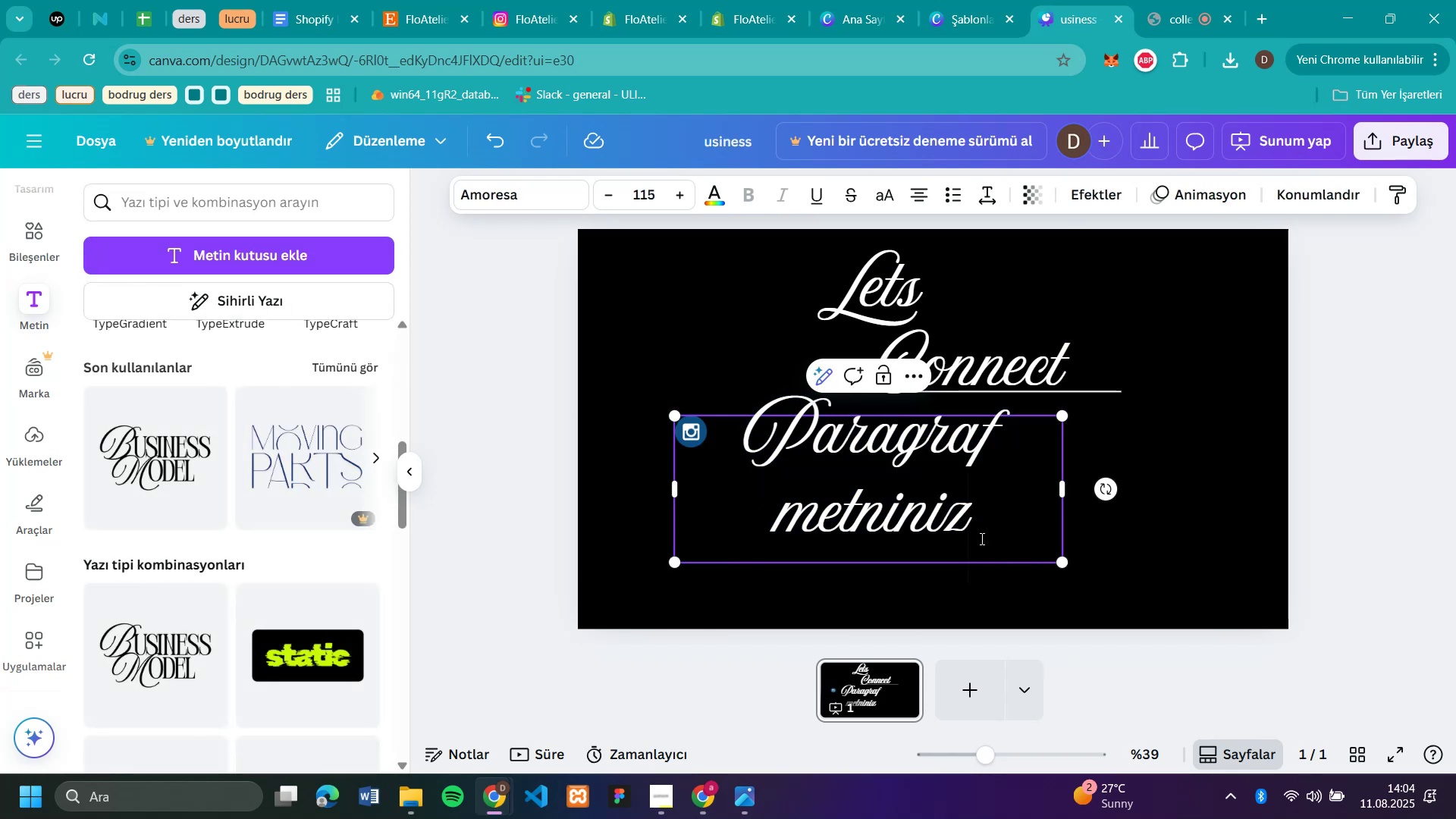 
left_click_drag(start_coordinate=[981, 538], to_coordinate=[762, 453])
 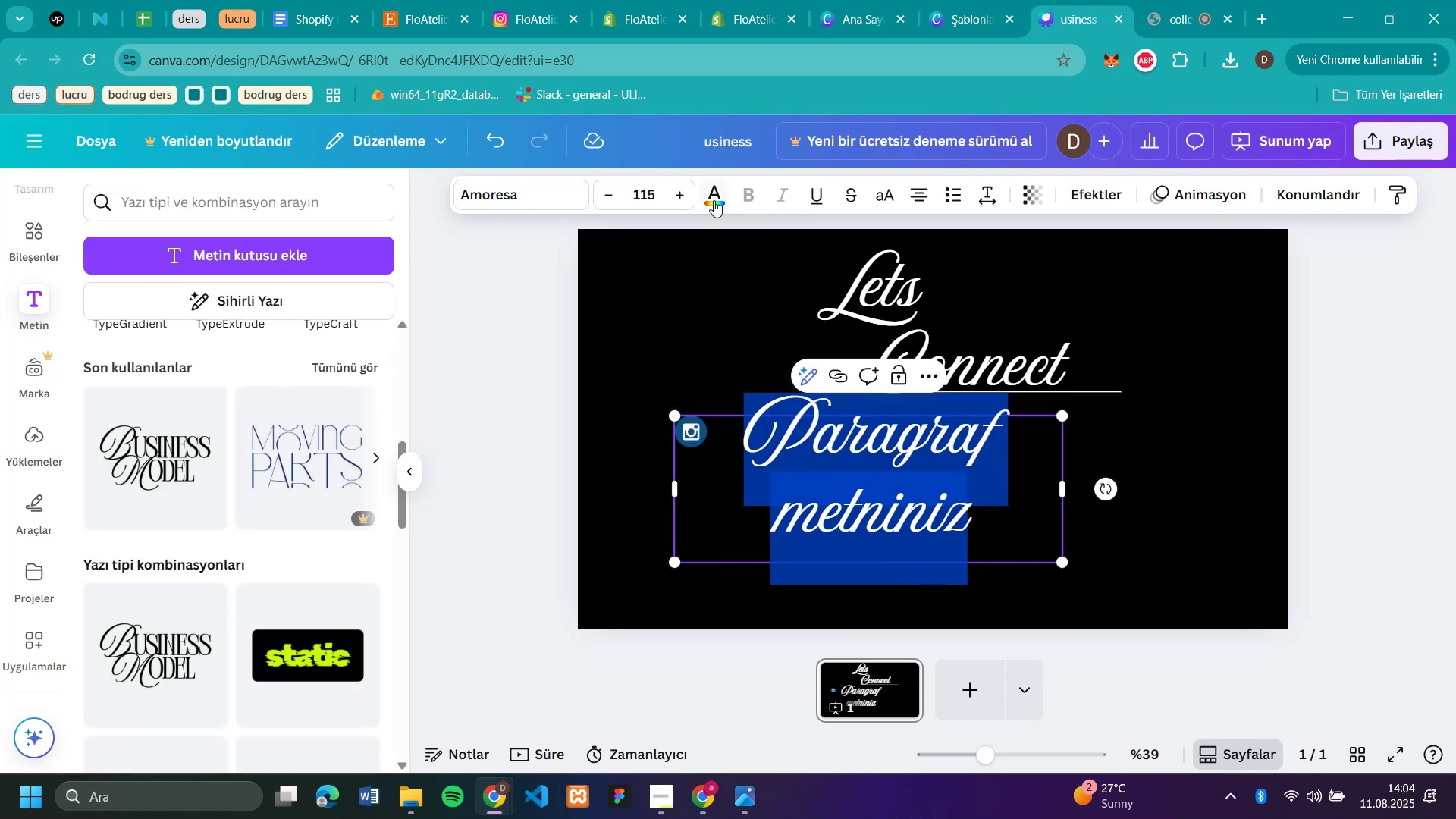 
left_click([712, 199])
 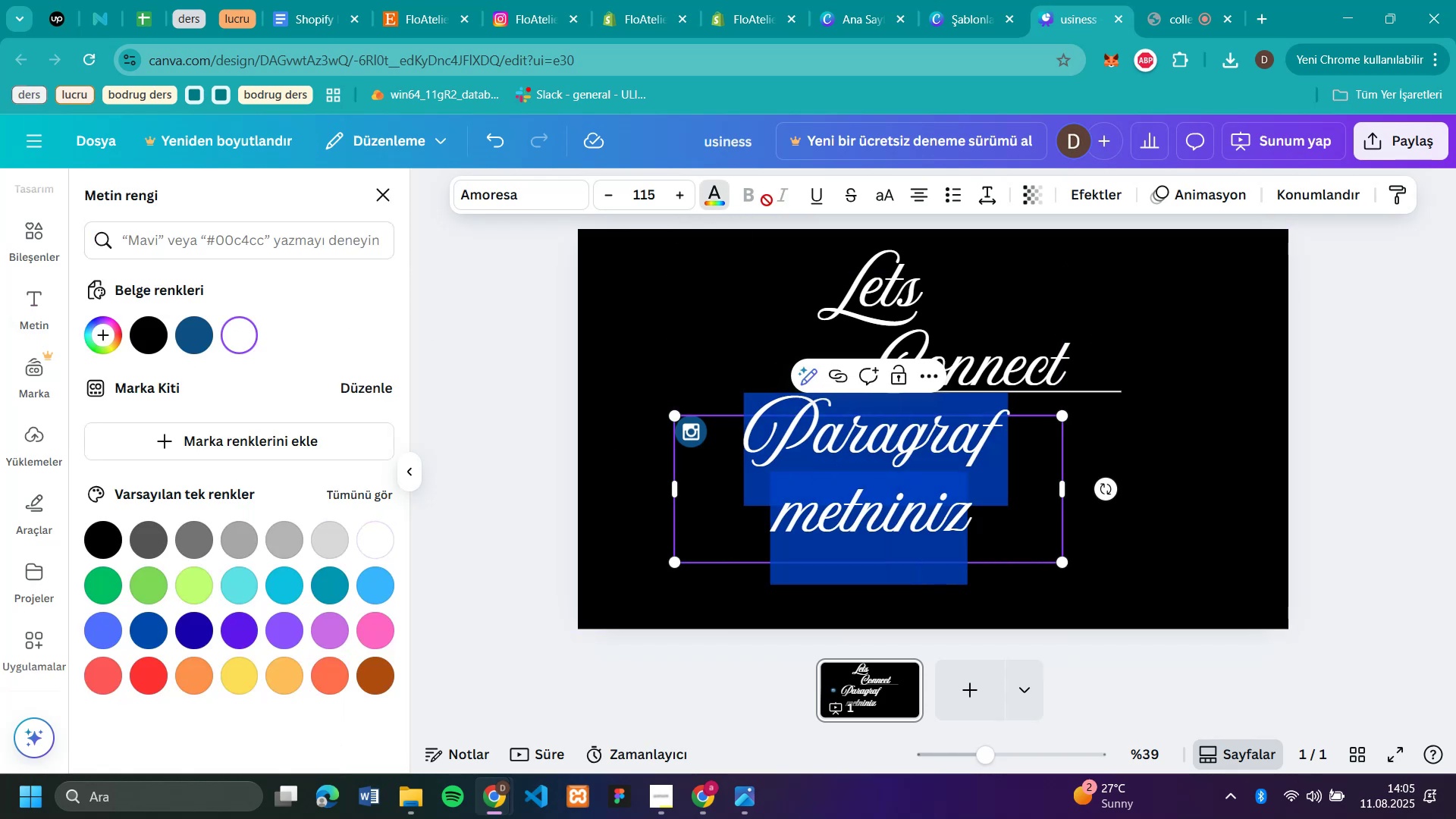 
left_click([500, 206])
 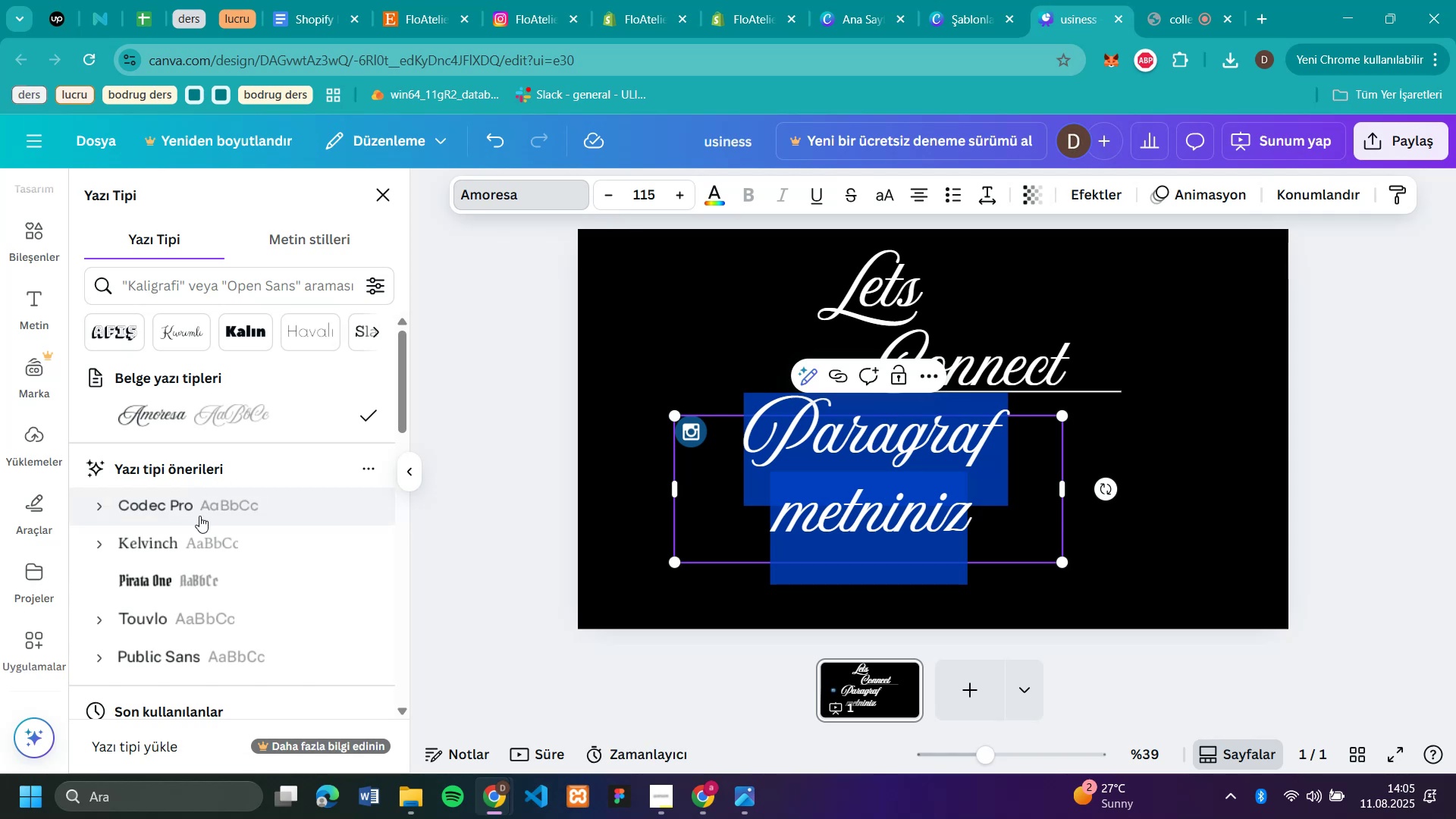 
left_click([223, 509])
 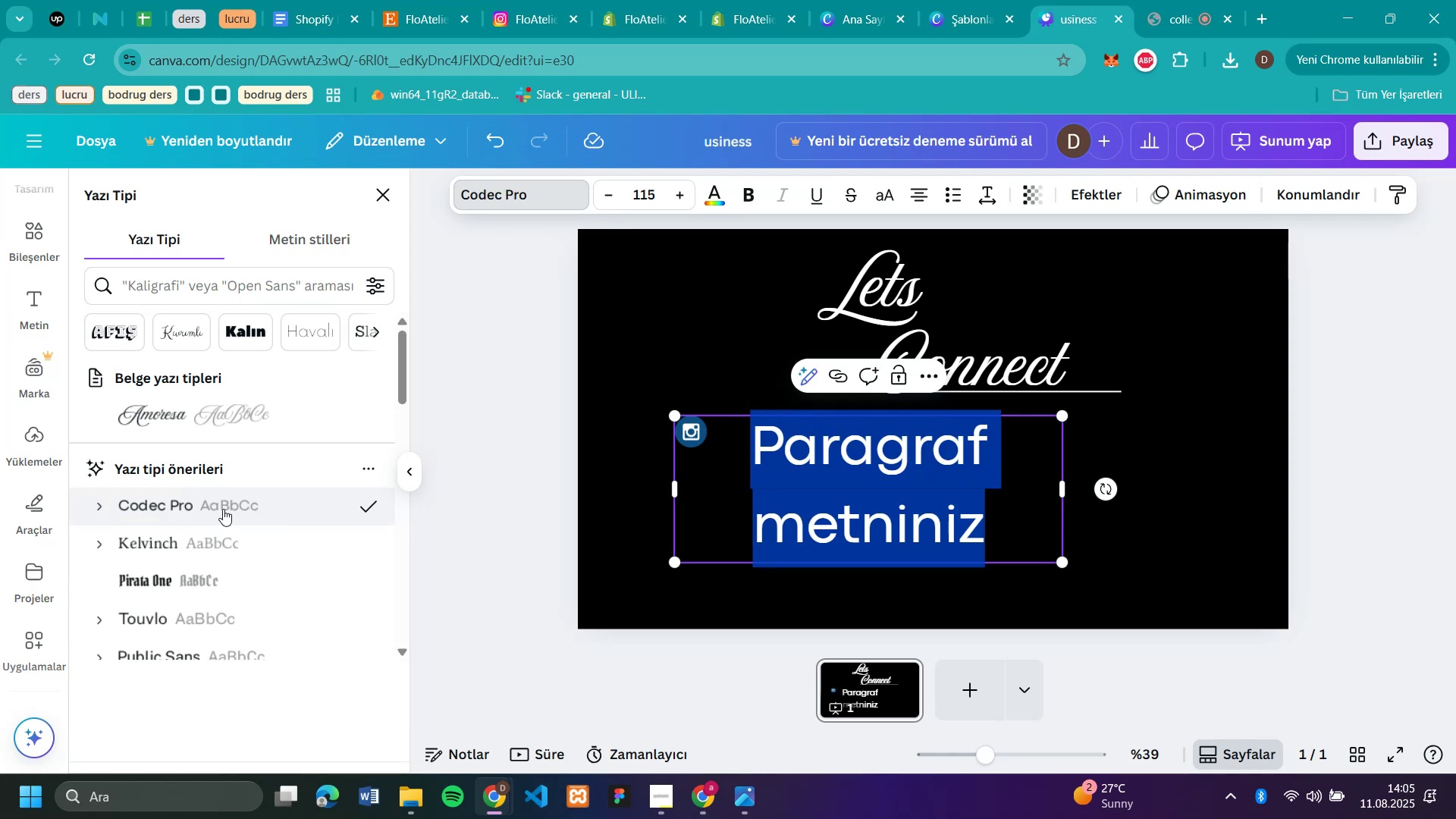 
key(Control+V)
 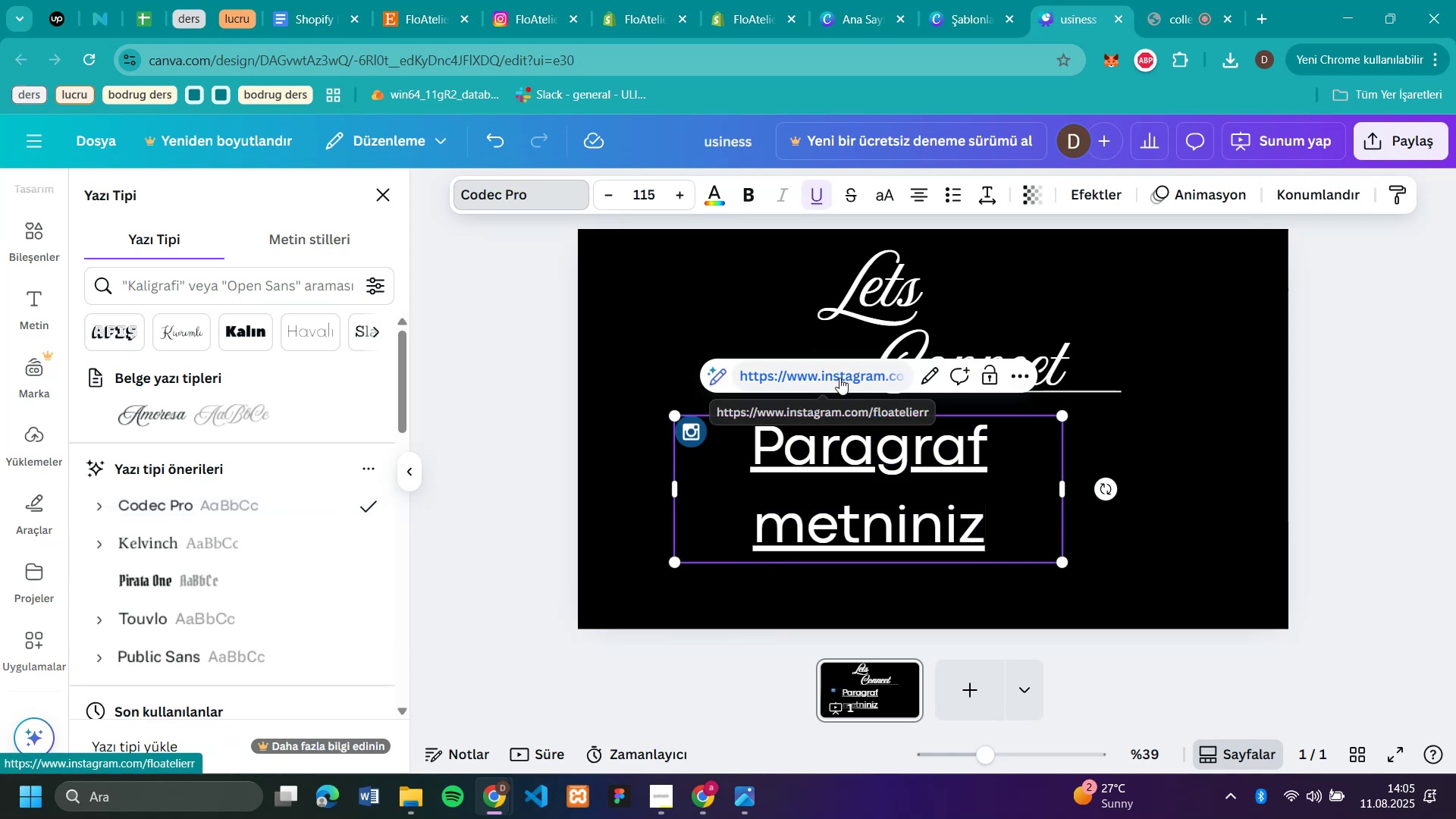 
left_click([839, 378])
 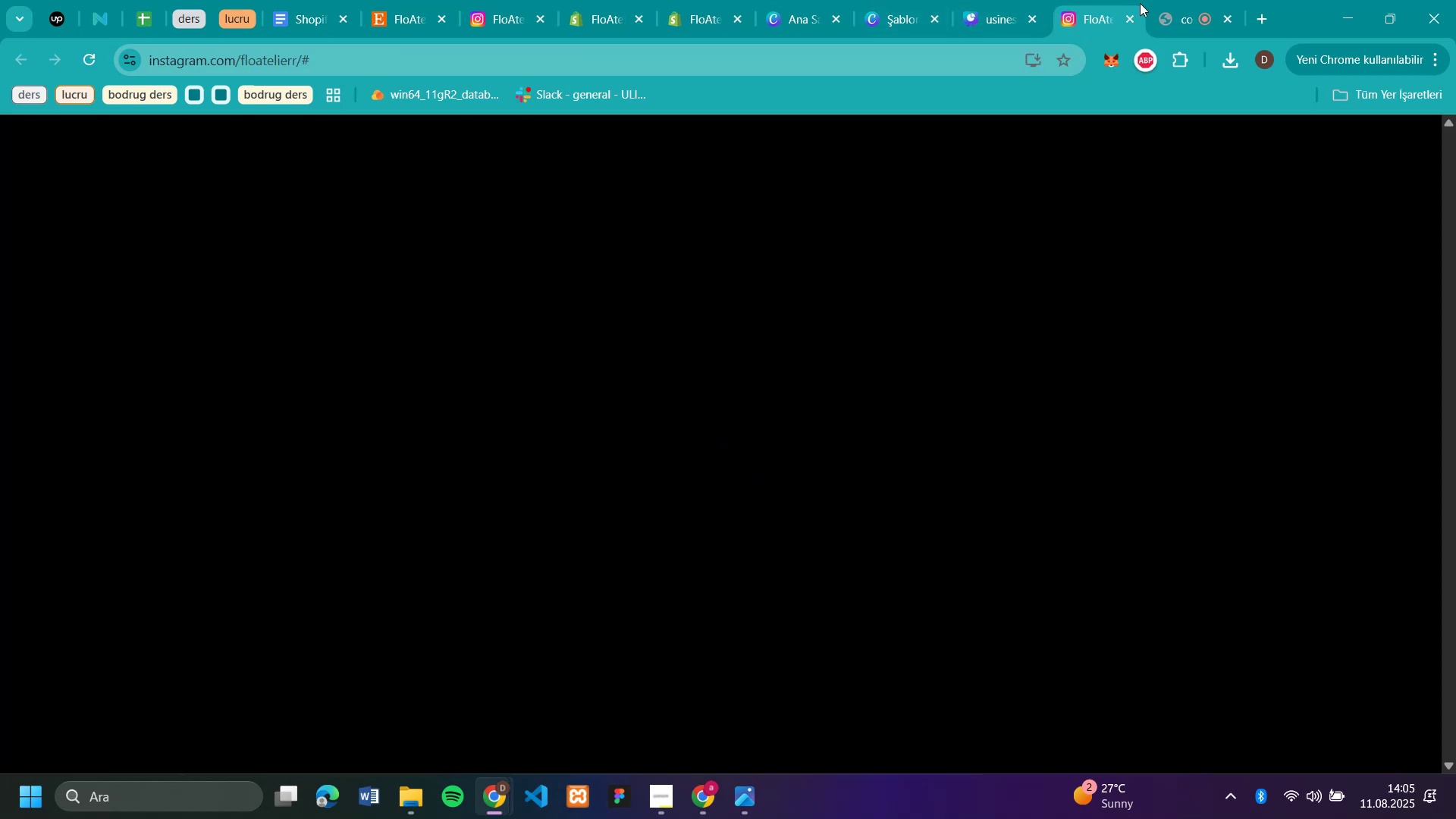 
left_click([1128, 15])
 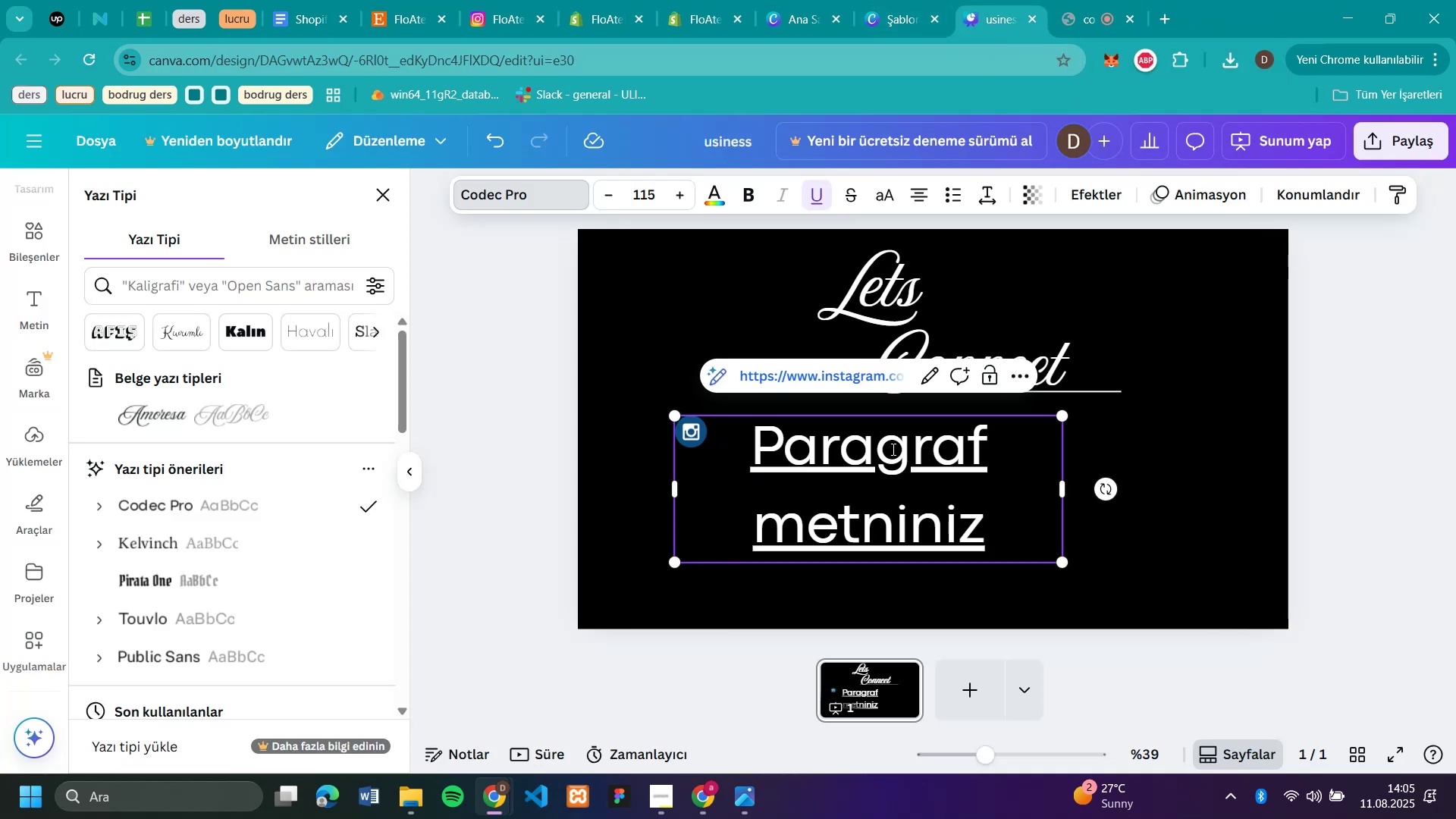 
left_click([990, 552])
 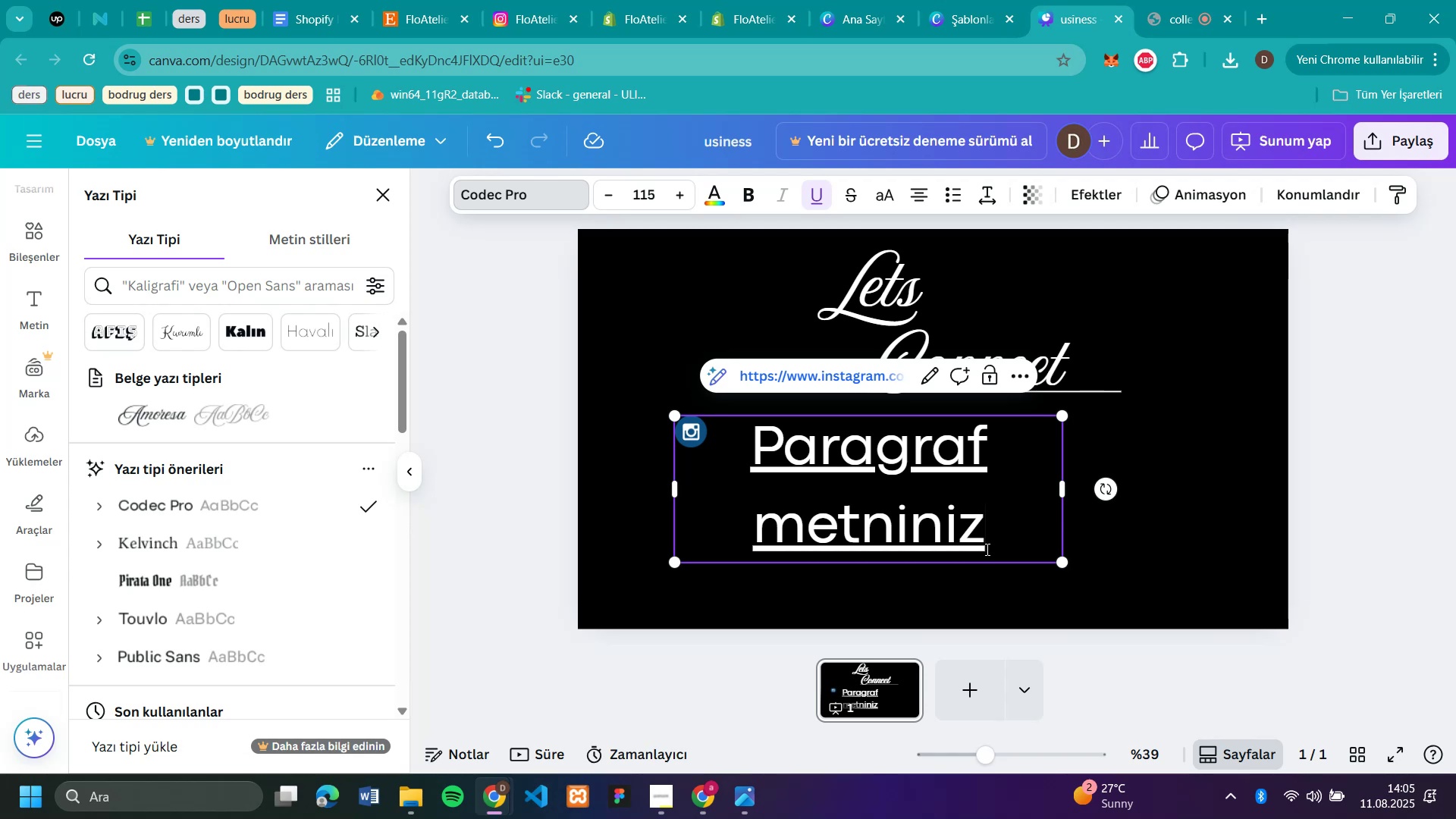 
hold_key(key=Backspace, duration=0.83)
 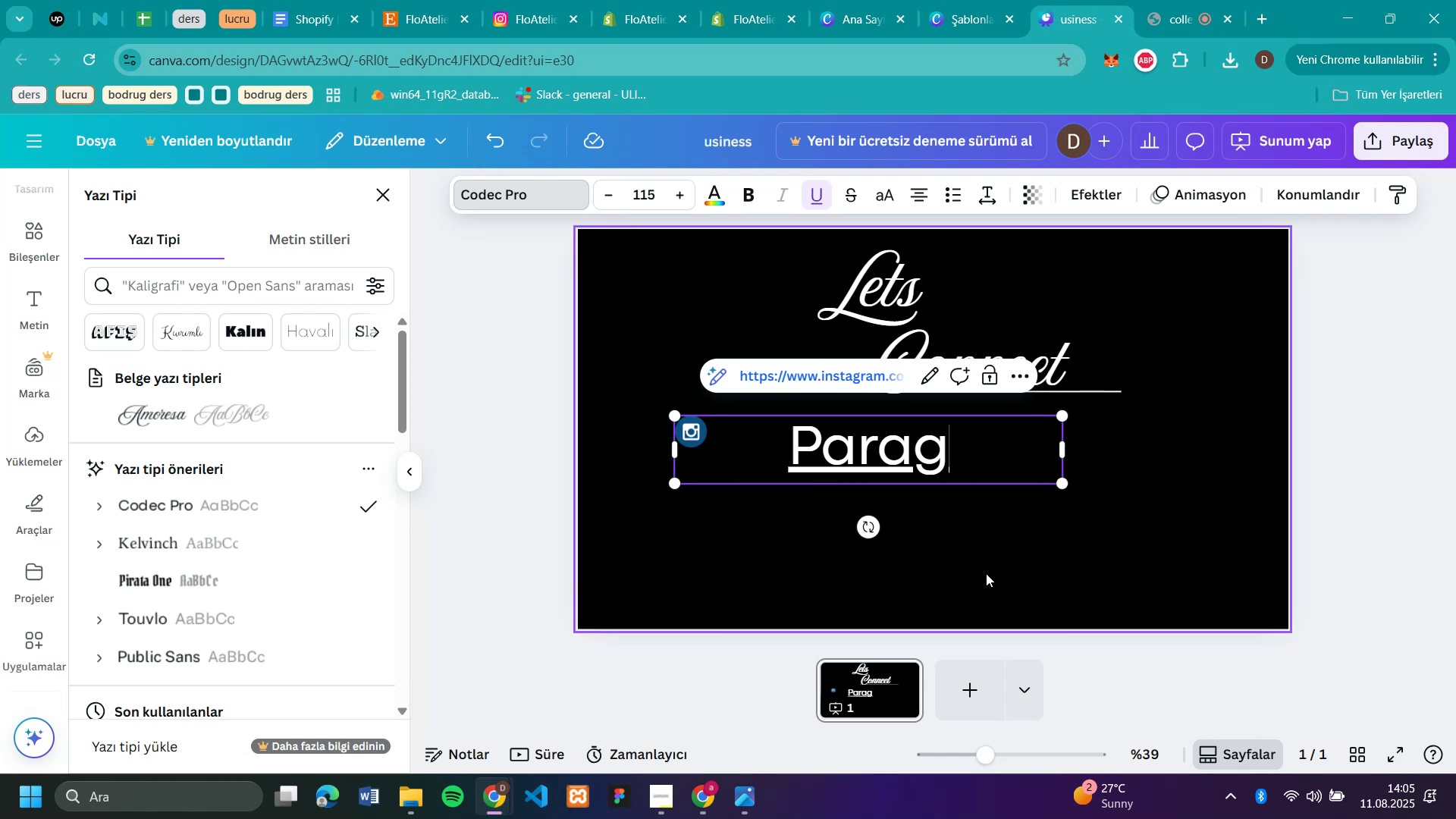 
key(Backspace)
 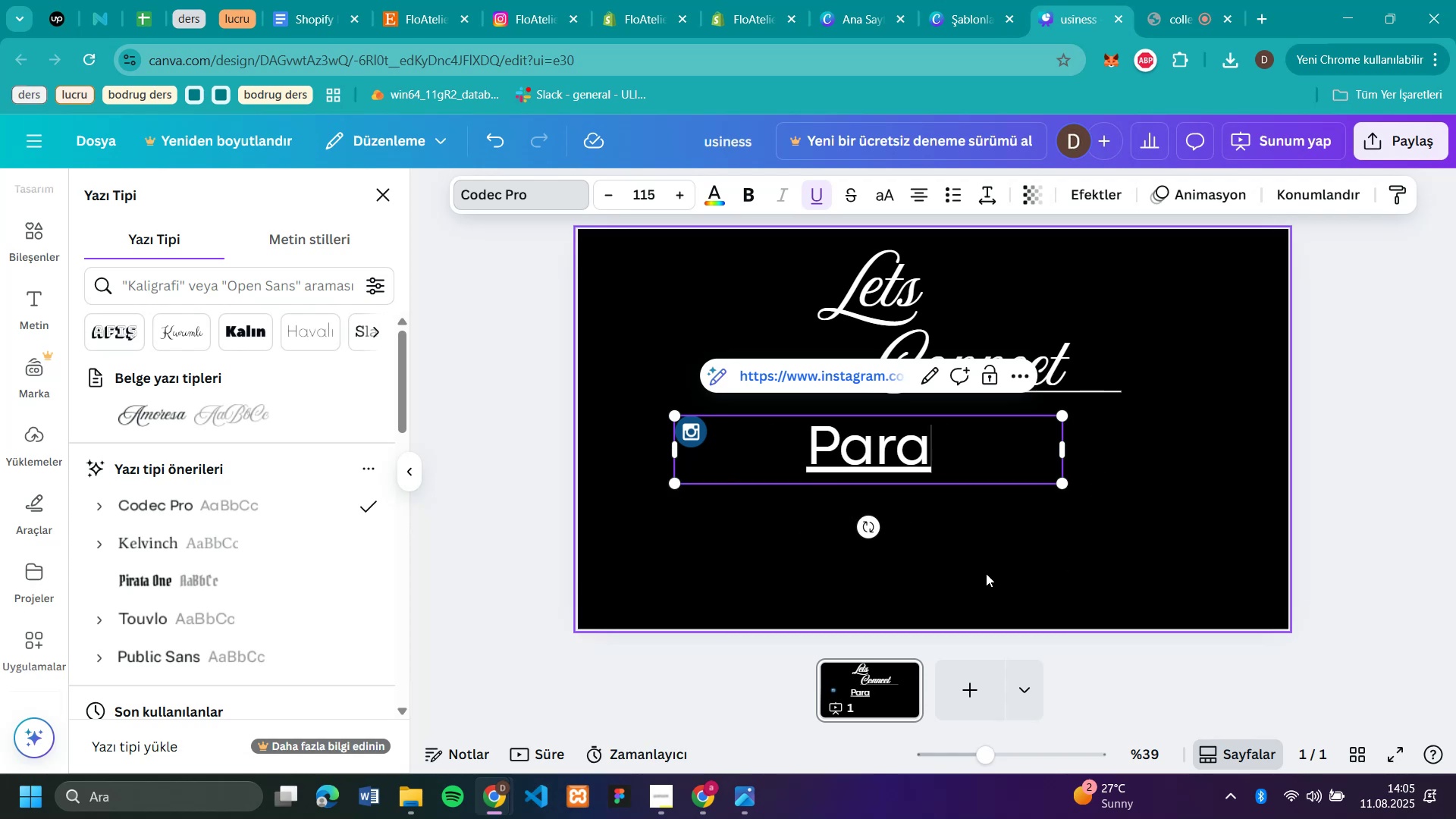 
key(Backspace)
 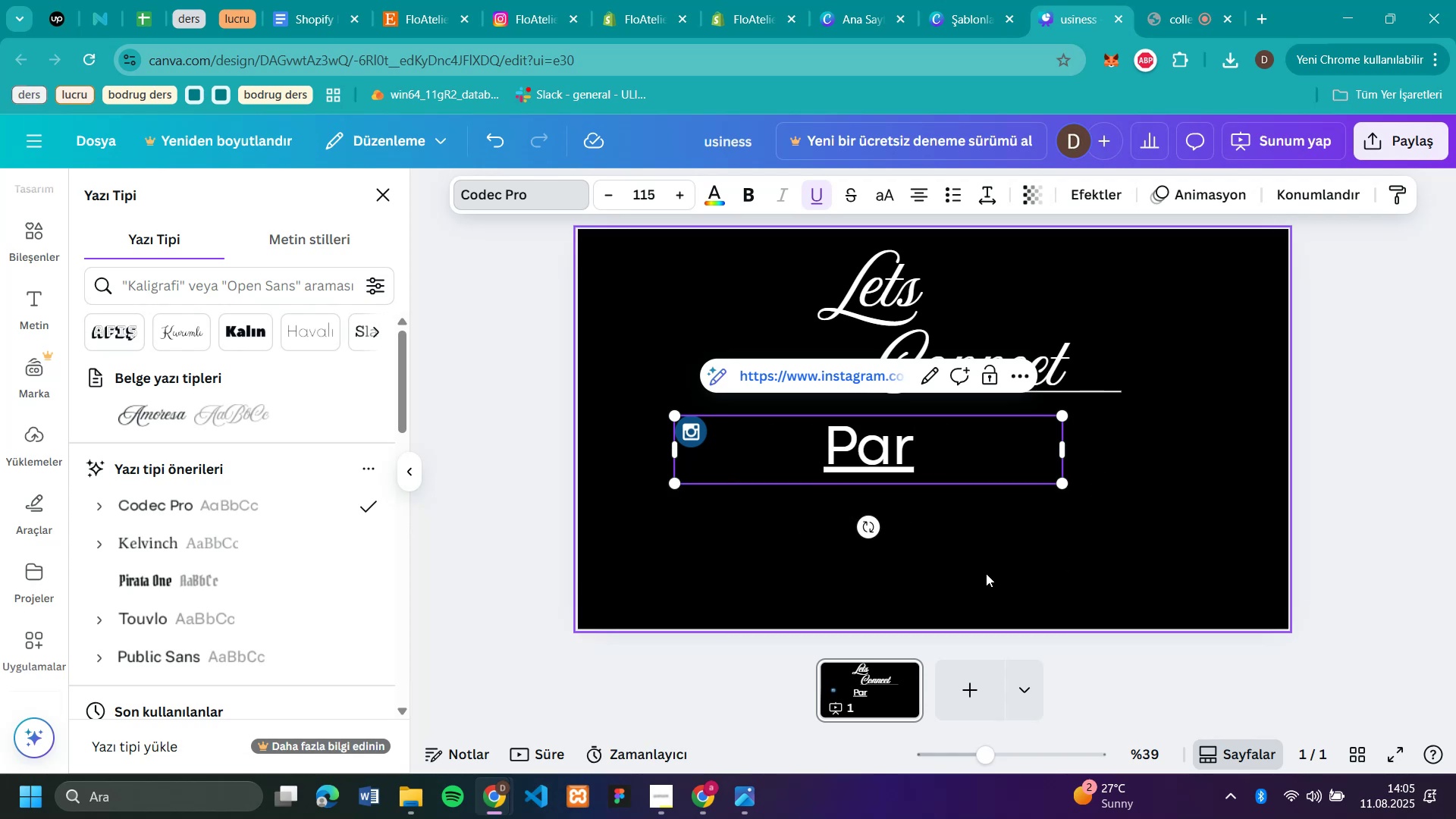 
key(Backspace)
 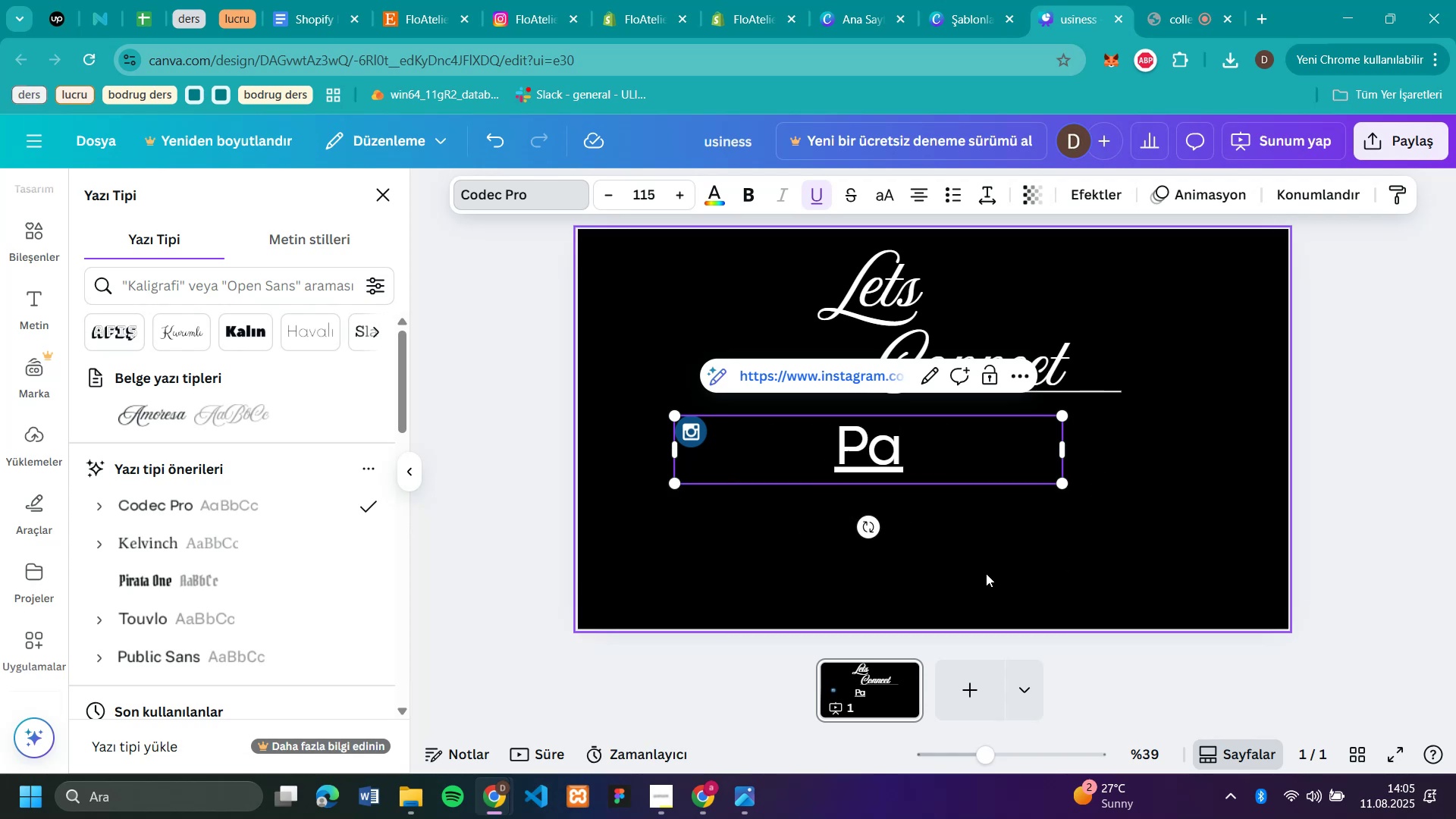 
key(Backspace)
 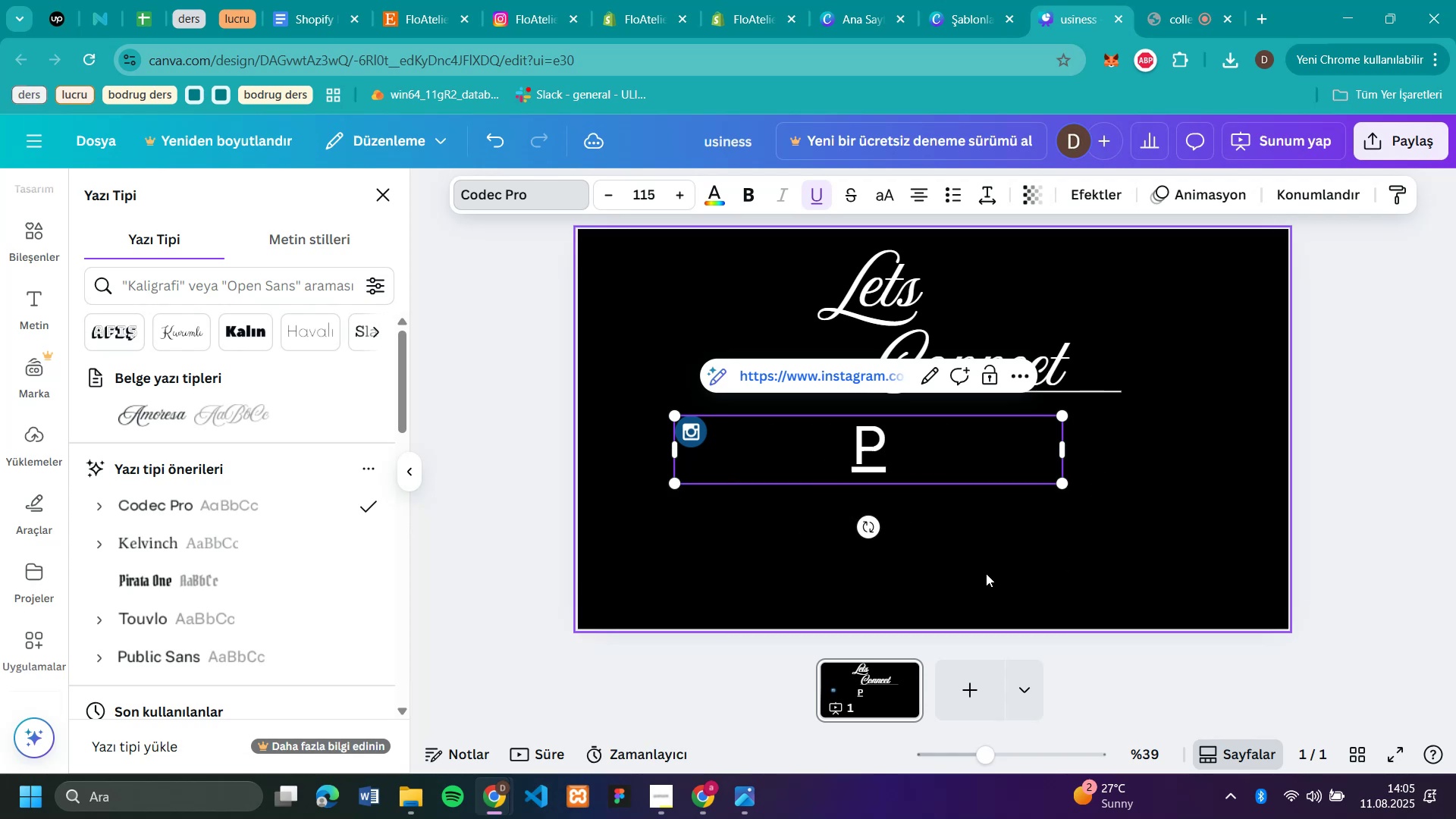 
key(Backspace)
 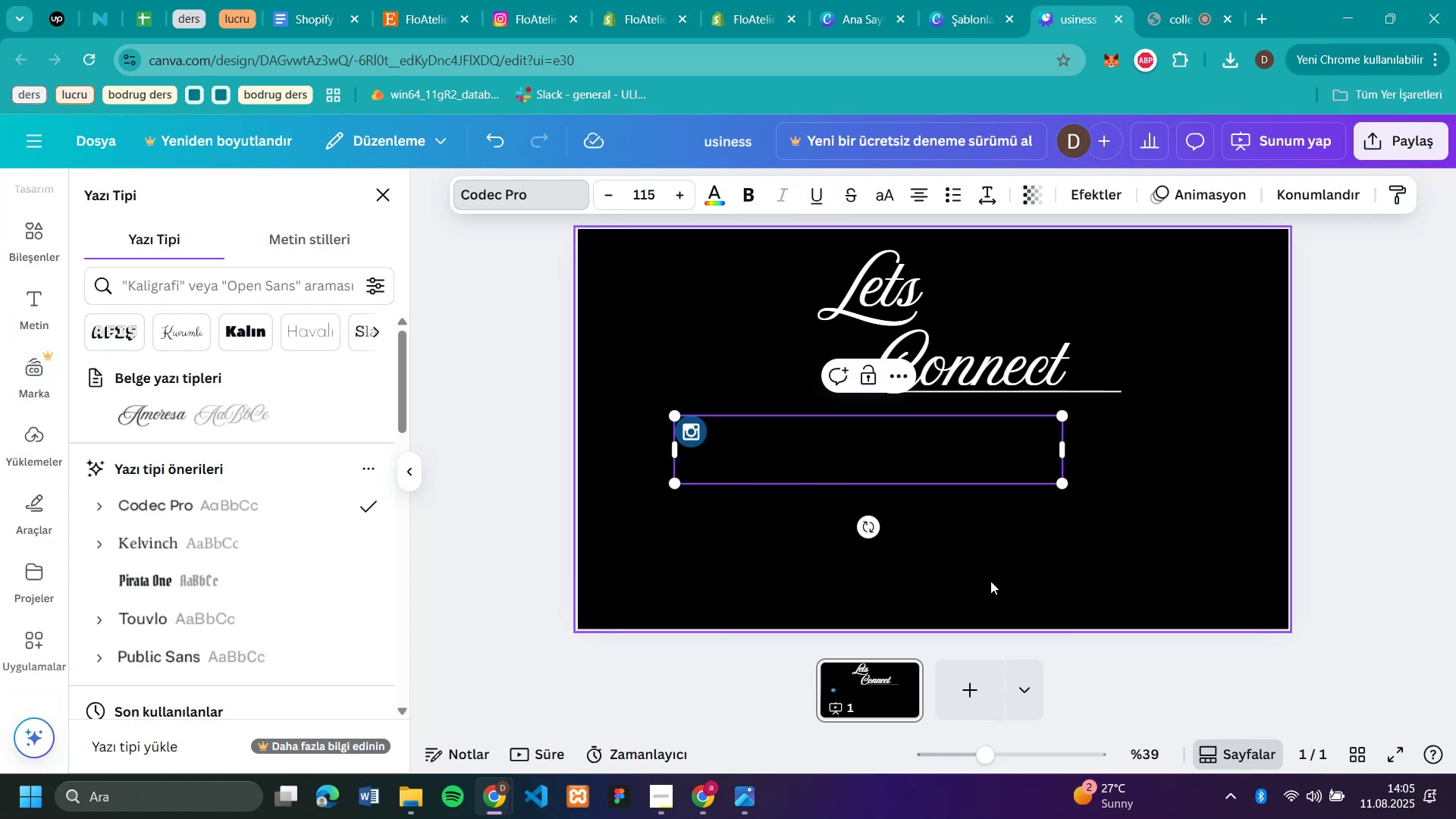 
key(Control+V)
 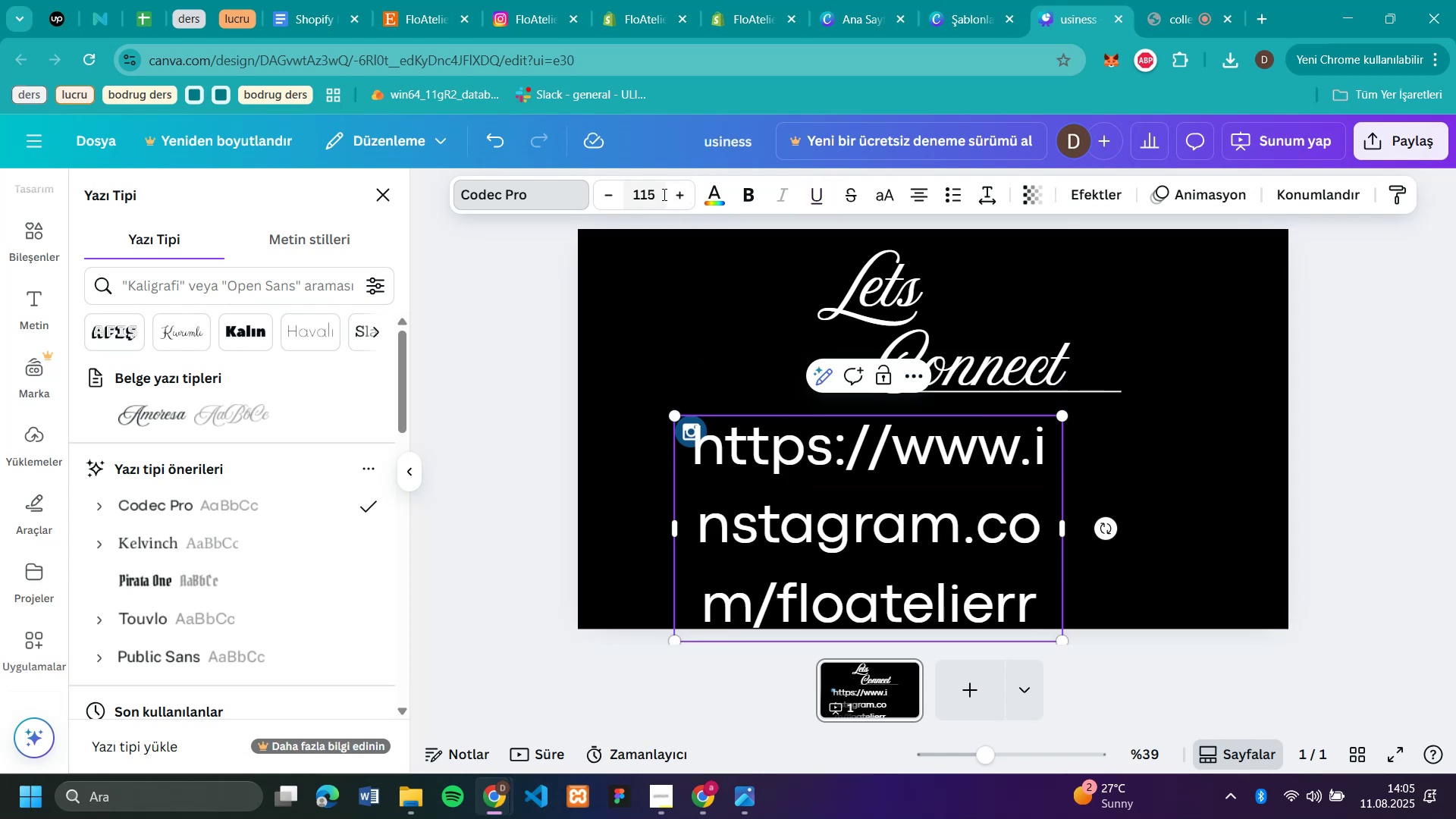 
left_click_drag(start_coordinate=[663, 194], to_coordinate=[632, 193])
 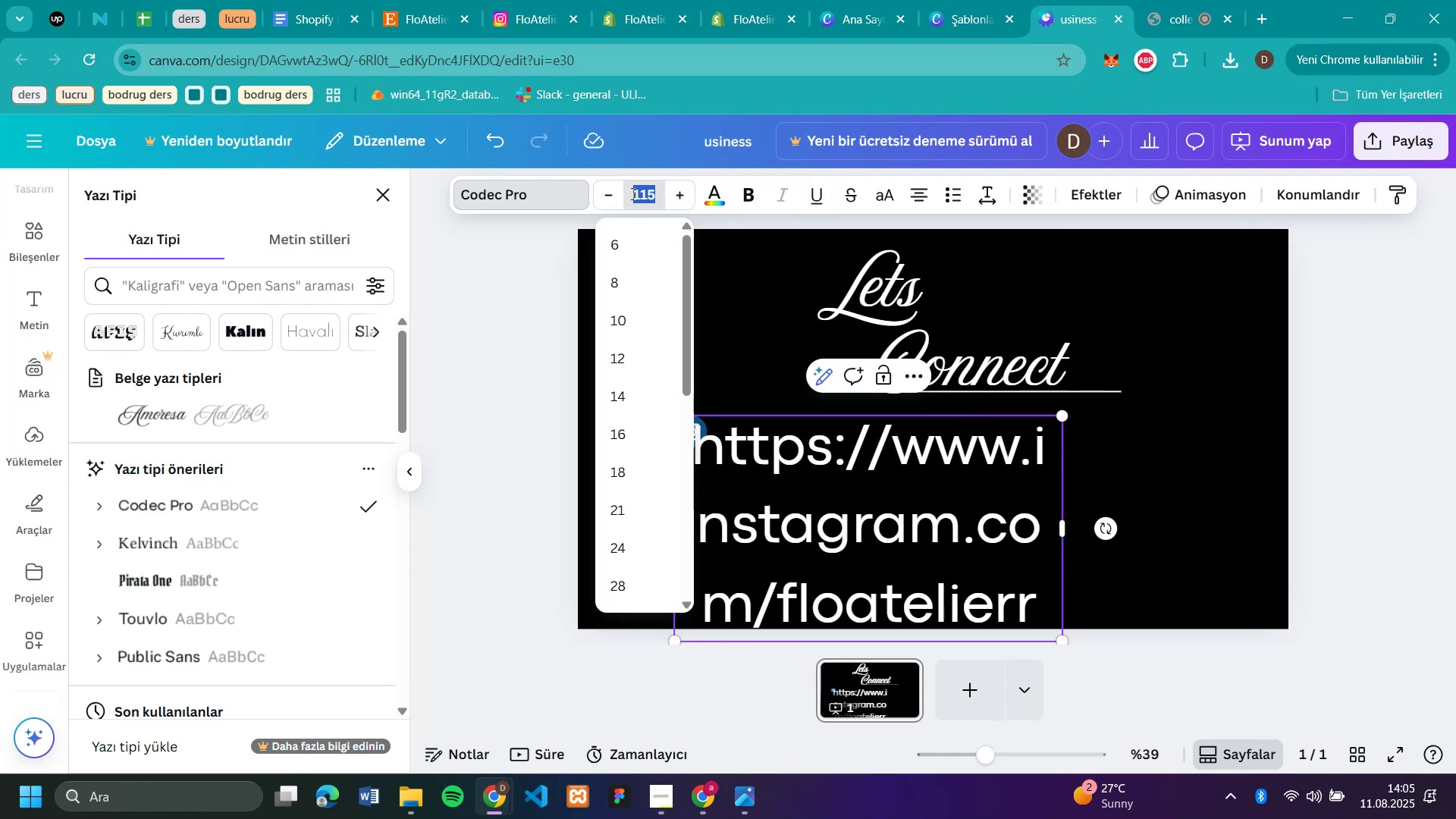 
type(30)
 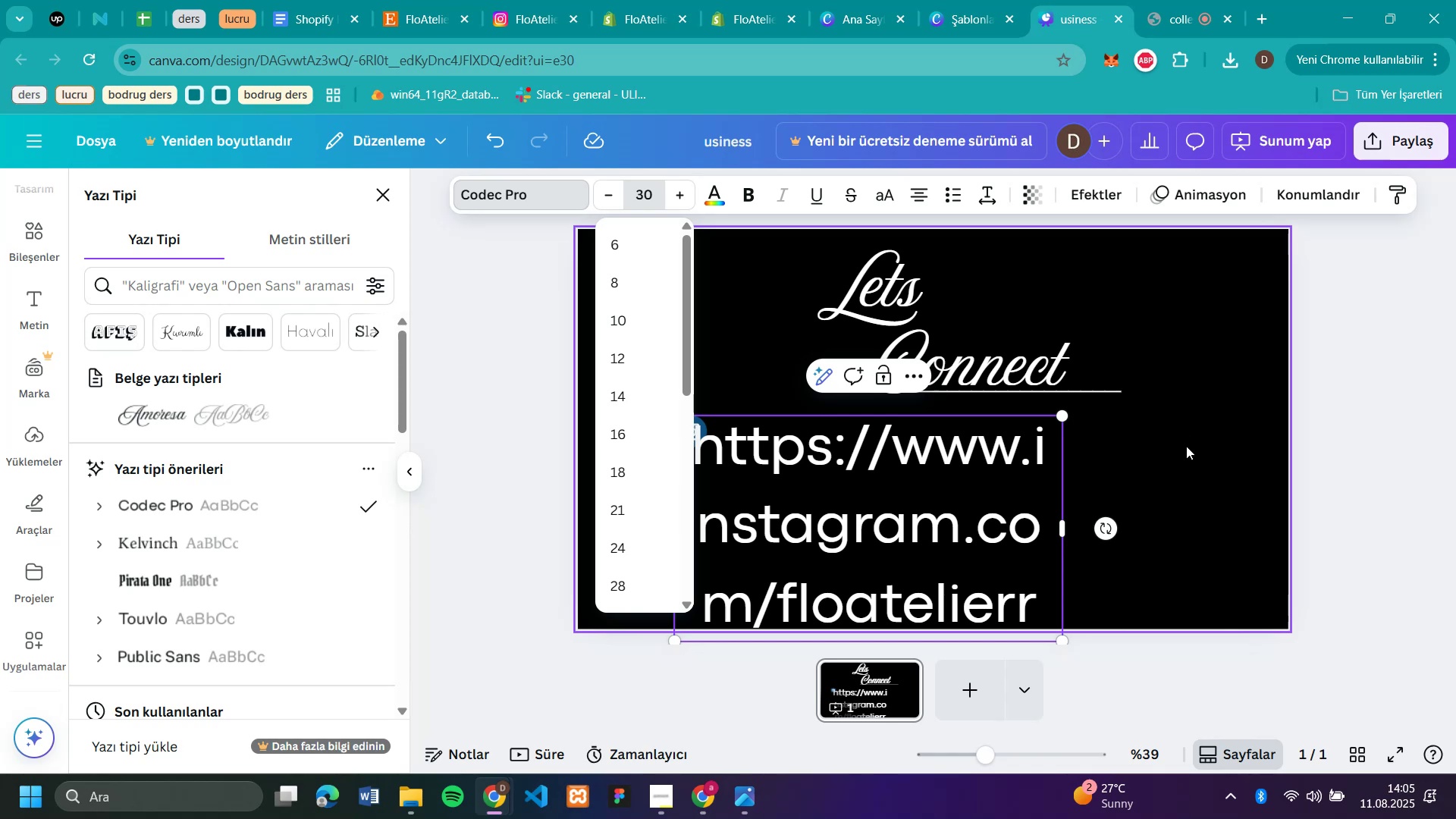 
key(Enter)
 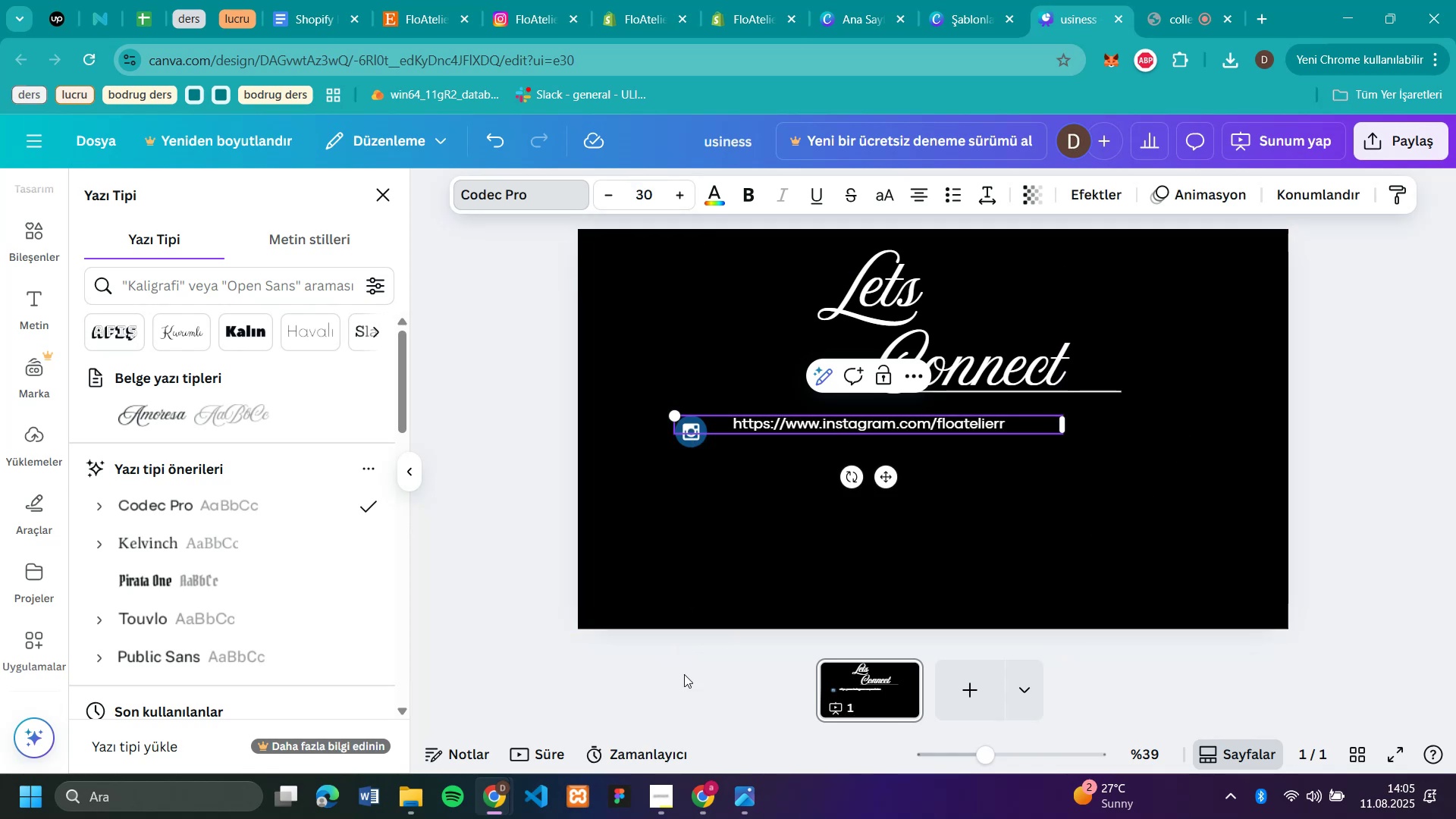 
left_click([482, 617])
 